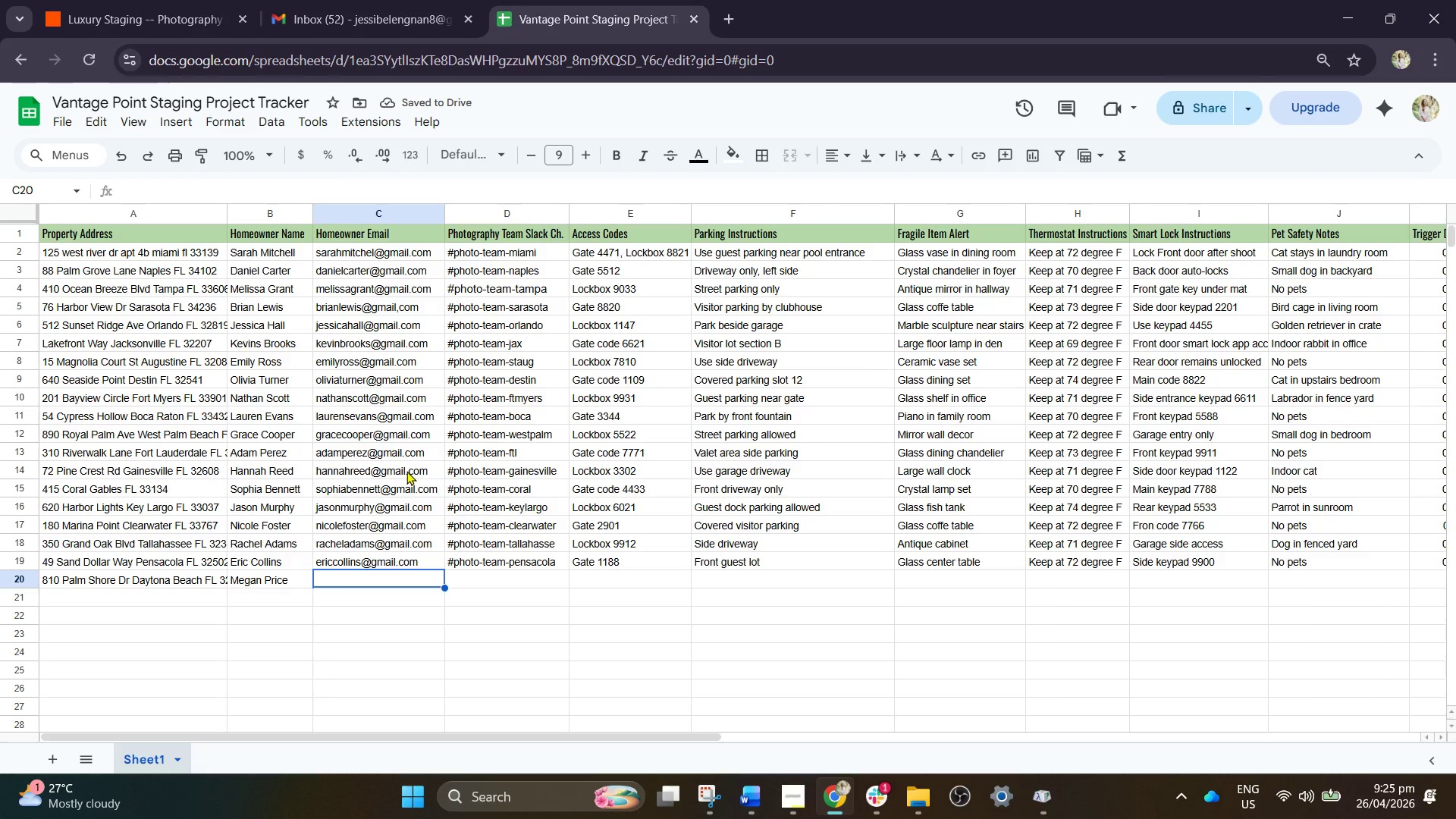 
type(meganpriv)
key(Backspace)
type(ce@gmak)
key(Backspace)
key(Backspace)
key(Backspace)
key(Backspace)
type(GA)
key(Backspace)
type(MAIL.COM)
 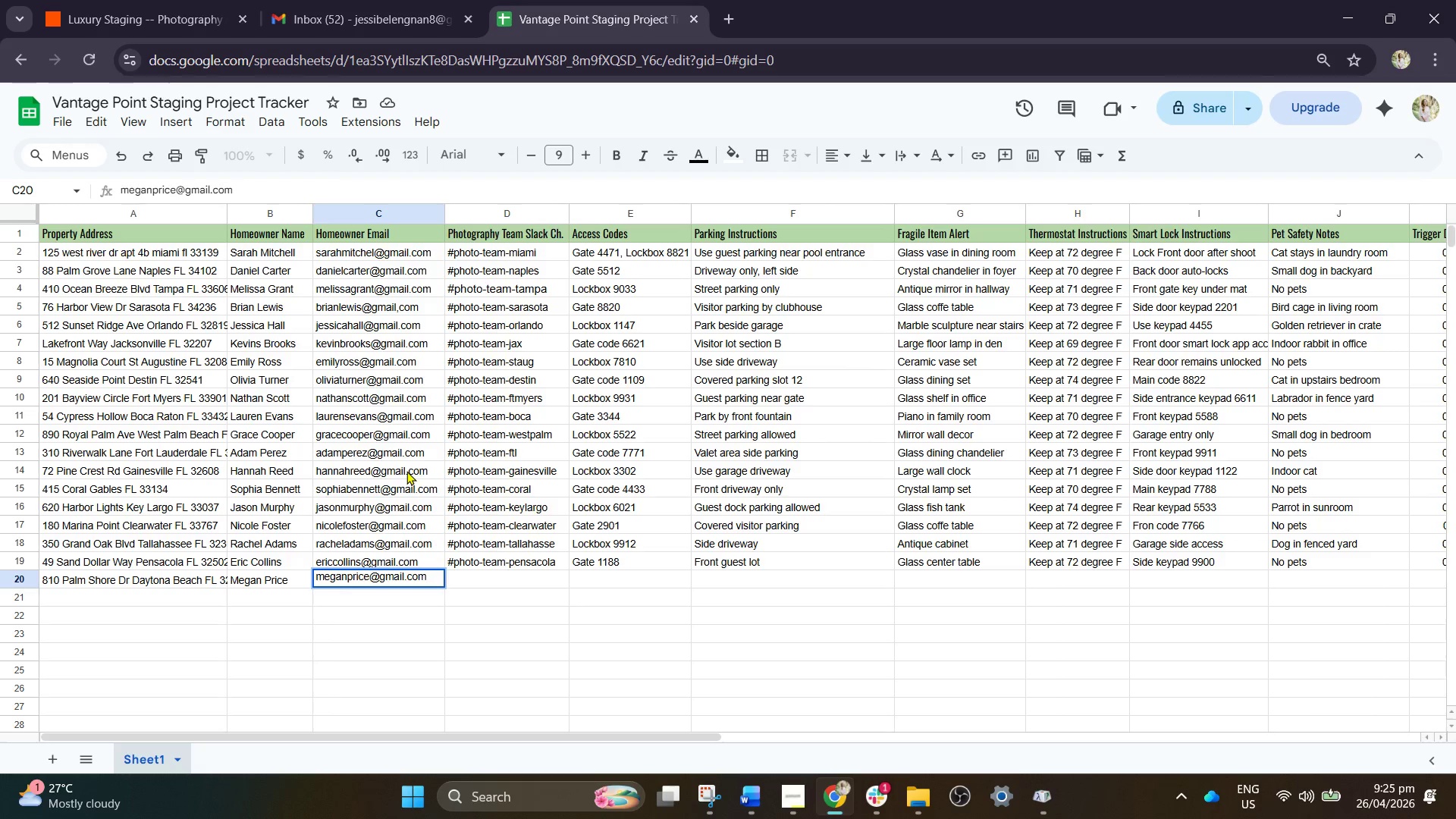 
hold_key(key=CapsLock, duration=0.56)
 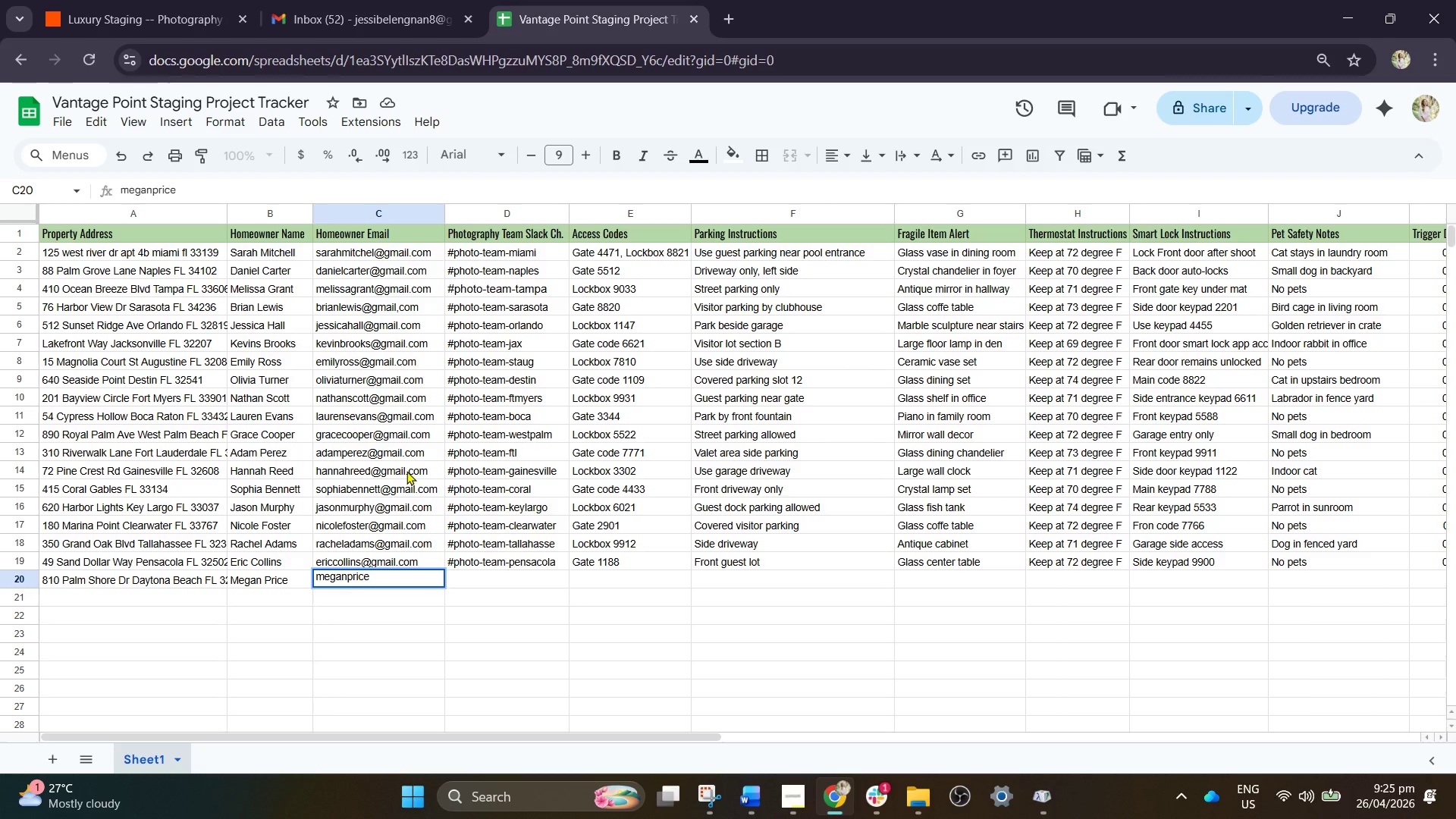 
key(ArrowRight)
 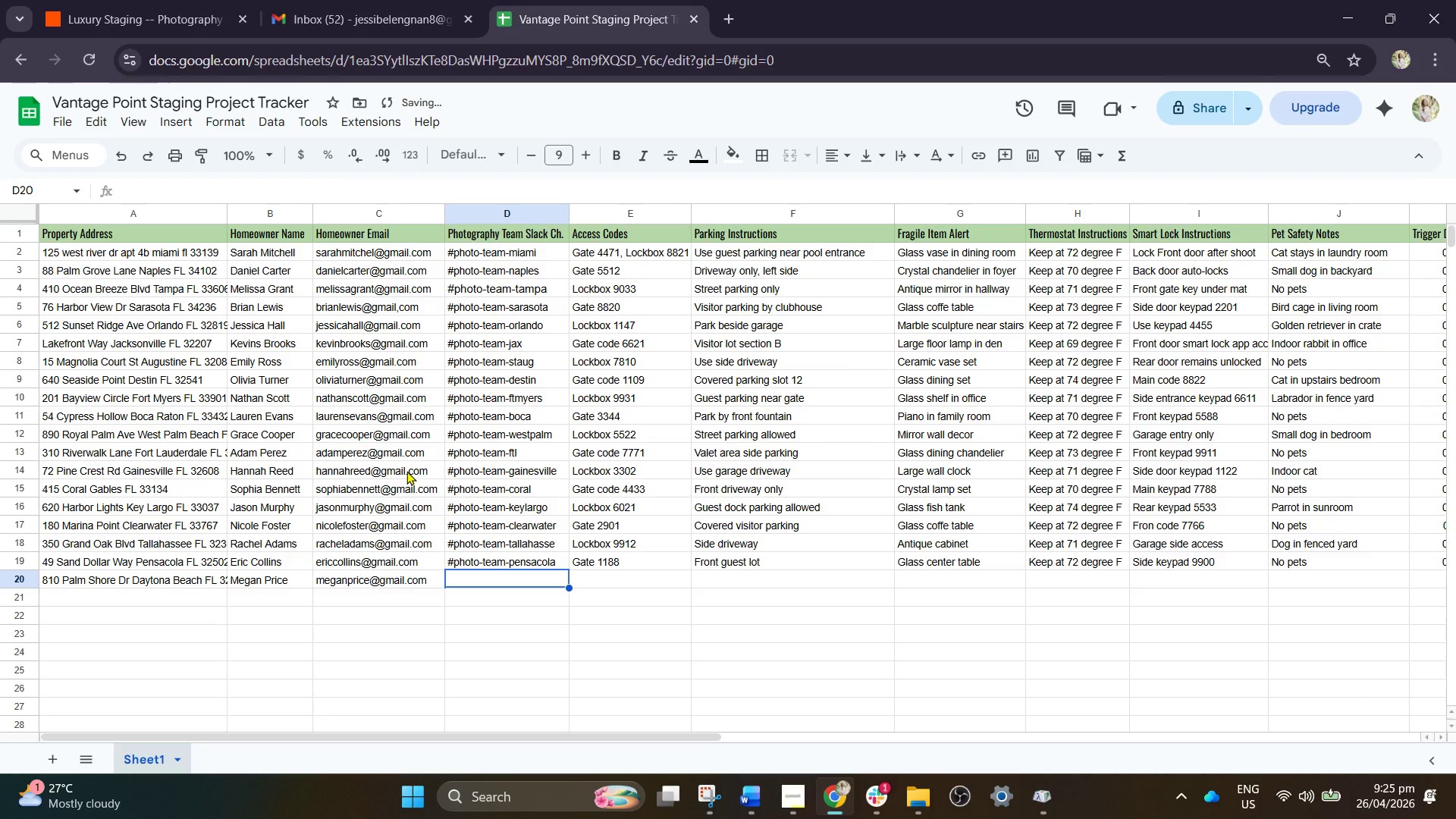 
key(ArrowUp)
 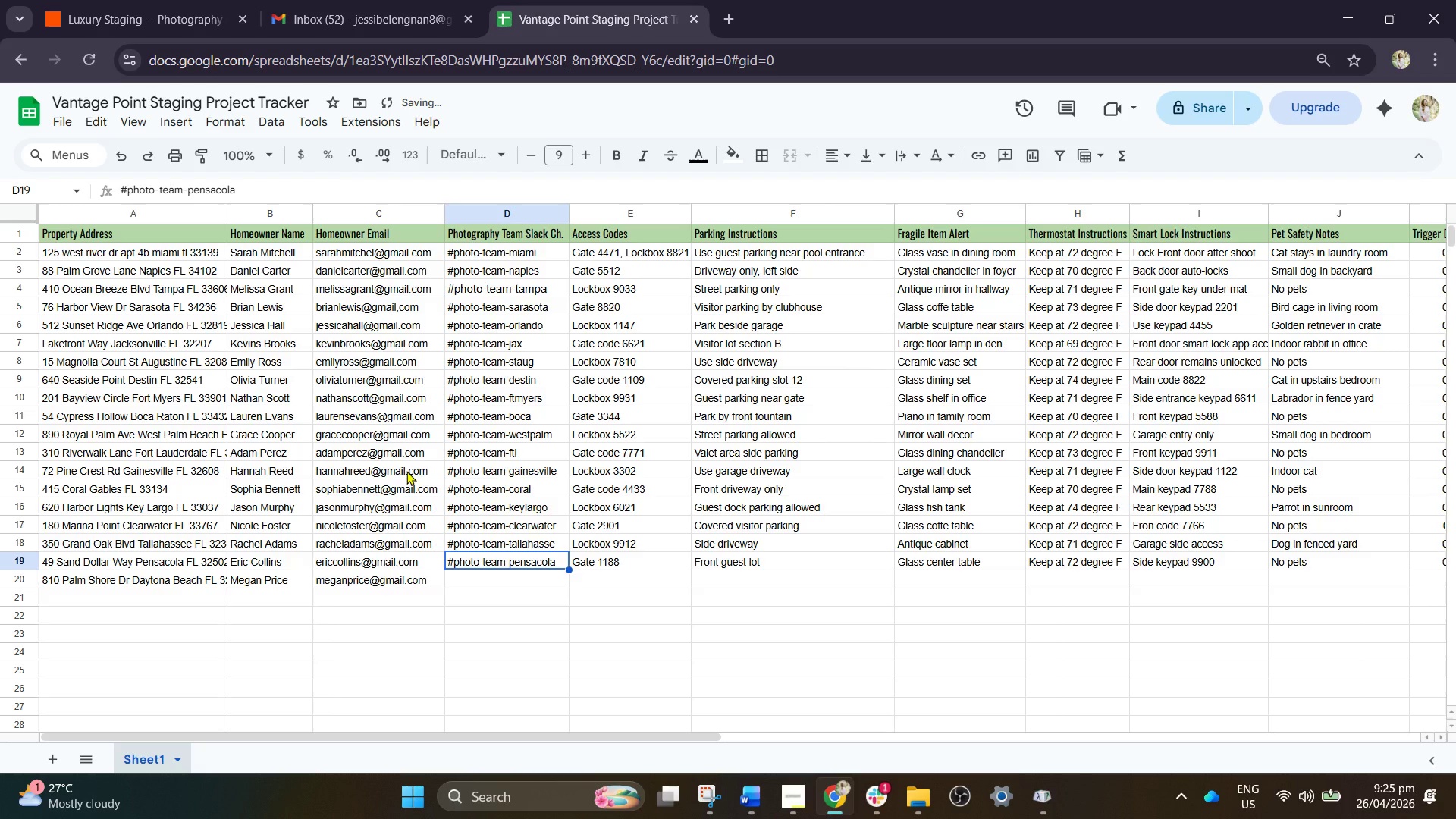 
key(Control+C)
 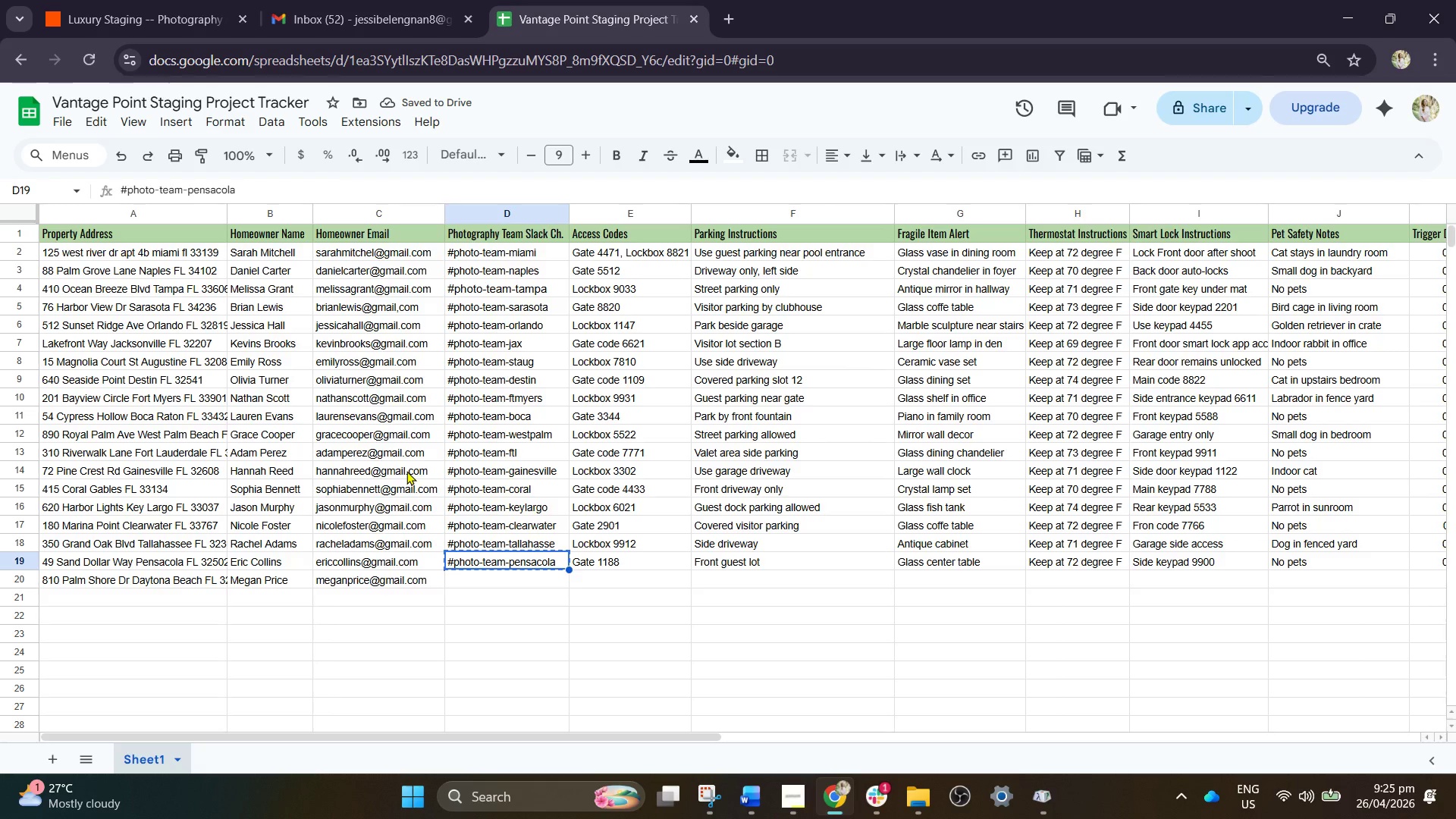 
hold_key(key=ControlLeft, duration=0.34)
 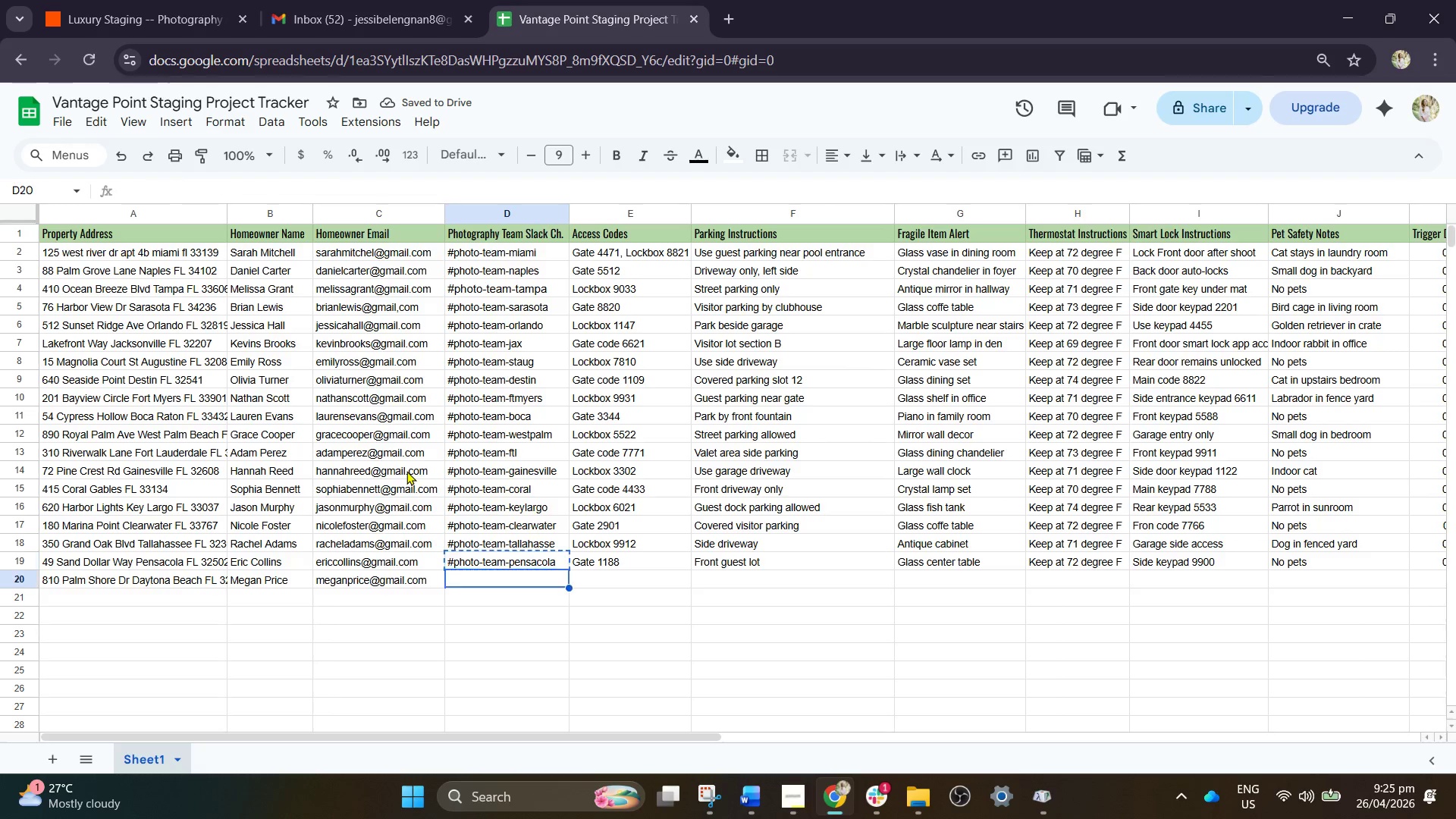 
key(ArrowDown)
 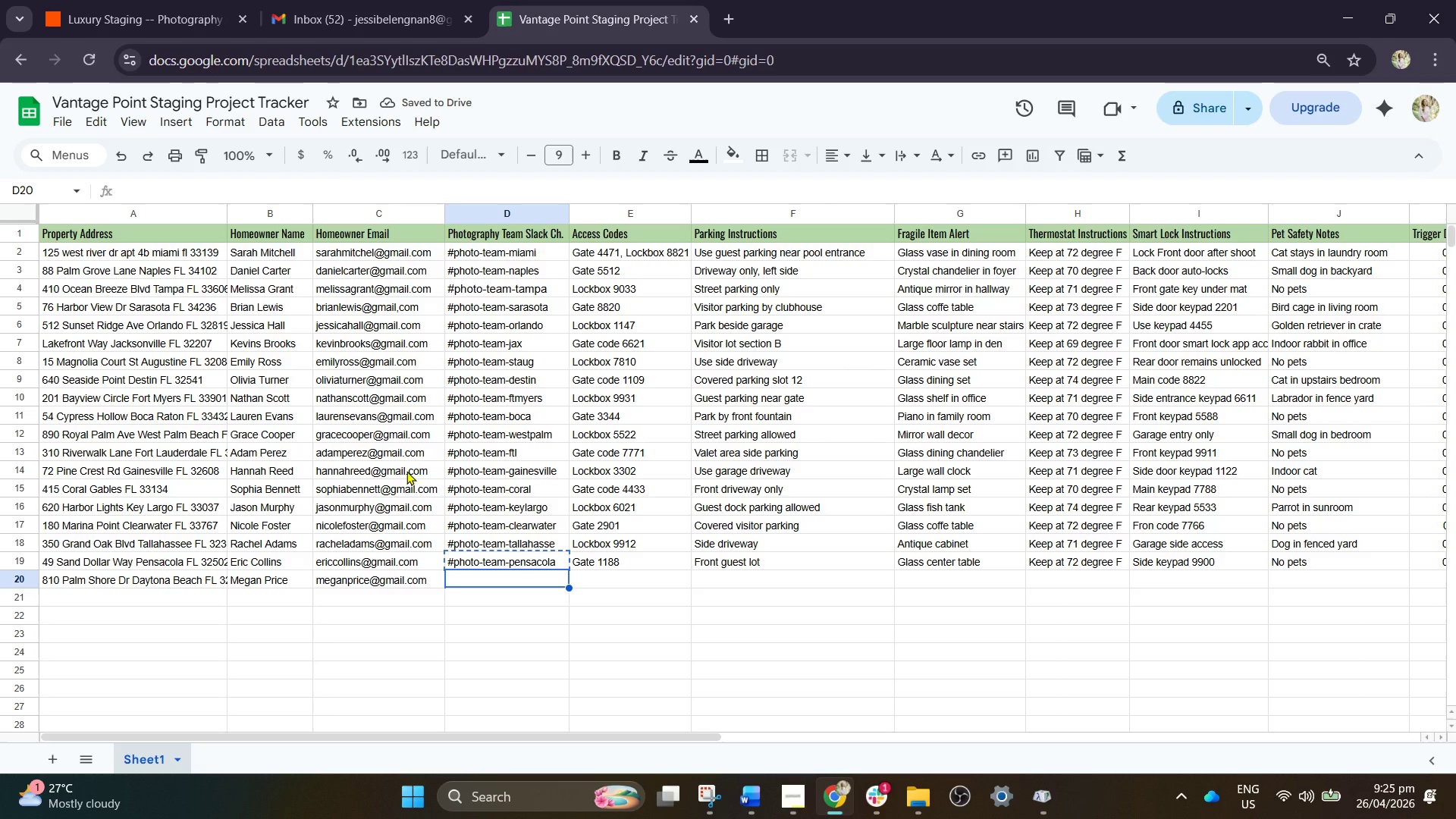 
key(Control+V)
 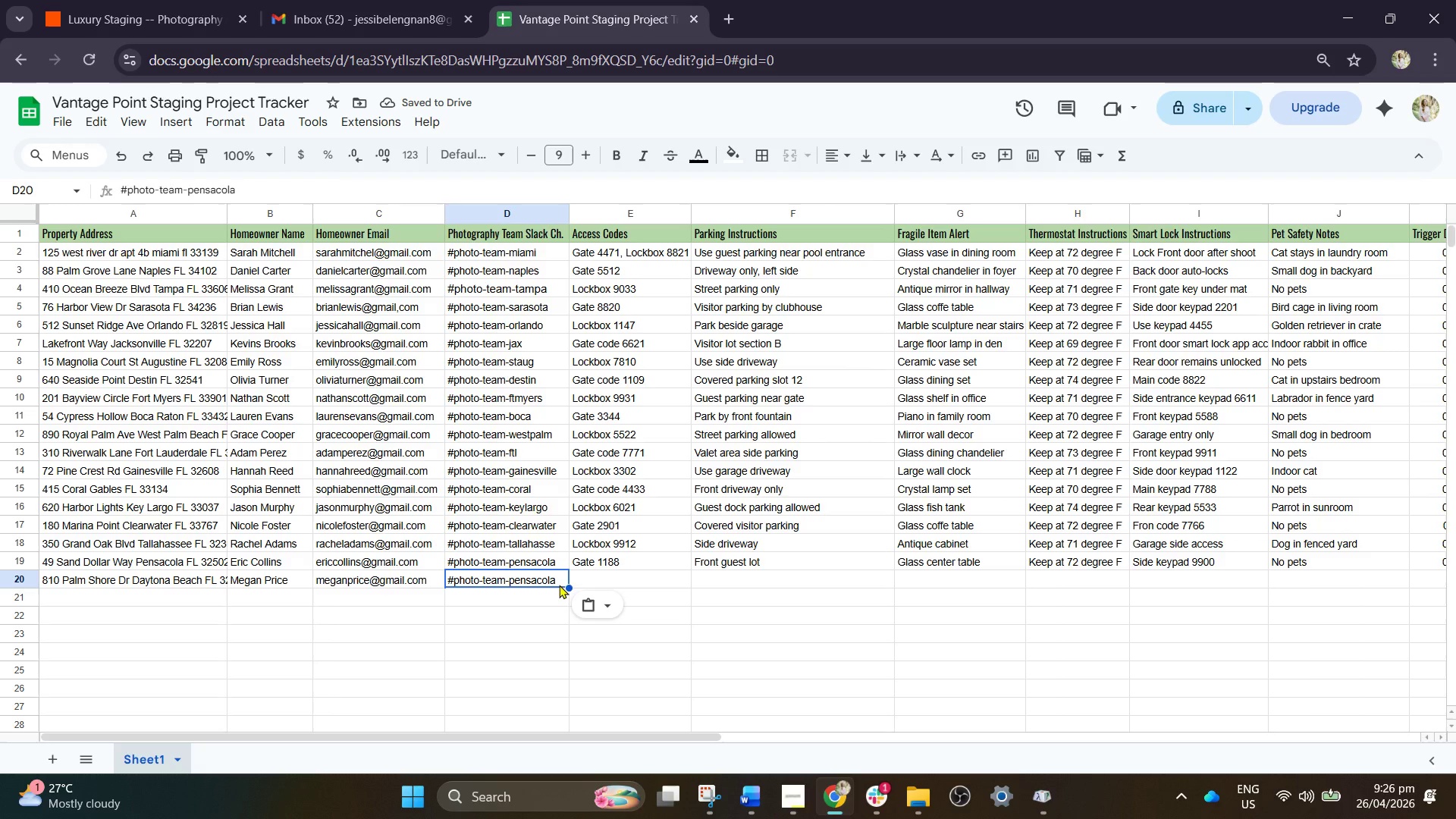 
double_click([559, 579])
 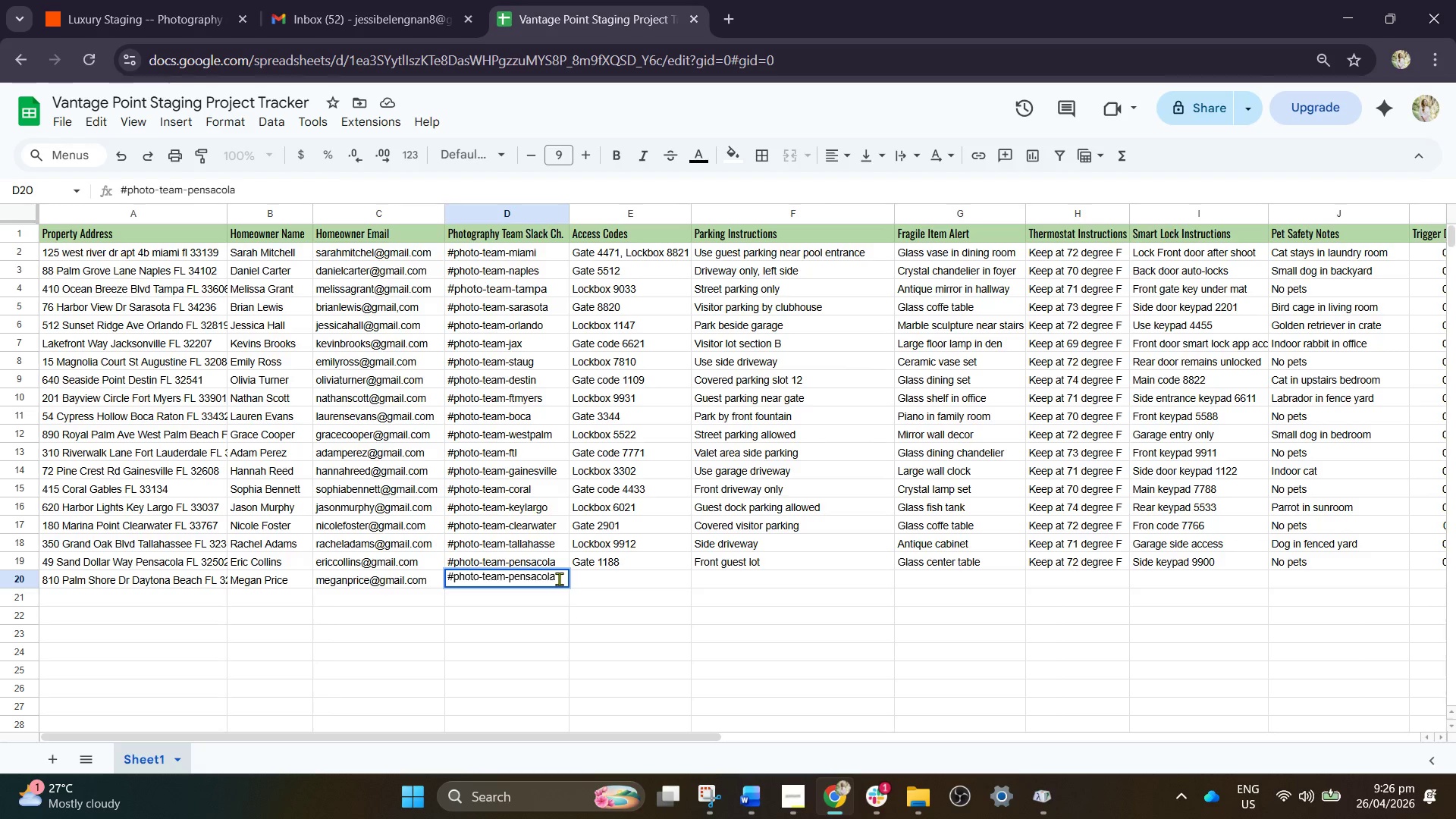 
key(Backspace)
key(Backspace)
key(Backspace)
key(Backspace)
key(Backspace)
key(Backspace)
key(Backspace)
key(Backspace)
key(Backspace)
type(daytona)
 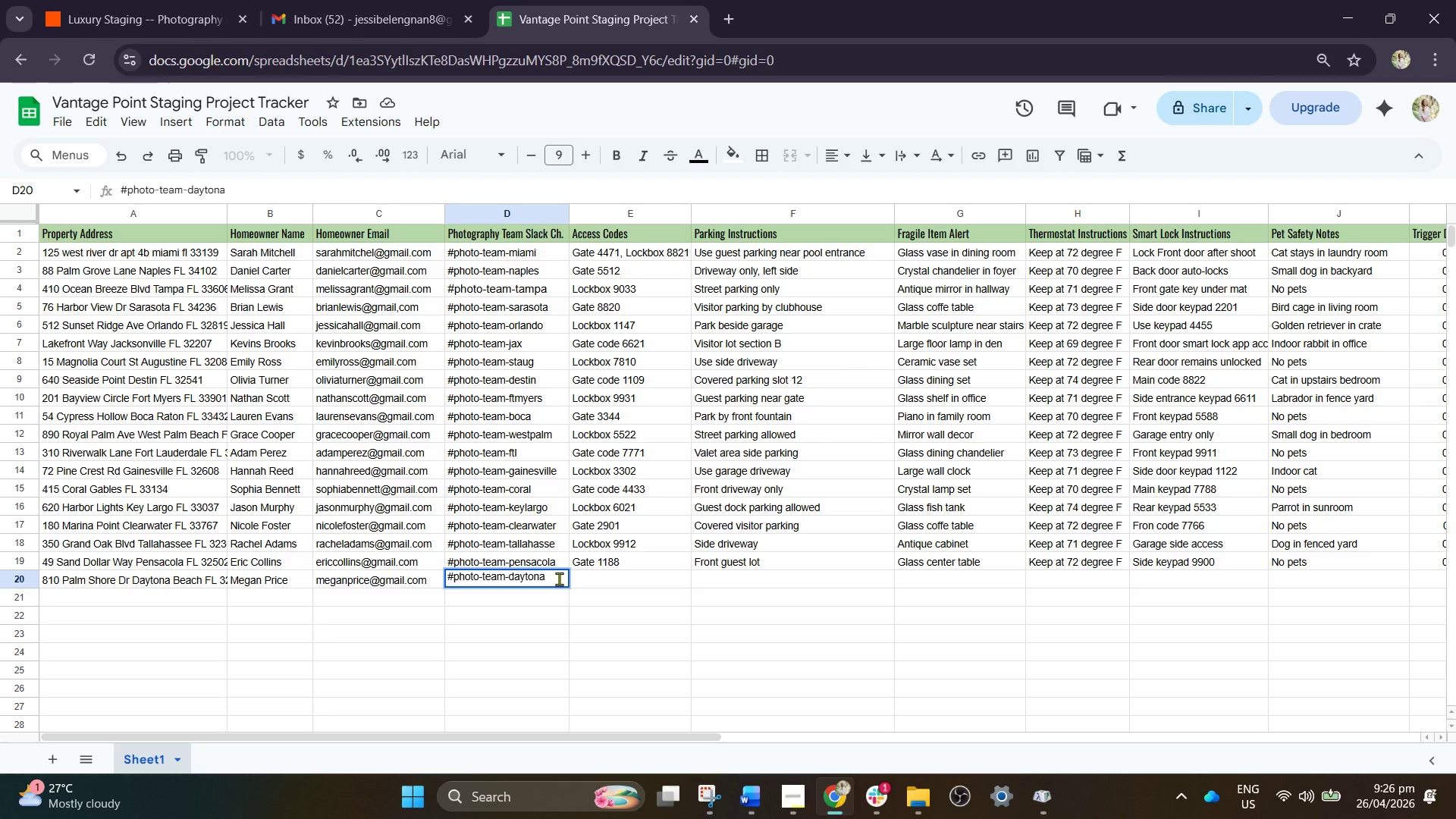 
key(ArrowRight)
 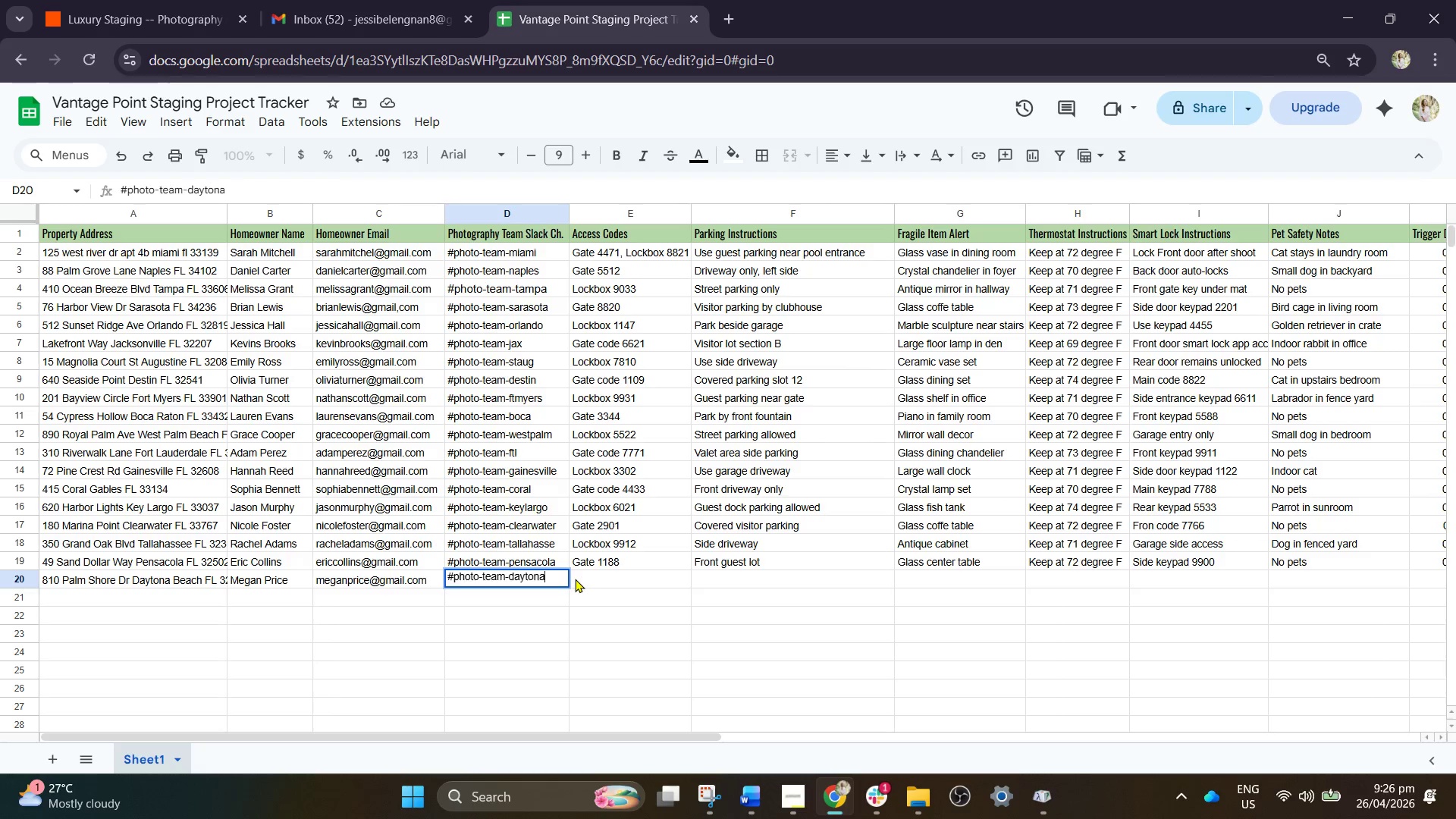 
wait(8.38)
 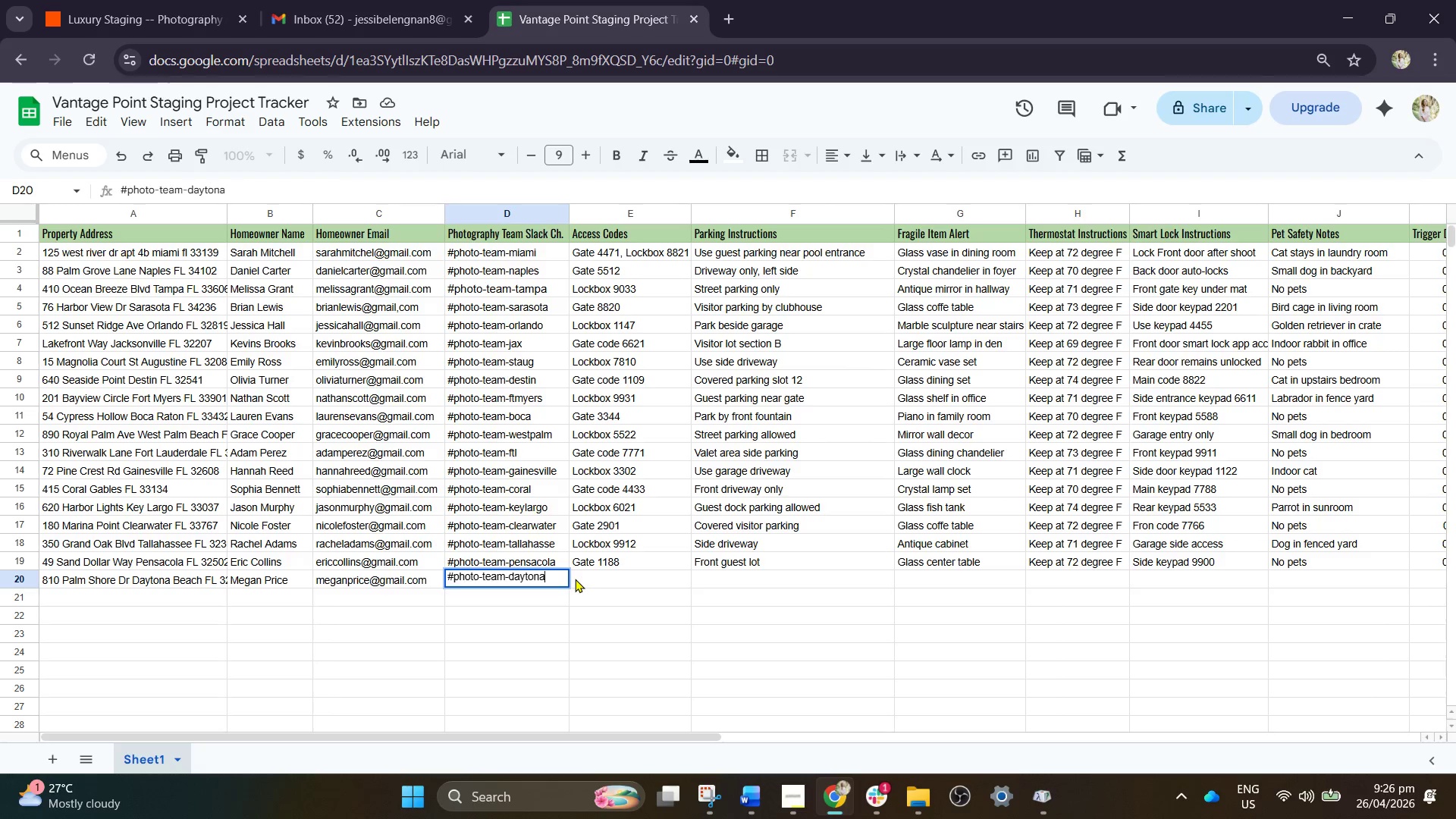 
left_click([616, 576])
 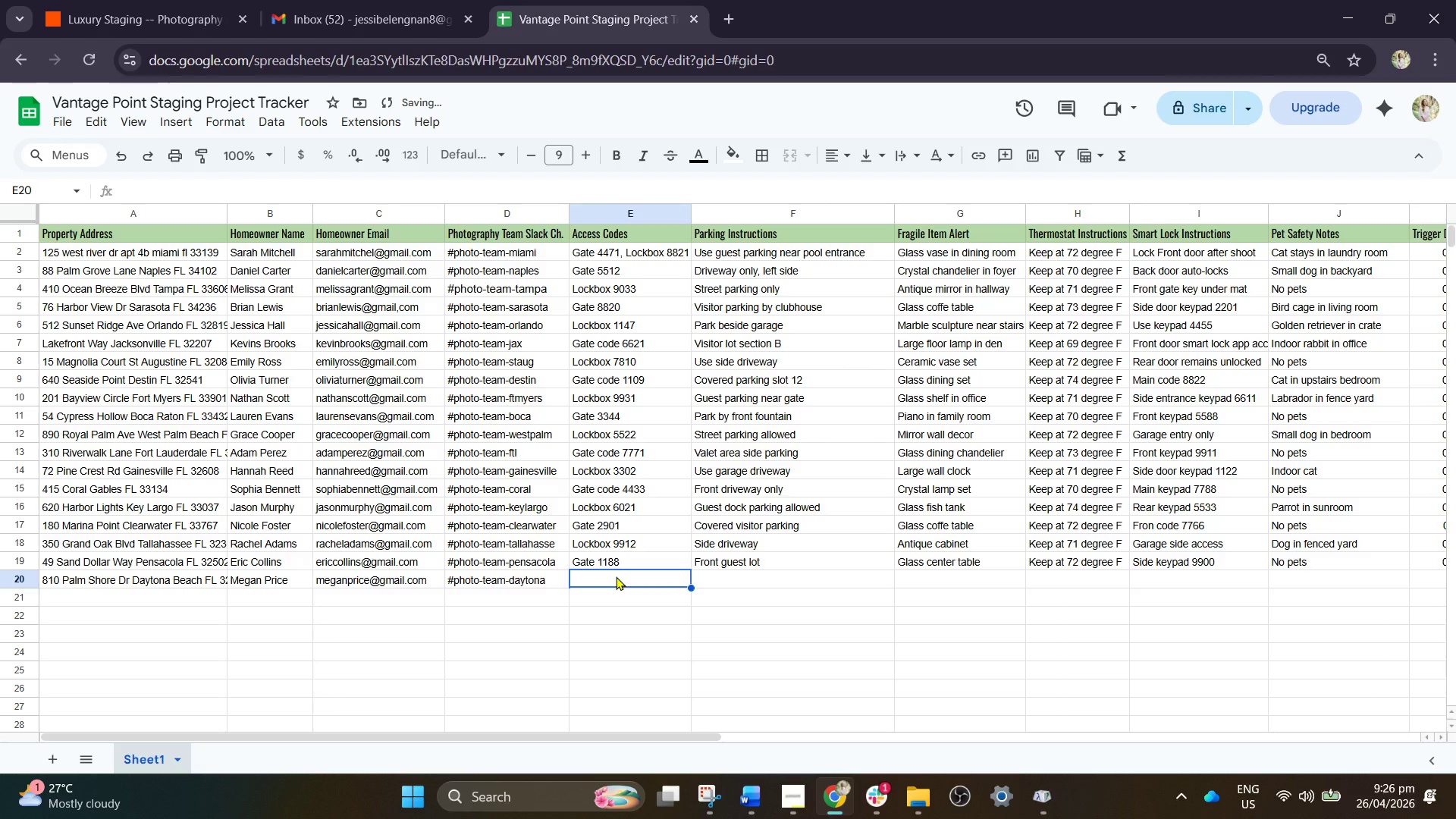 
type(Lockbos)
key(Backspace)
type(z)
key(Backspace)
type(x )
 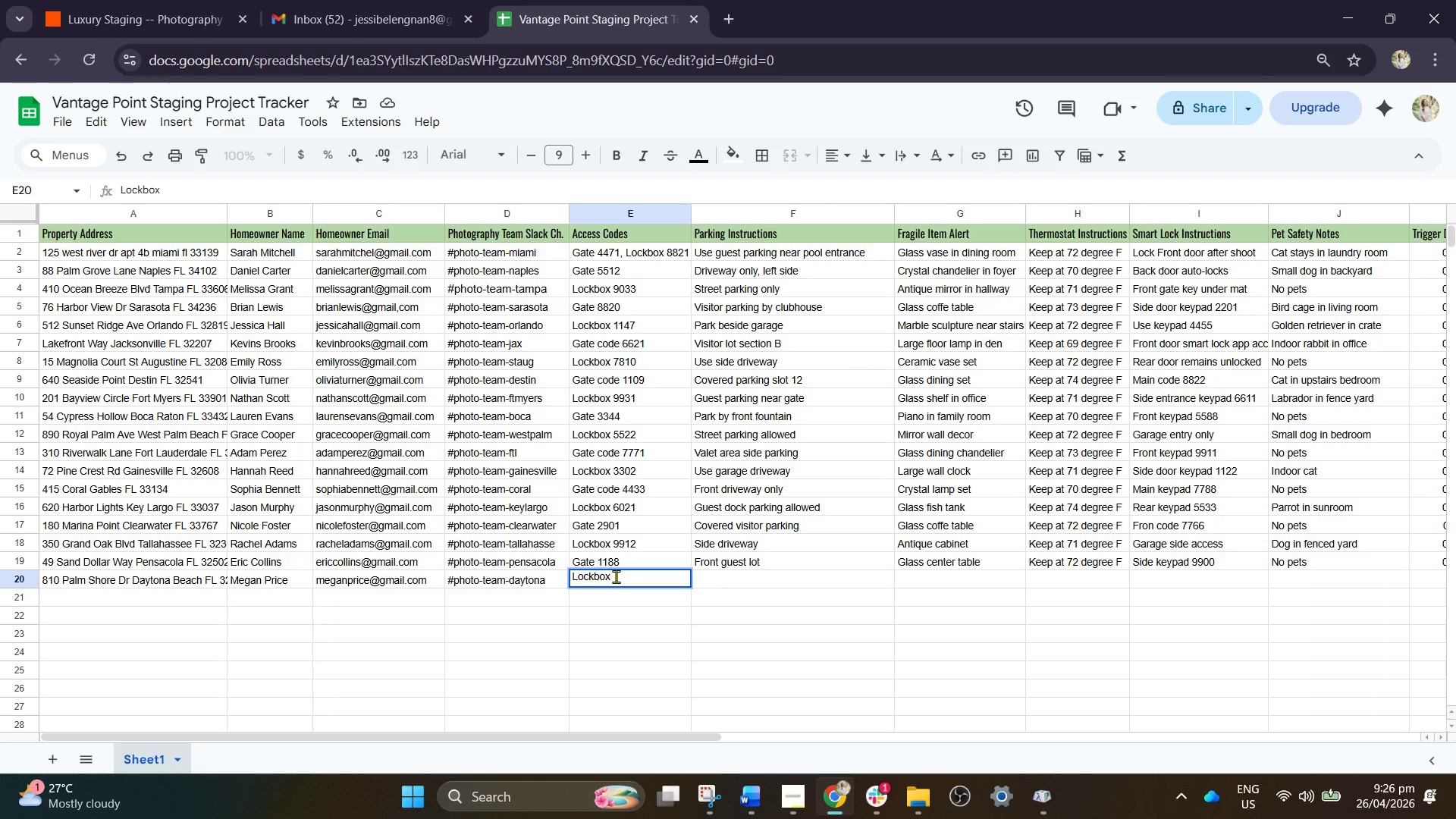 
type(77744)
 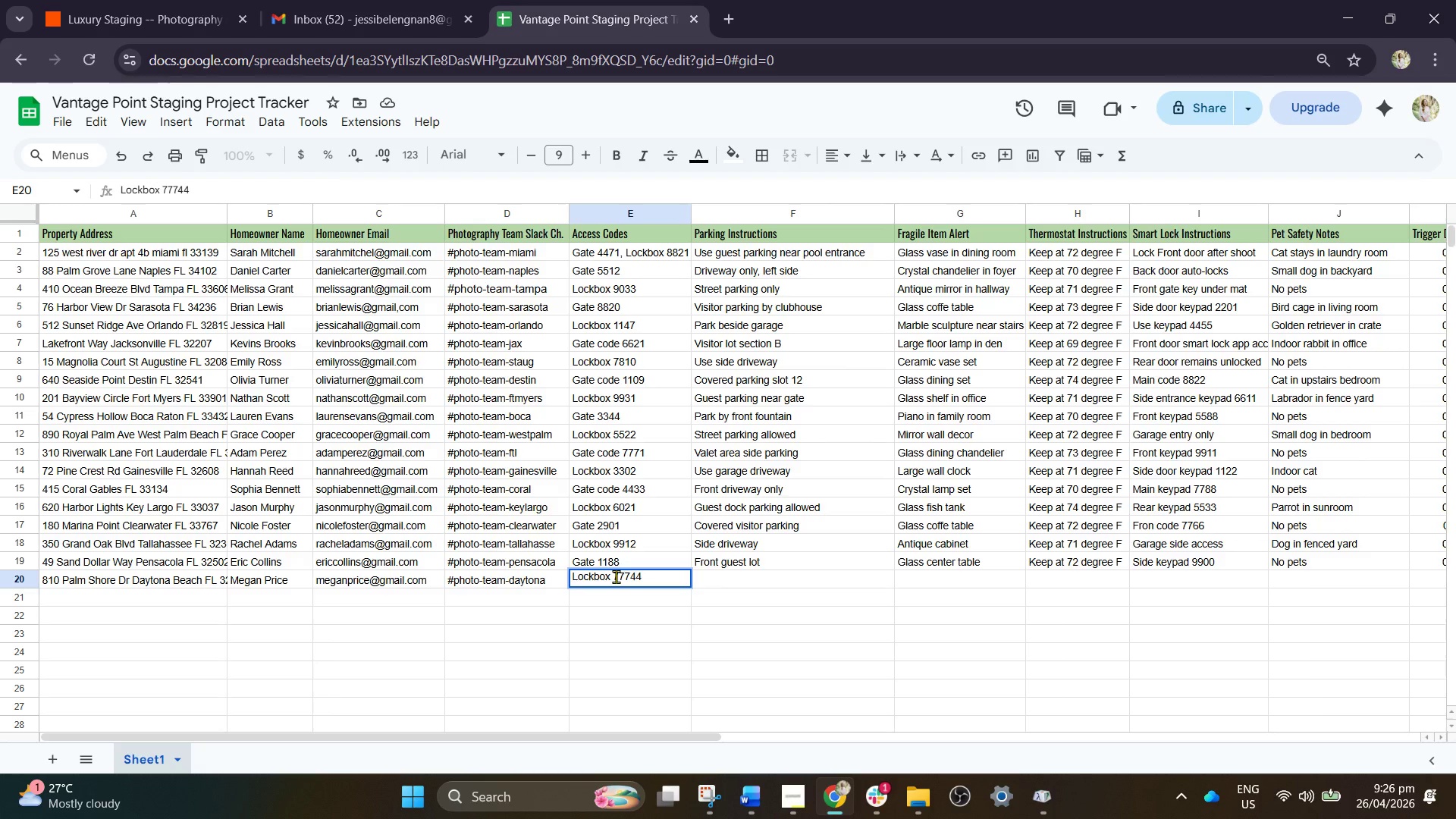 
key(ArrowRight)
 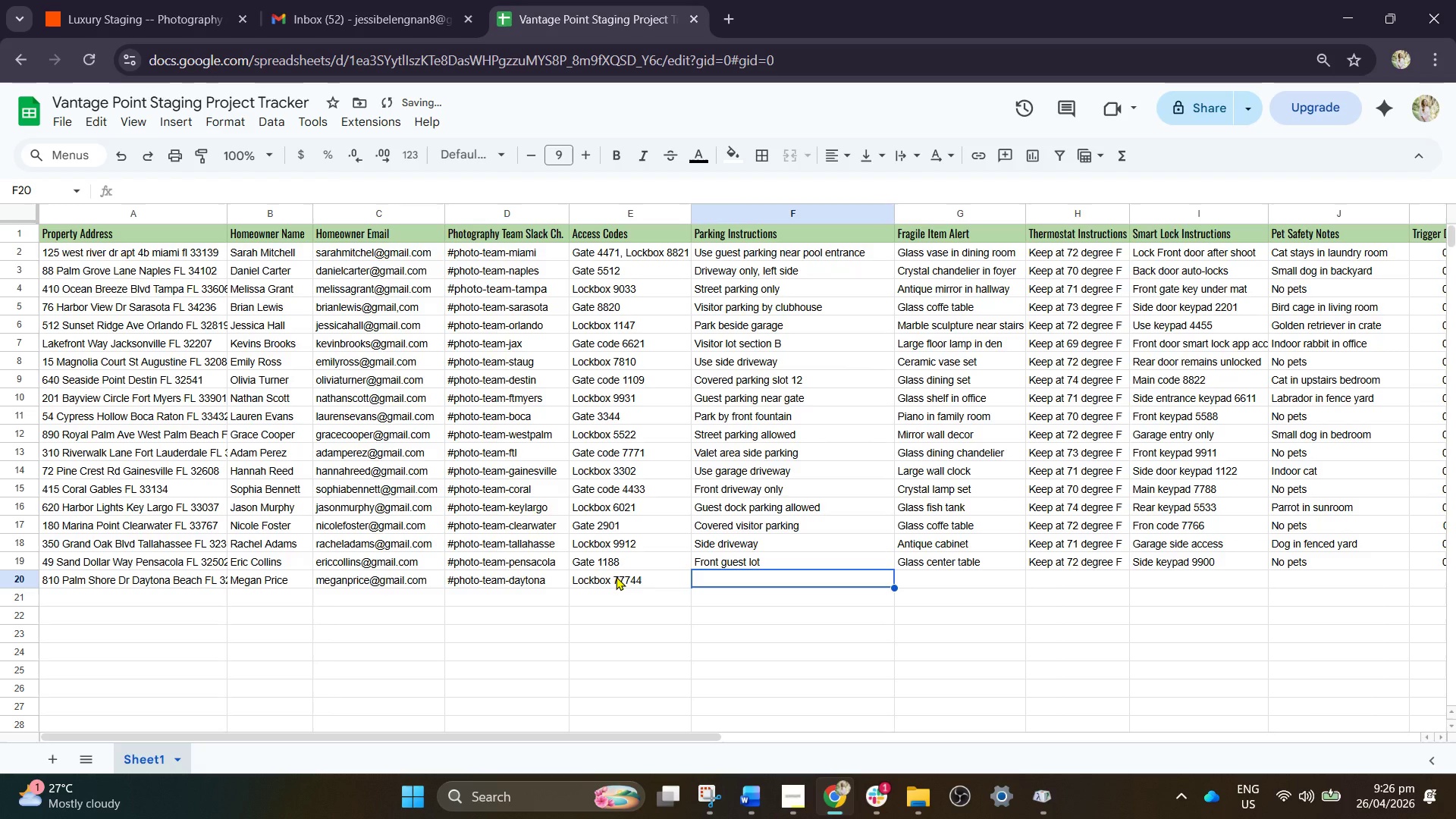 
type(Use driveway near palm tree)
 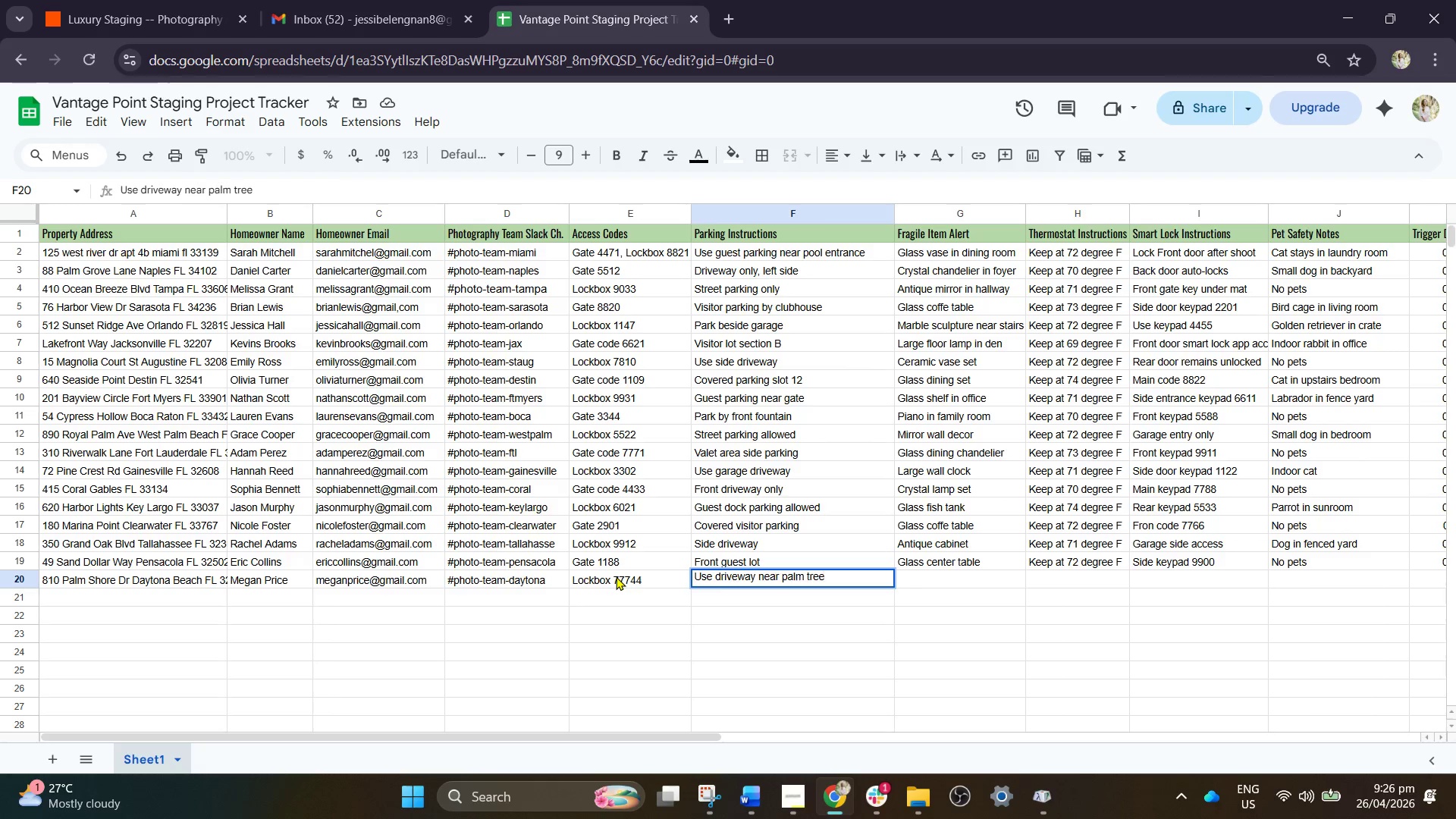 
wait(6.3)
 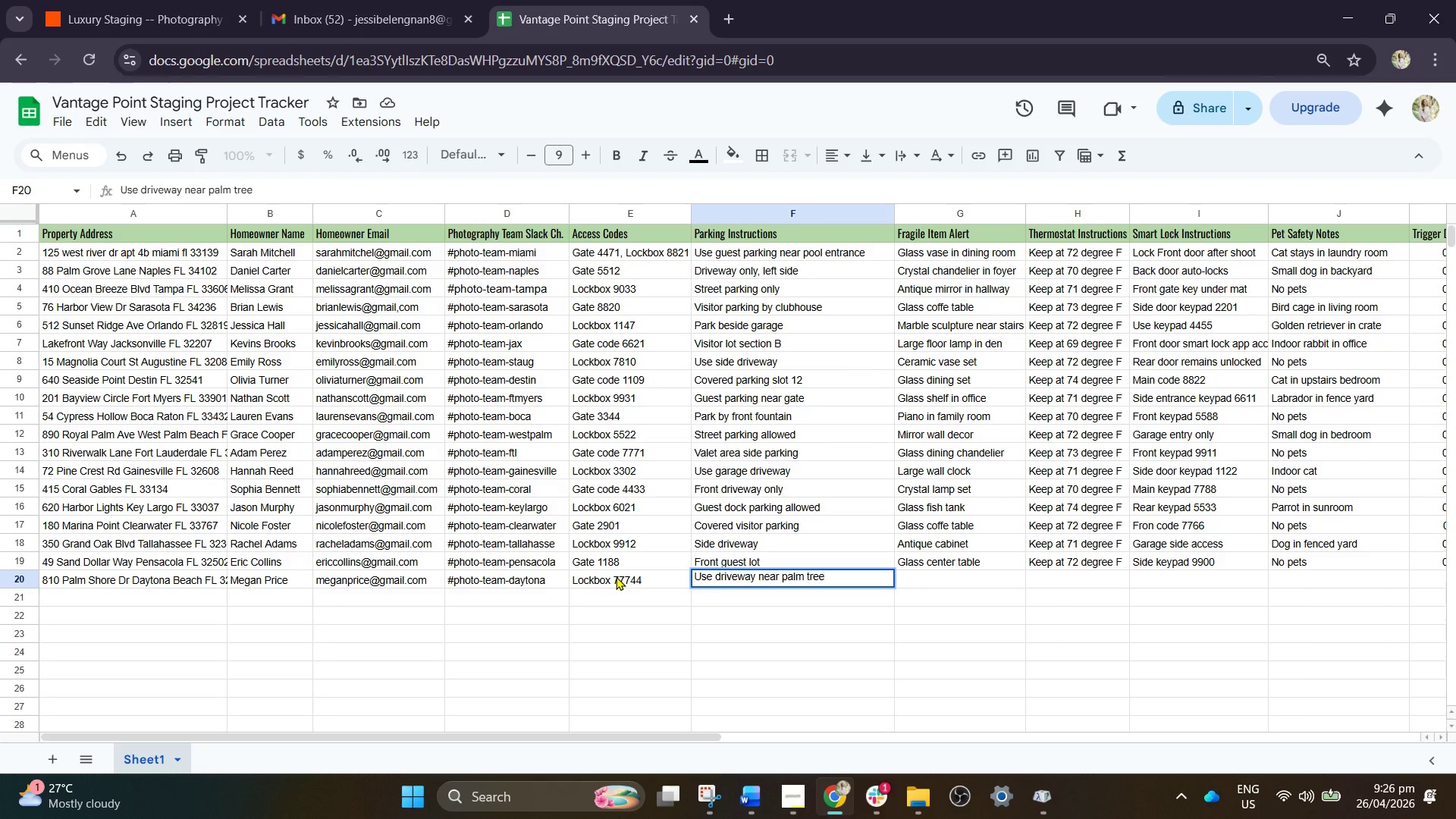 
key(ArrowRight)
 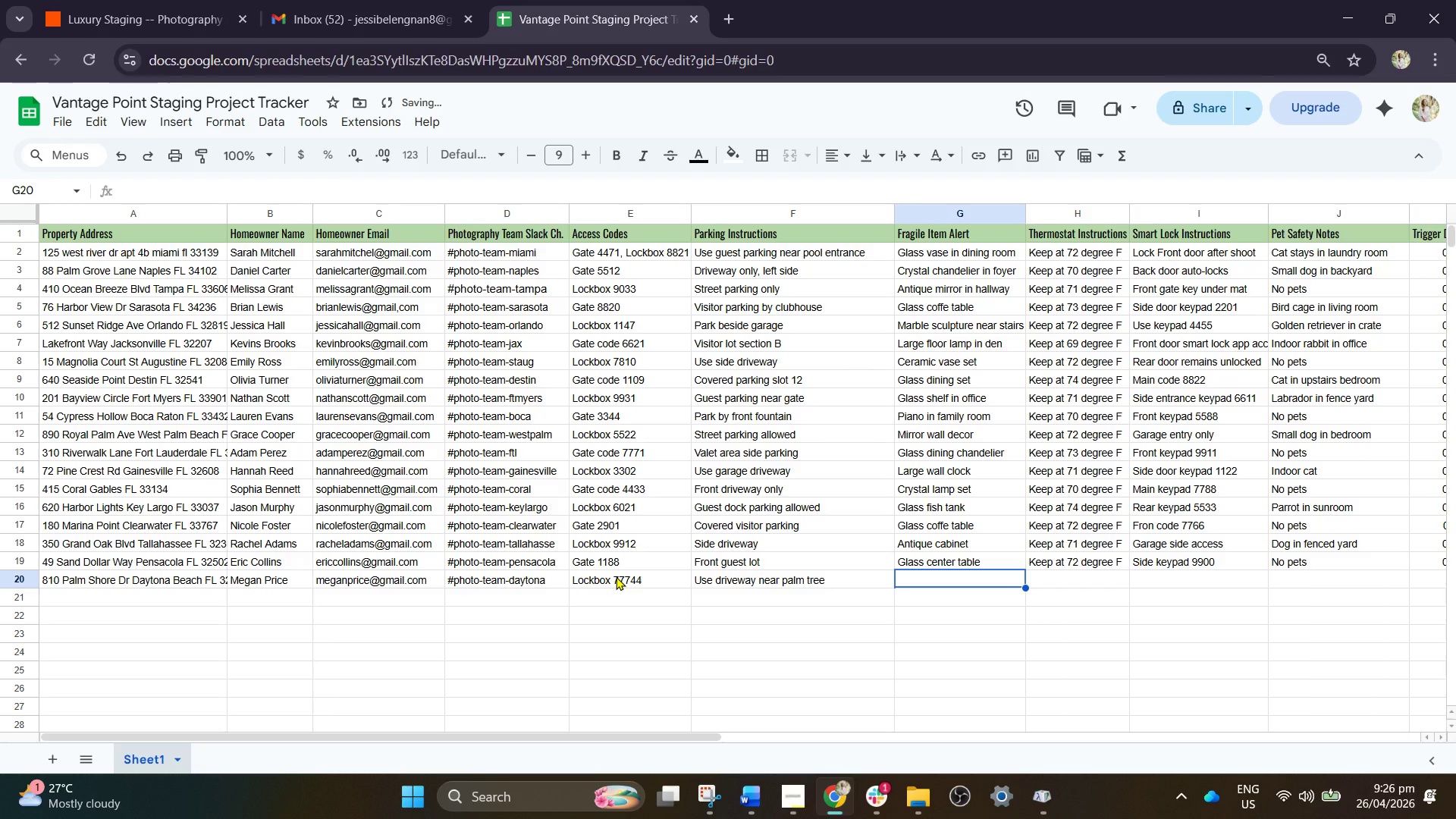 
type(Tall cerra)
key(Backspace)
key(Backspace)
type(amic lamp)
 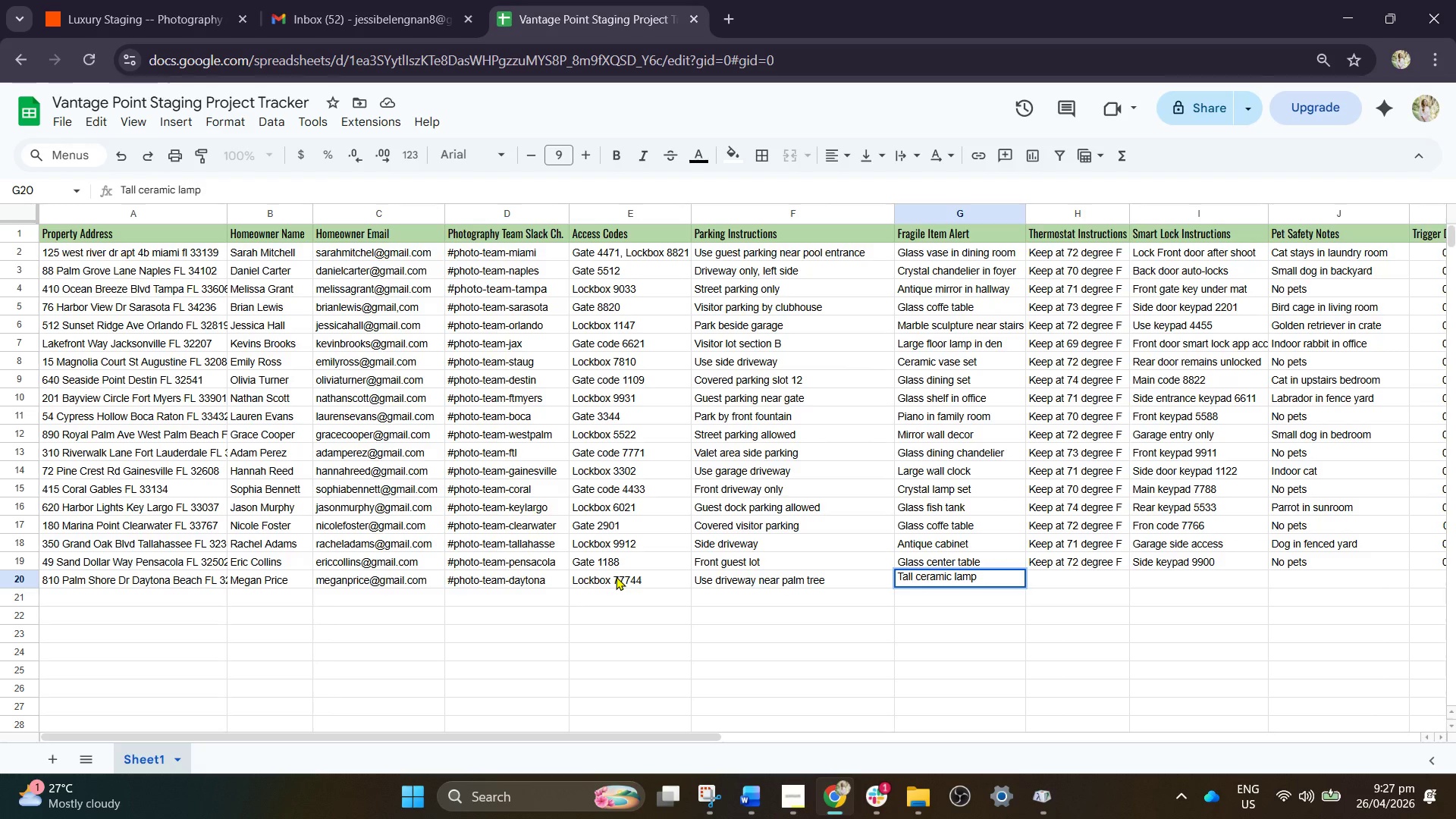 
key(ArrowRight)
 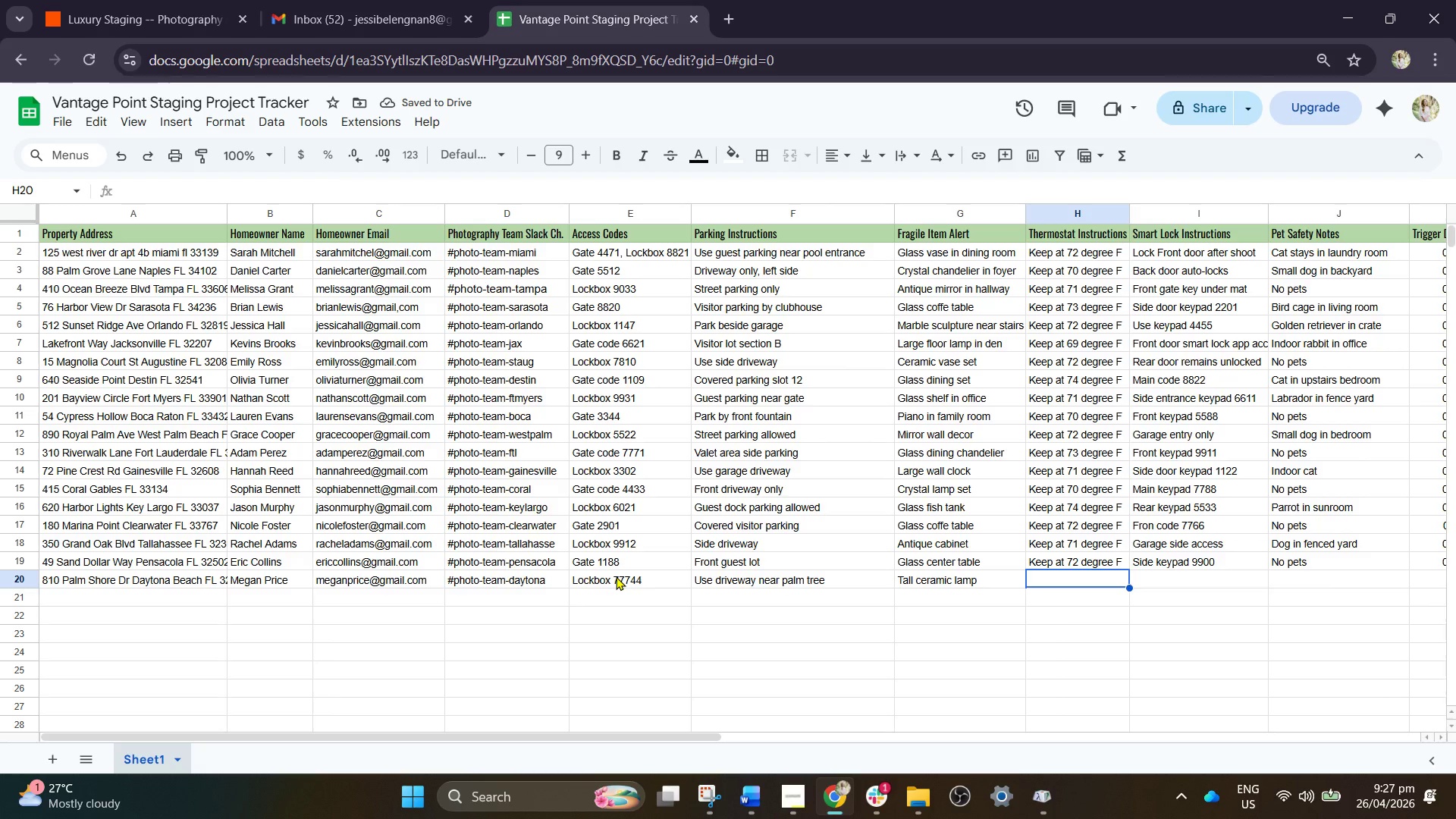 
wait(6.5)
 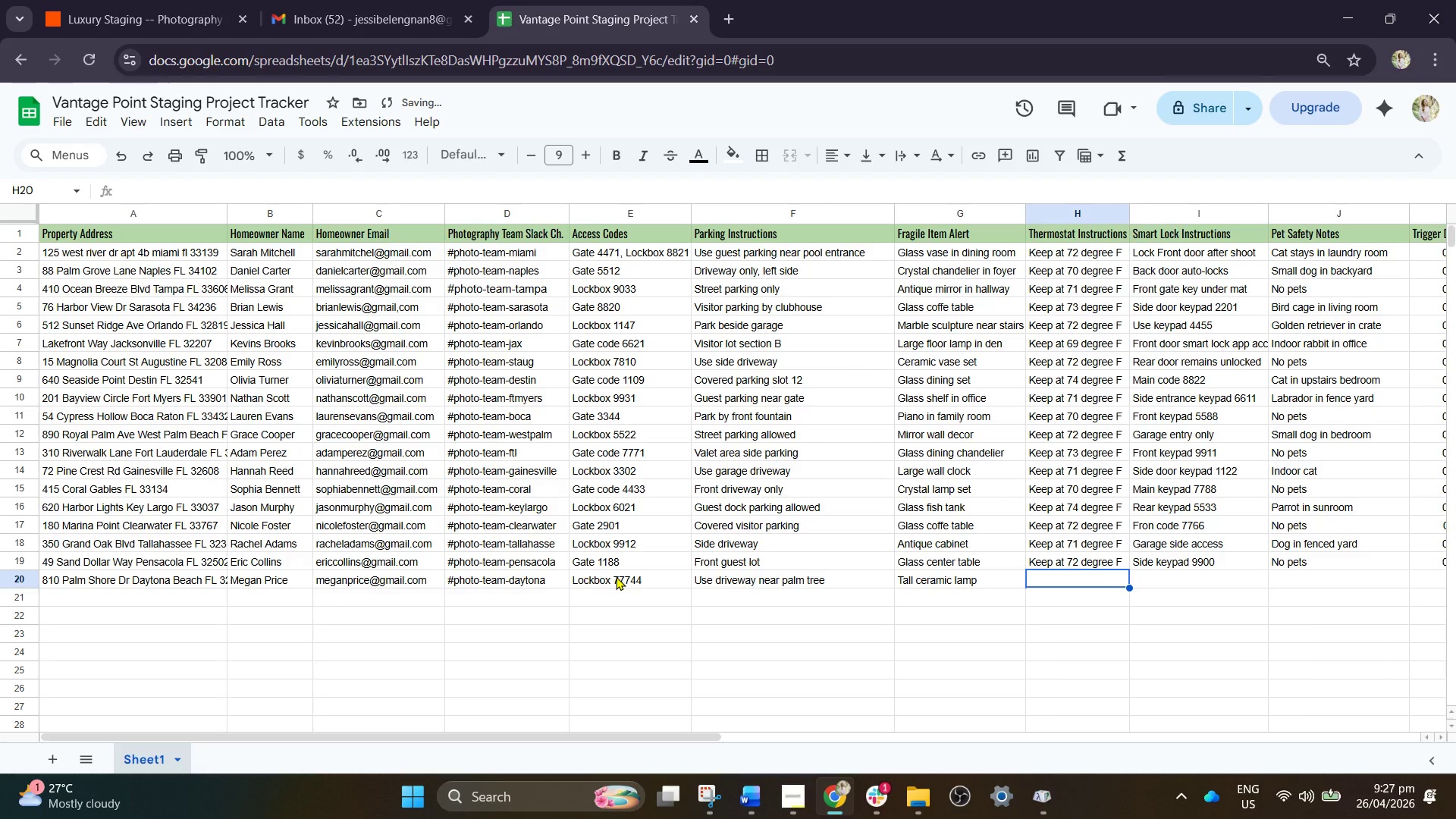 
key(ArrowUp)
 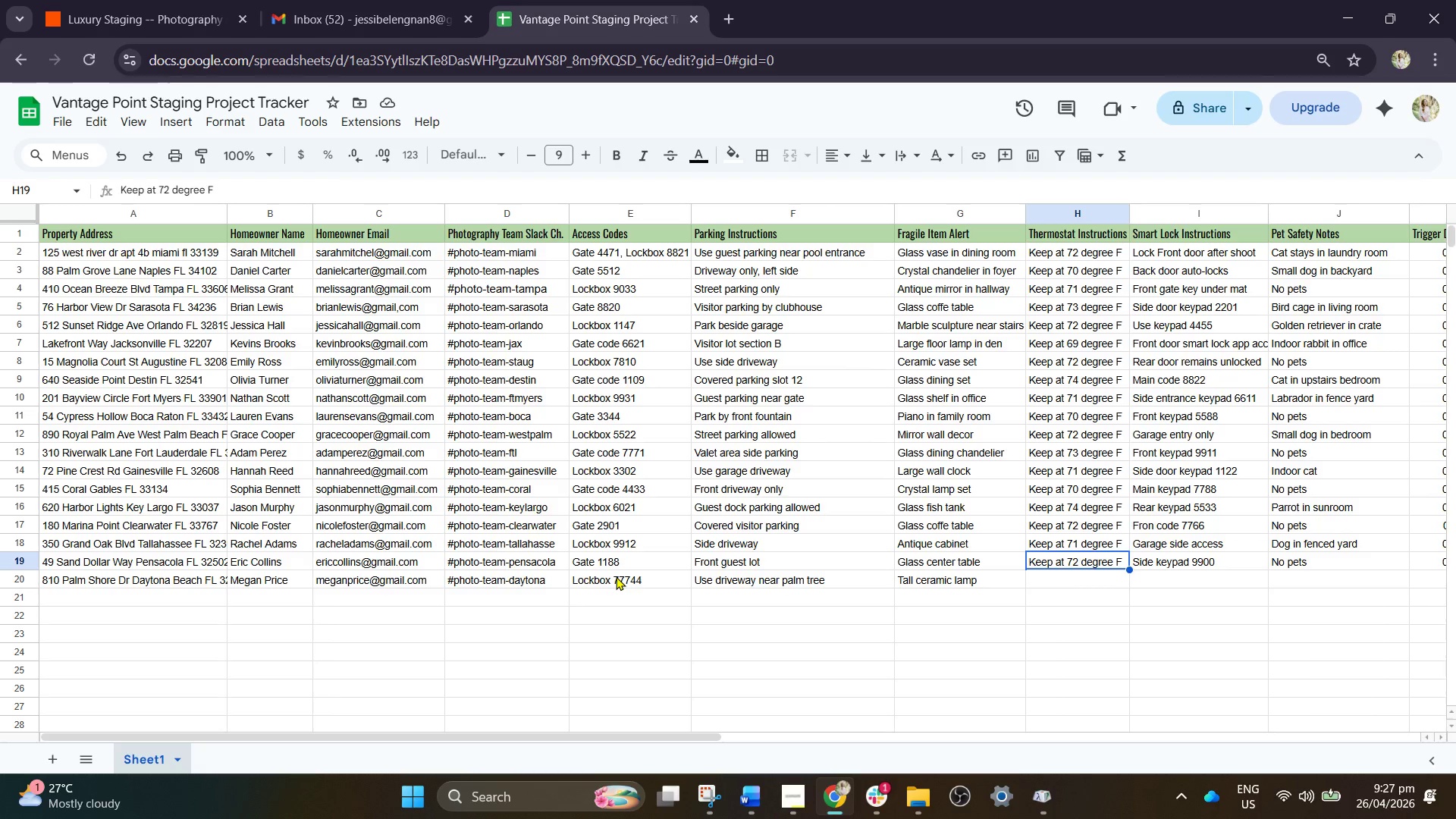 
key(ArrowUp)
 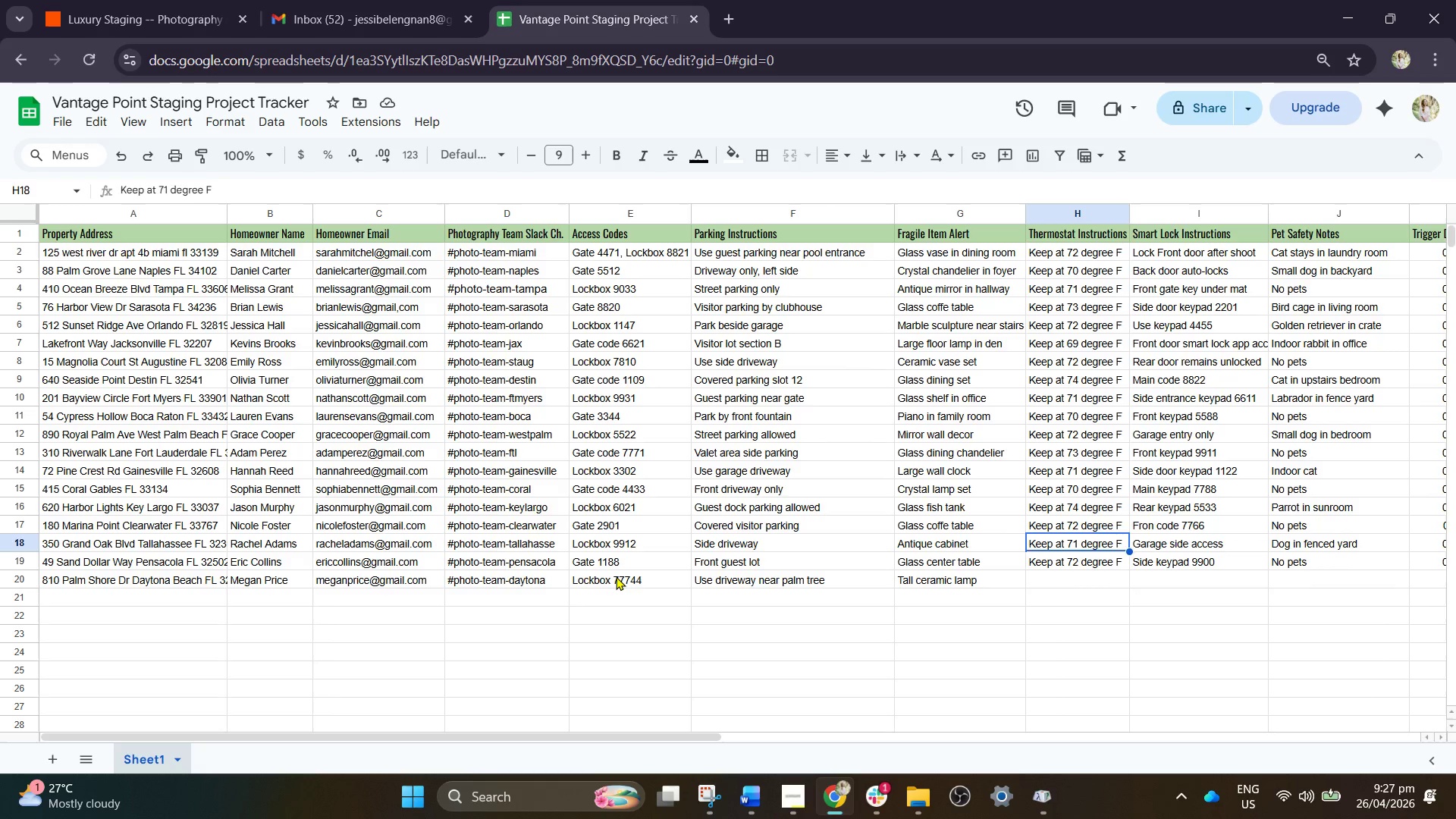 
key(ArrowUp)
 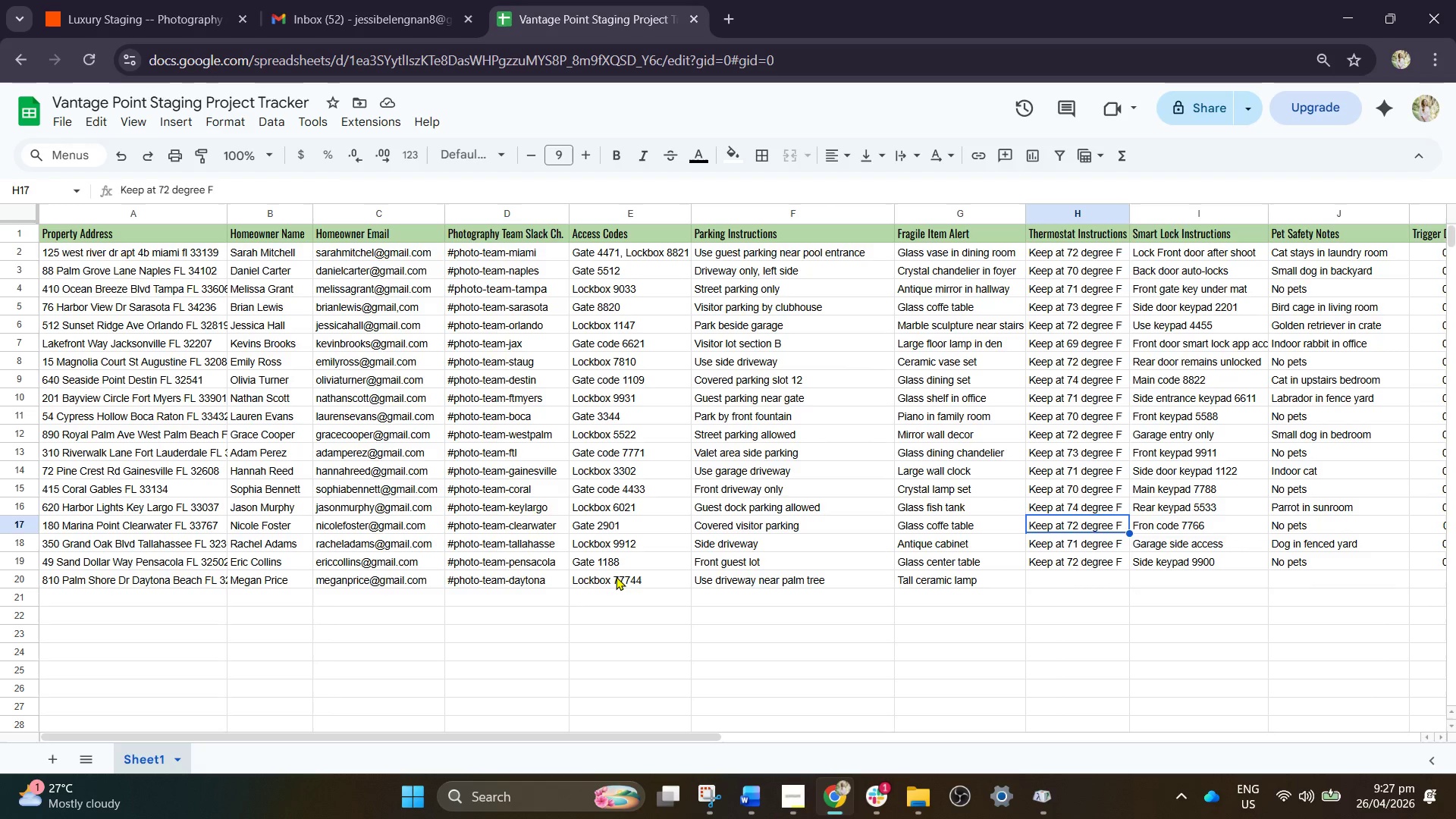 
key(ArrowUp)
 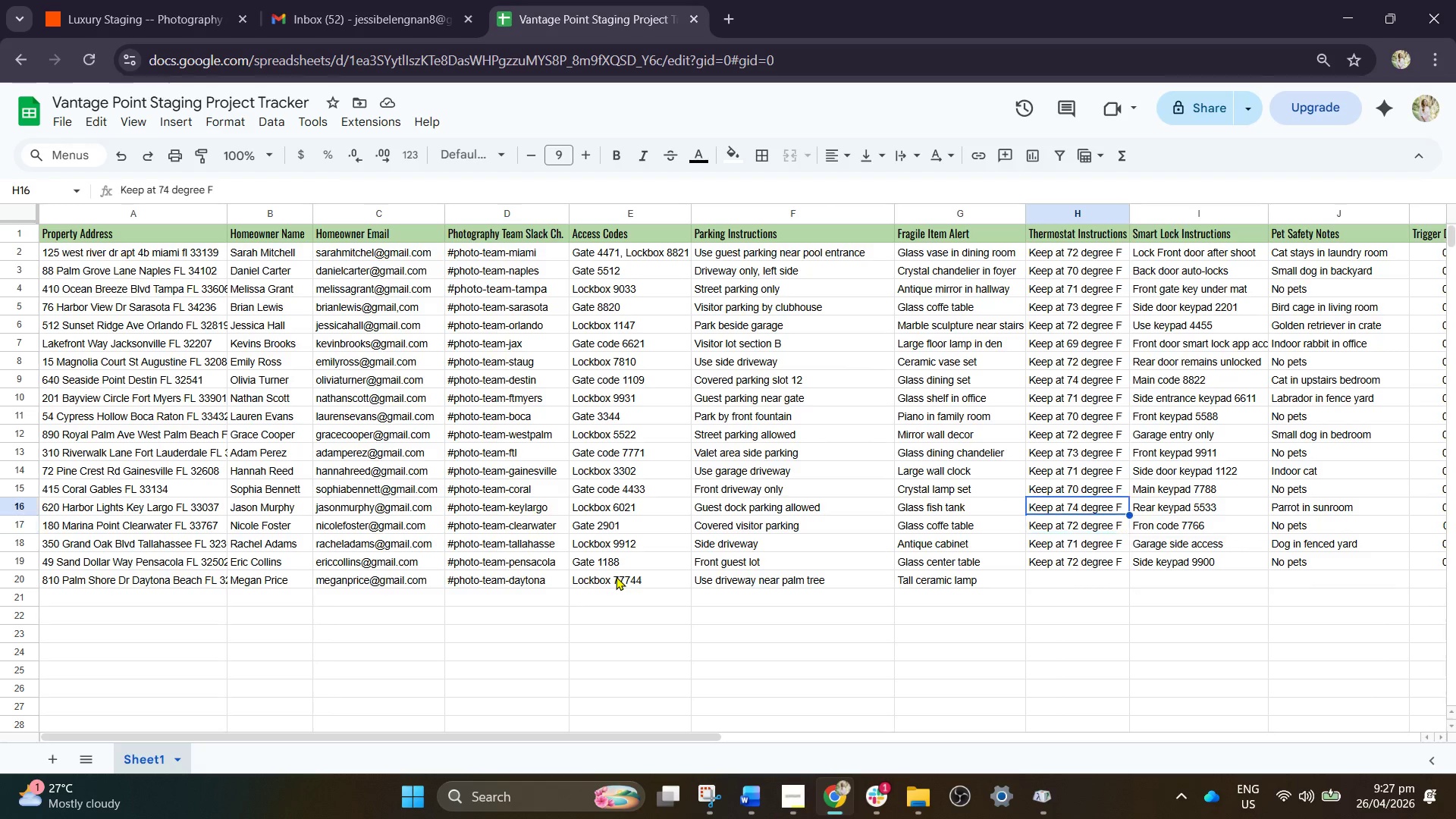 
key(ArrowUp)
 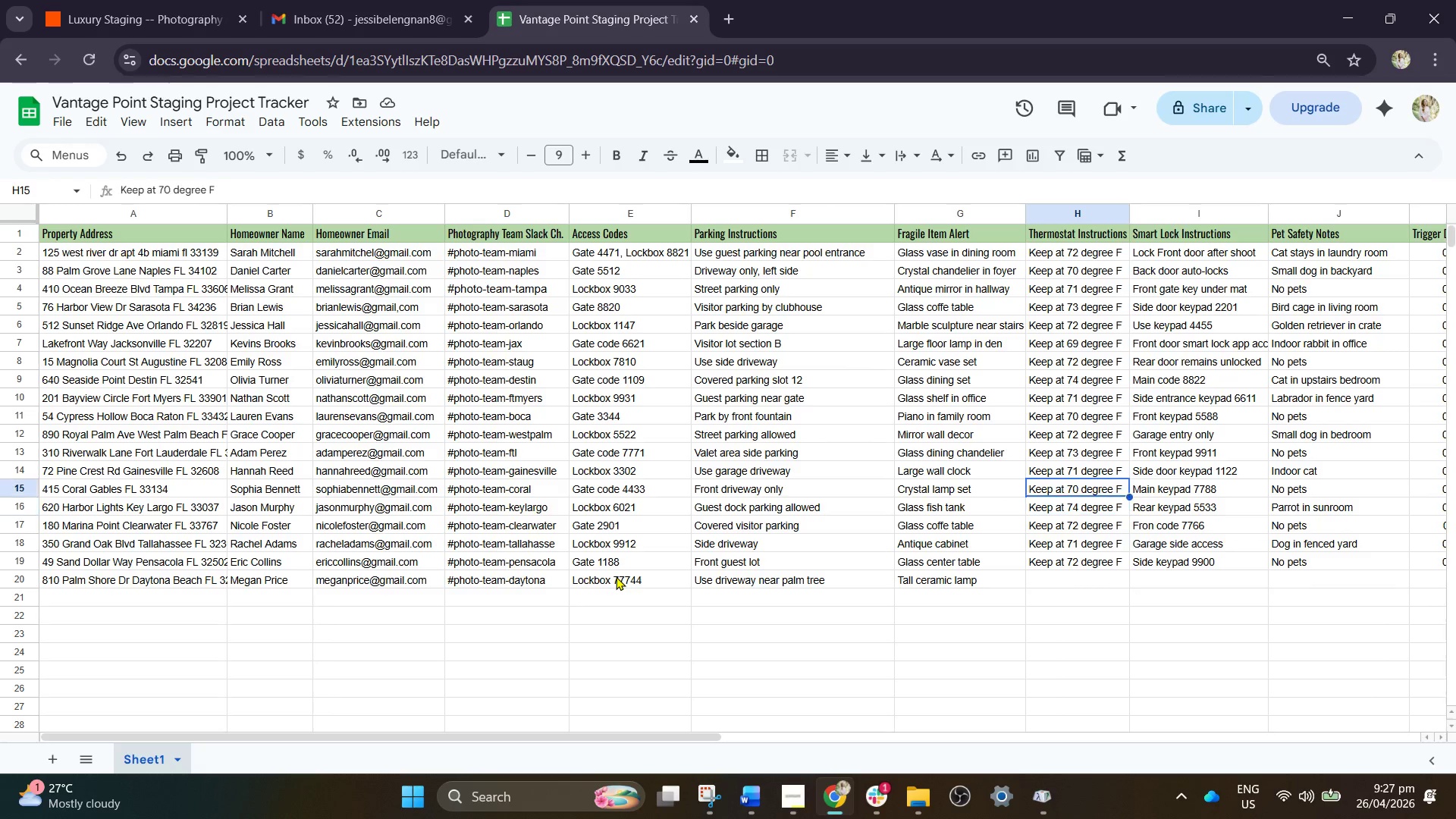 
key(ArrowUp)
 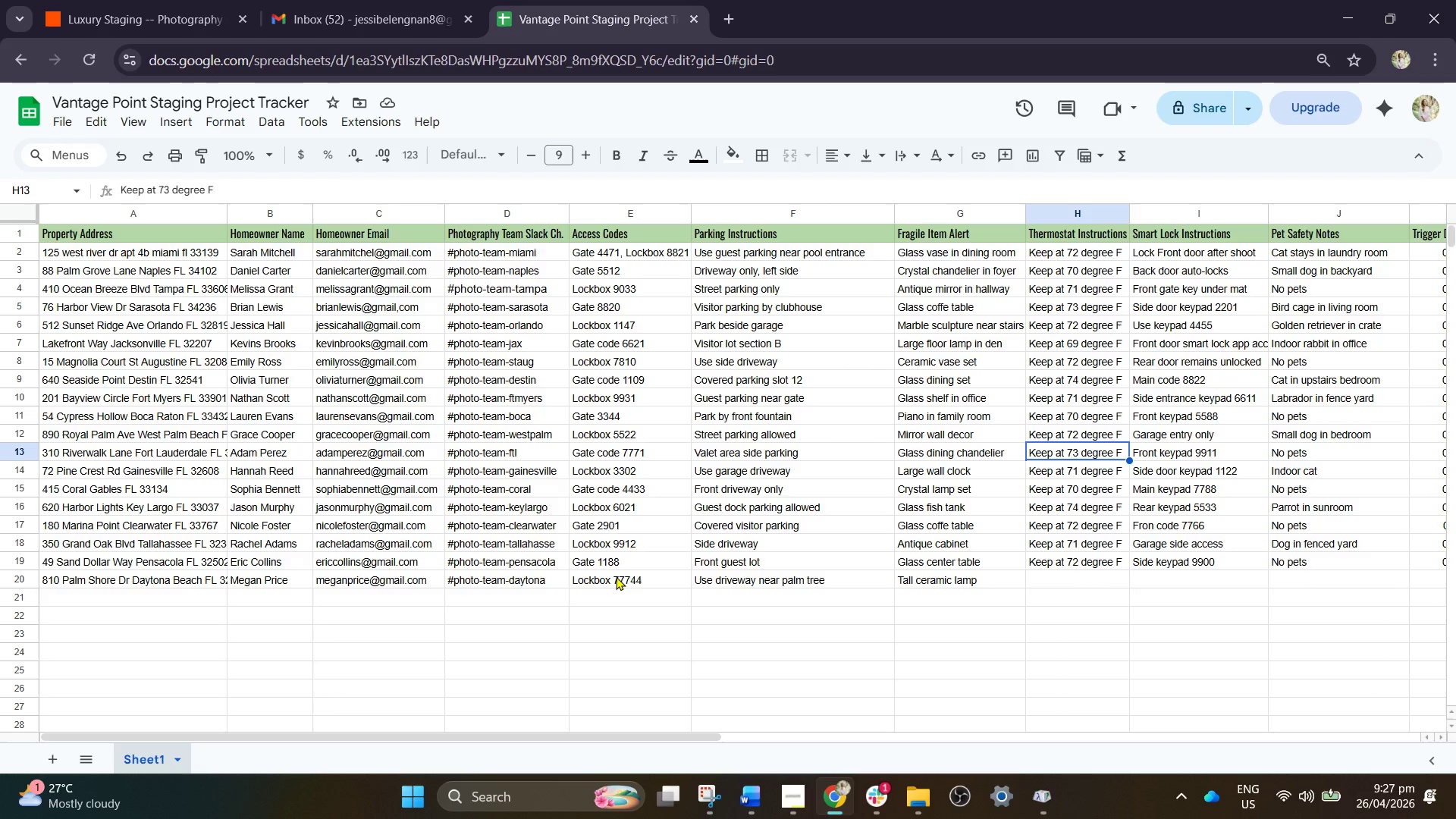 
key(ArrowUp)
 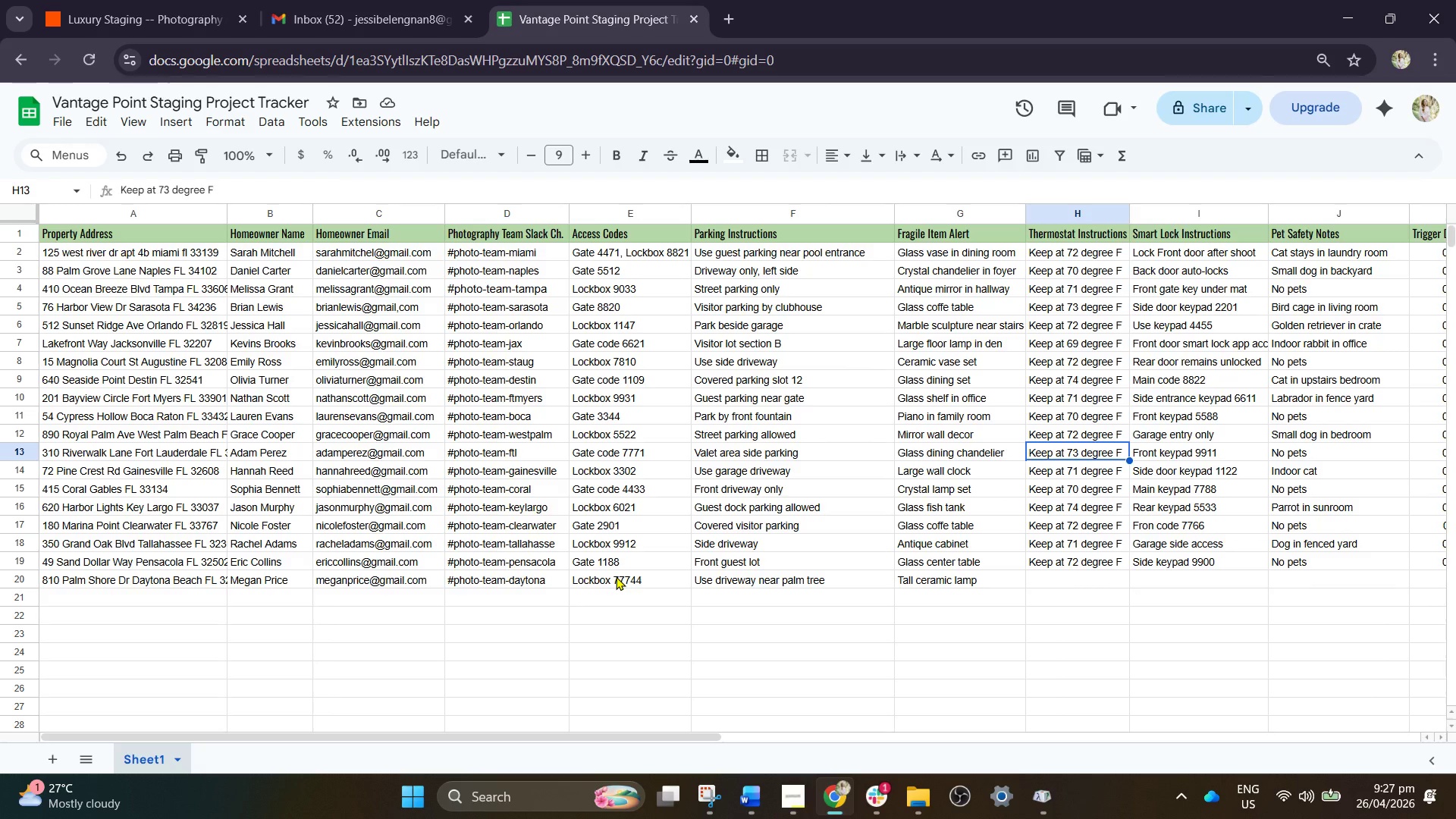 
key(Control+C)
 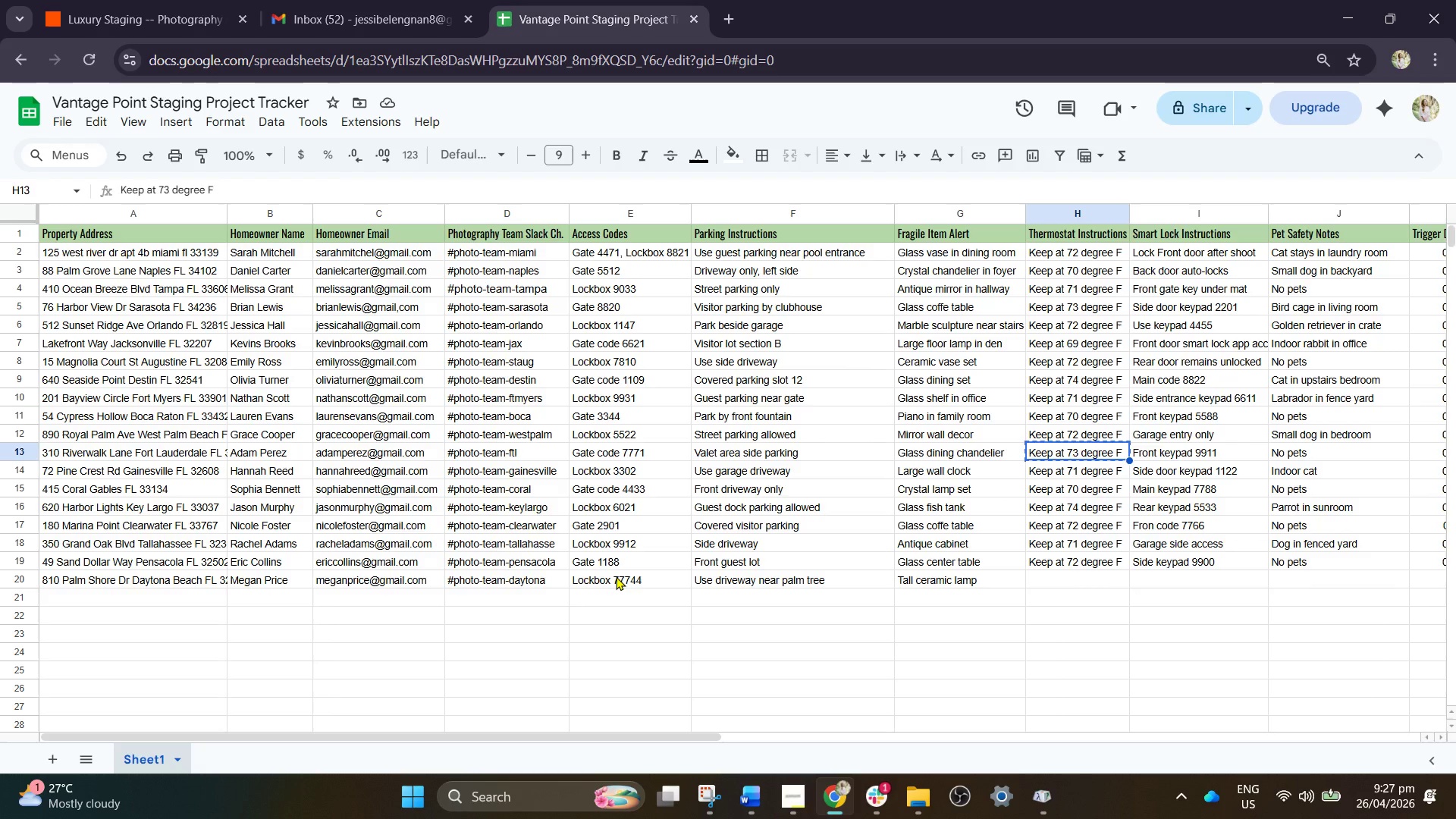 
key(ArrowDown)
 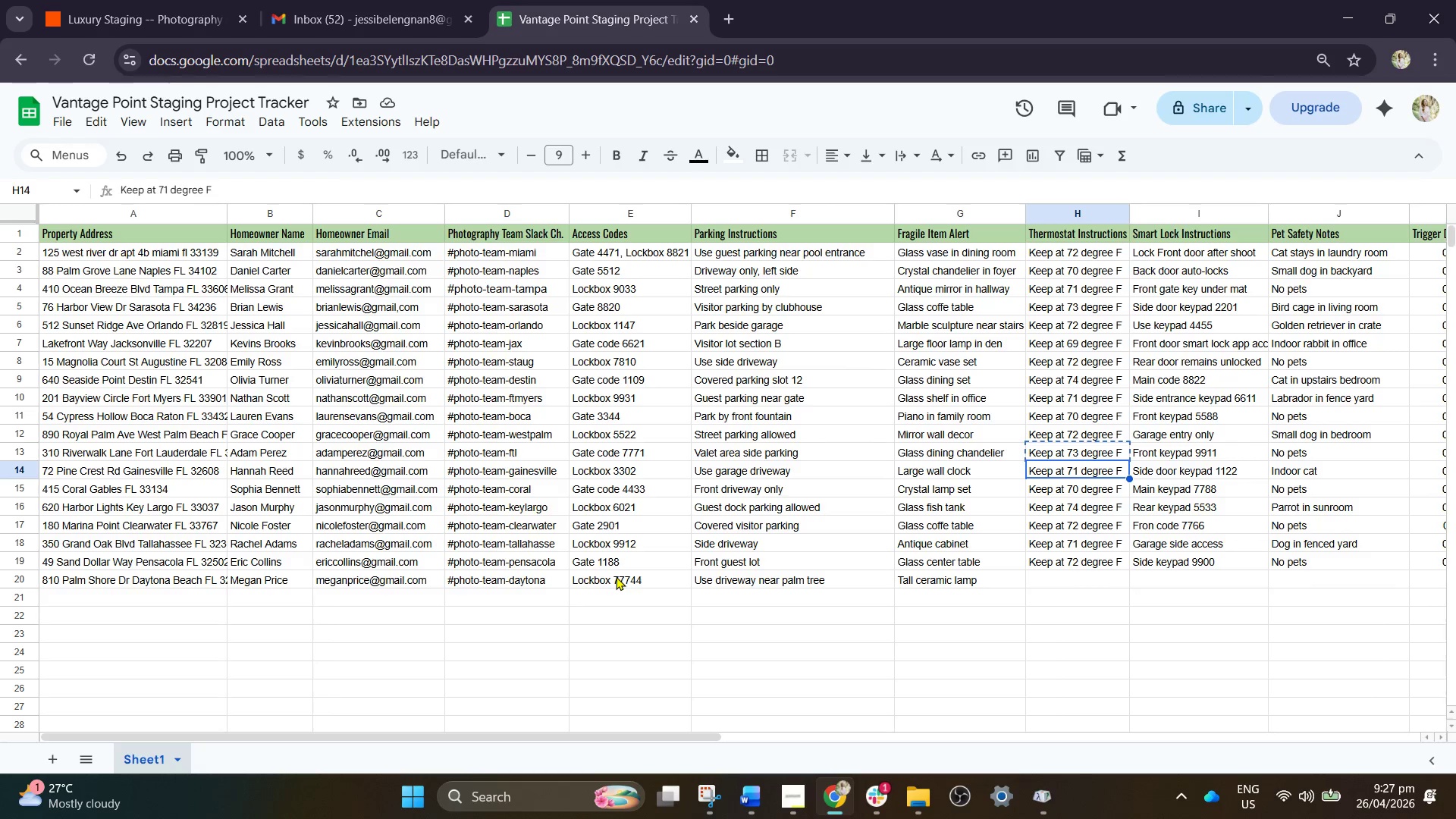 
key(ArrowDown)
 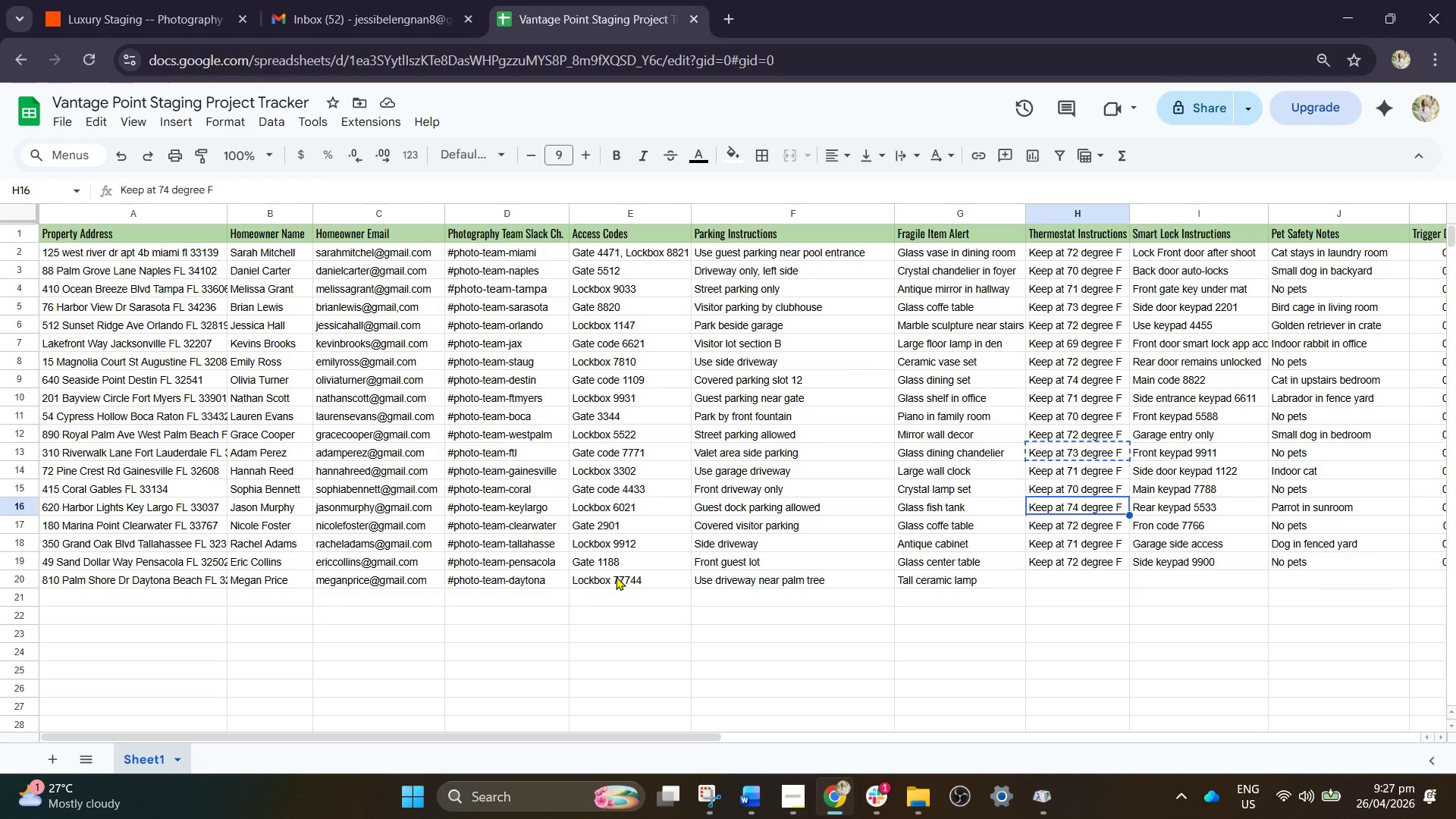 
key(ArrowDown)
 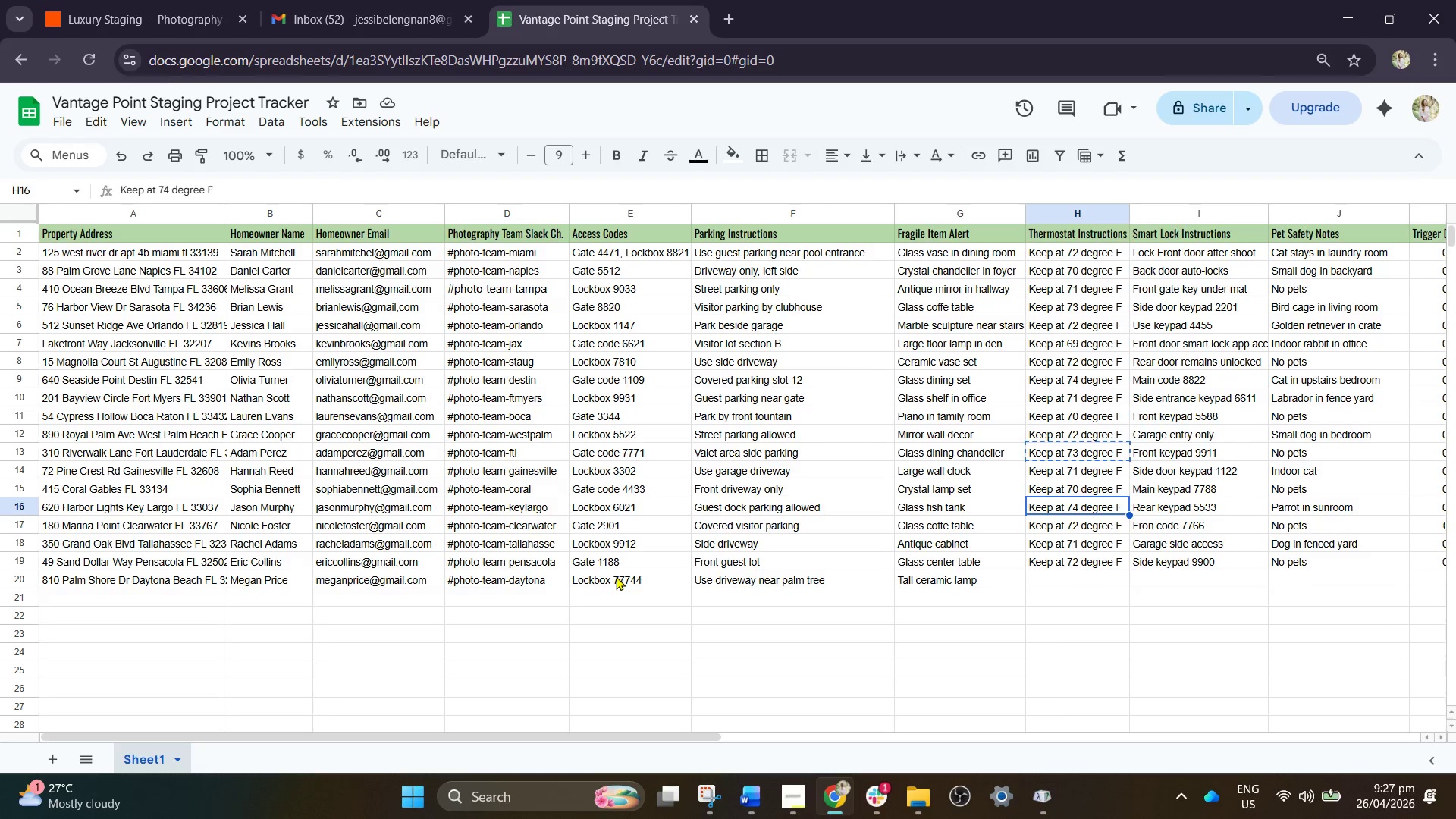 
key(ArrowDown)
 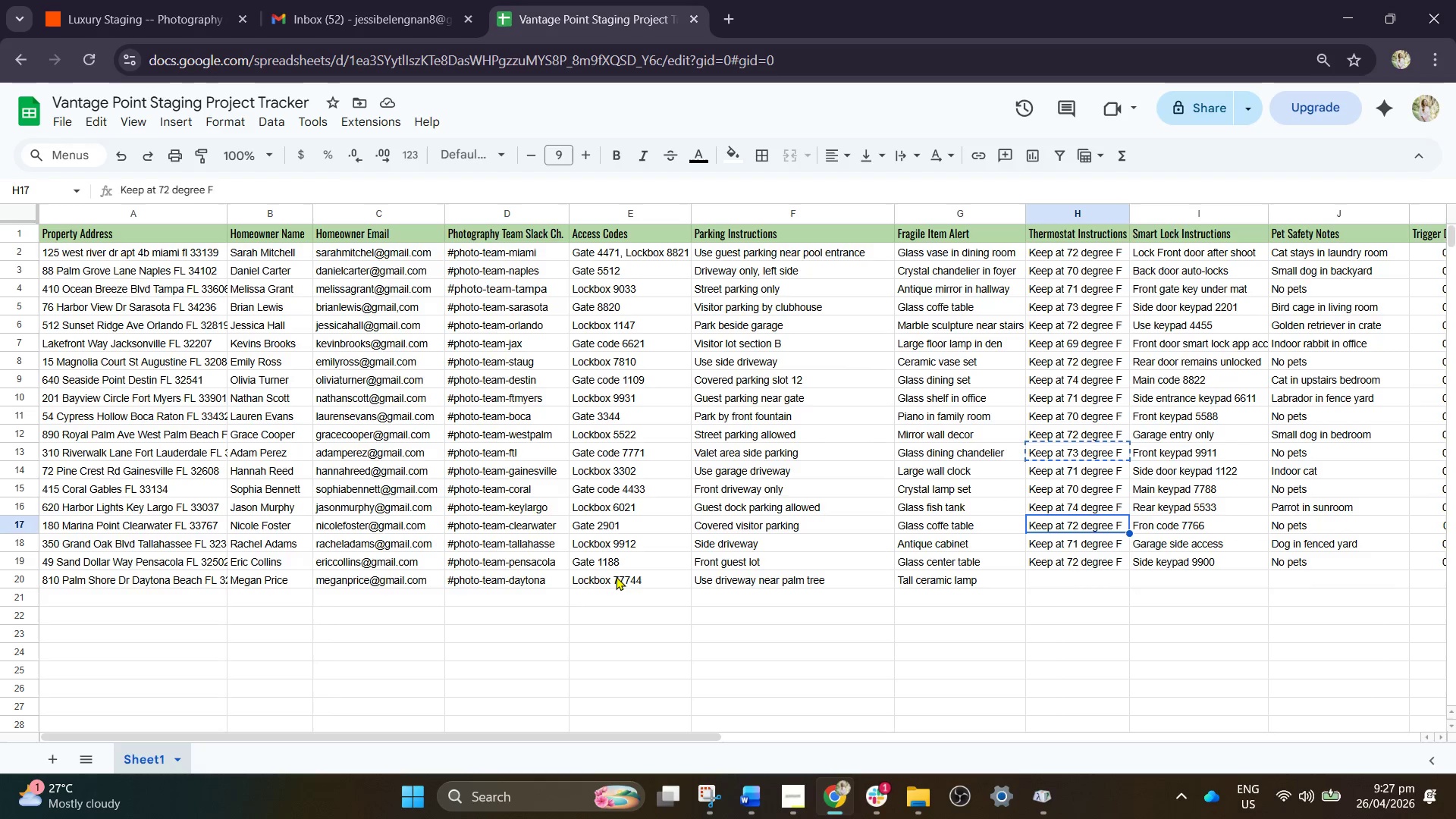 
key(ArrowDown)
 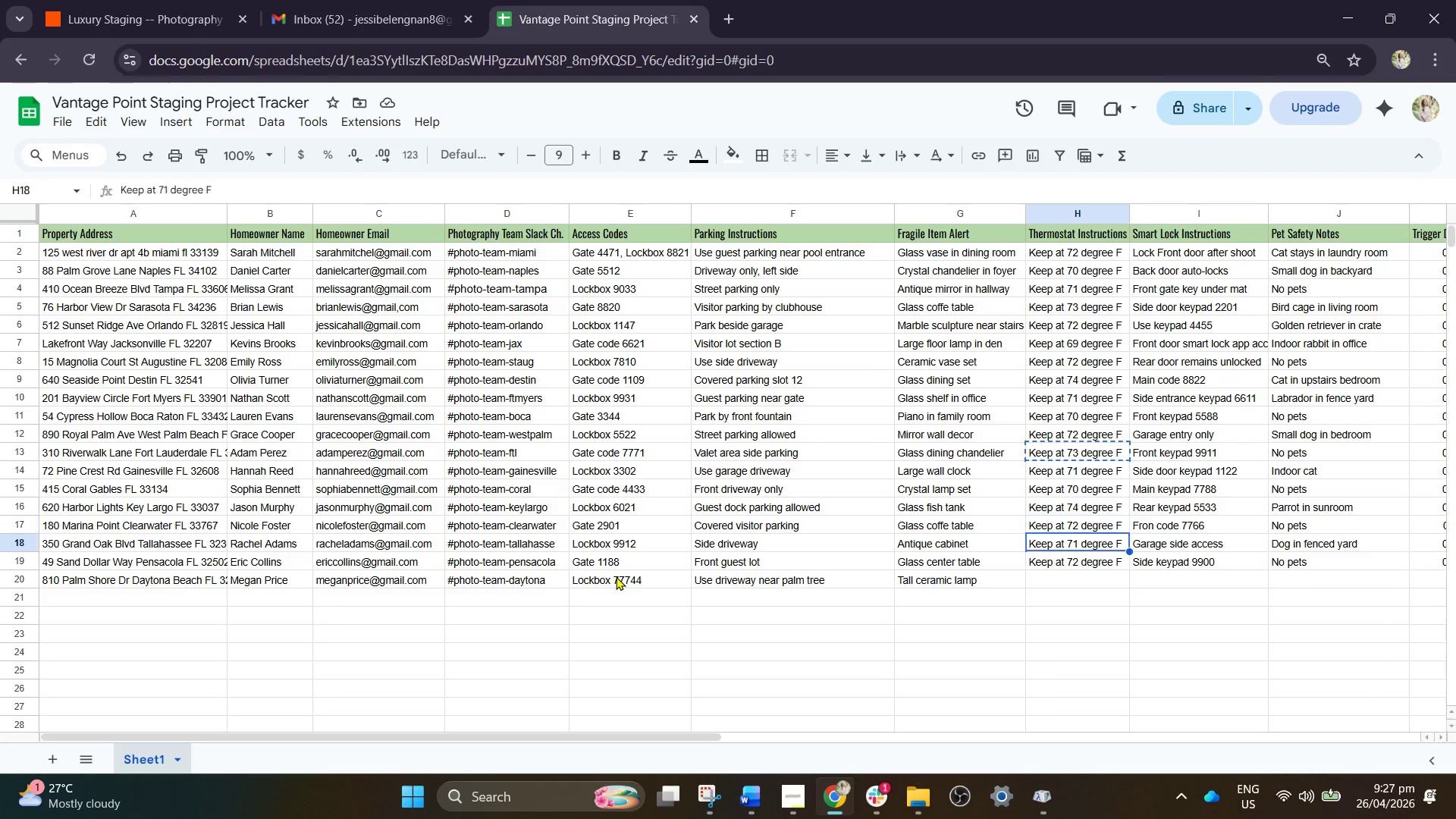 
key(ArrowDown)
 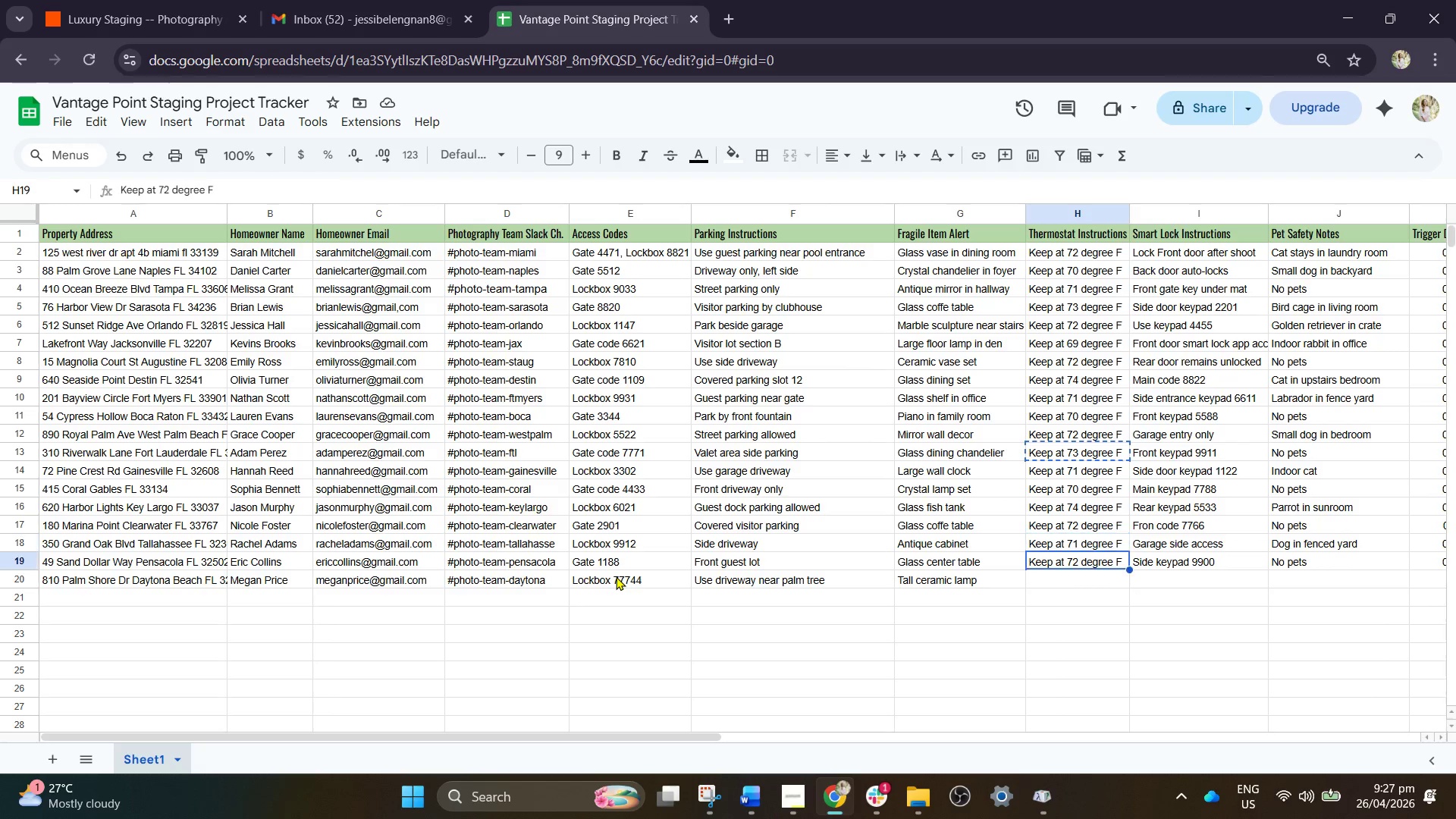 
key(ArrowDown)
 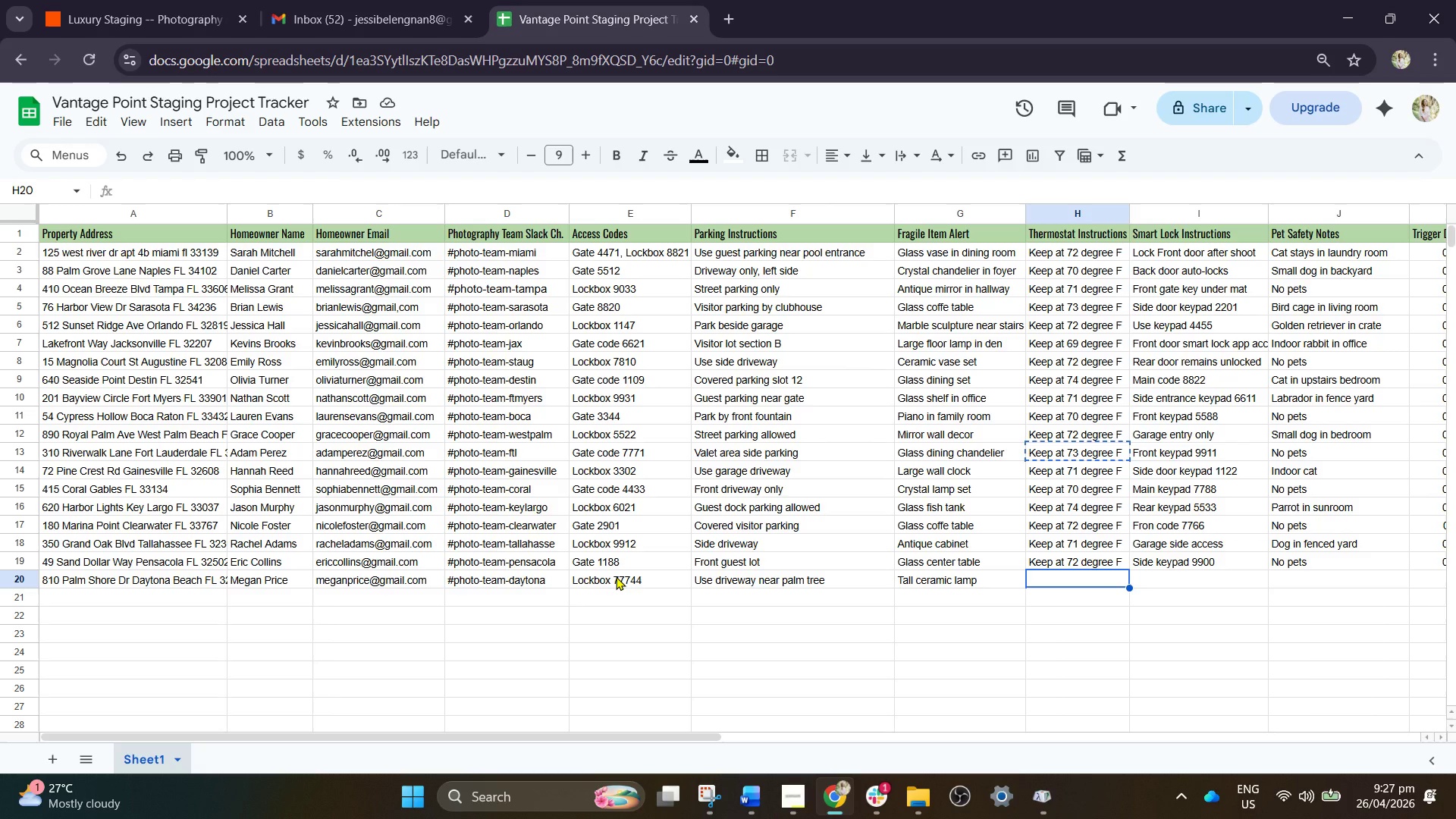 
key(Control+V)
 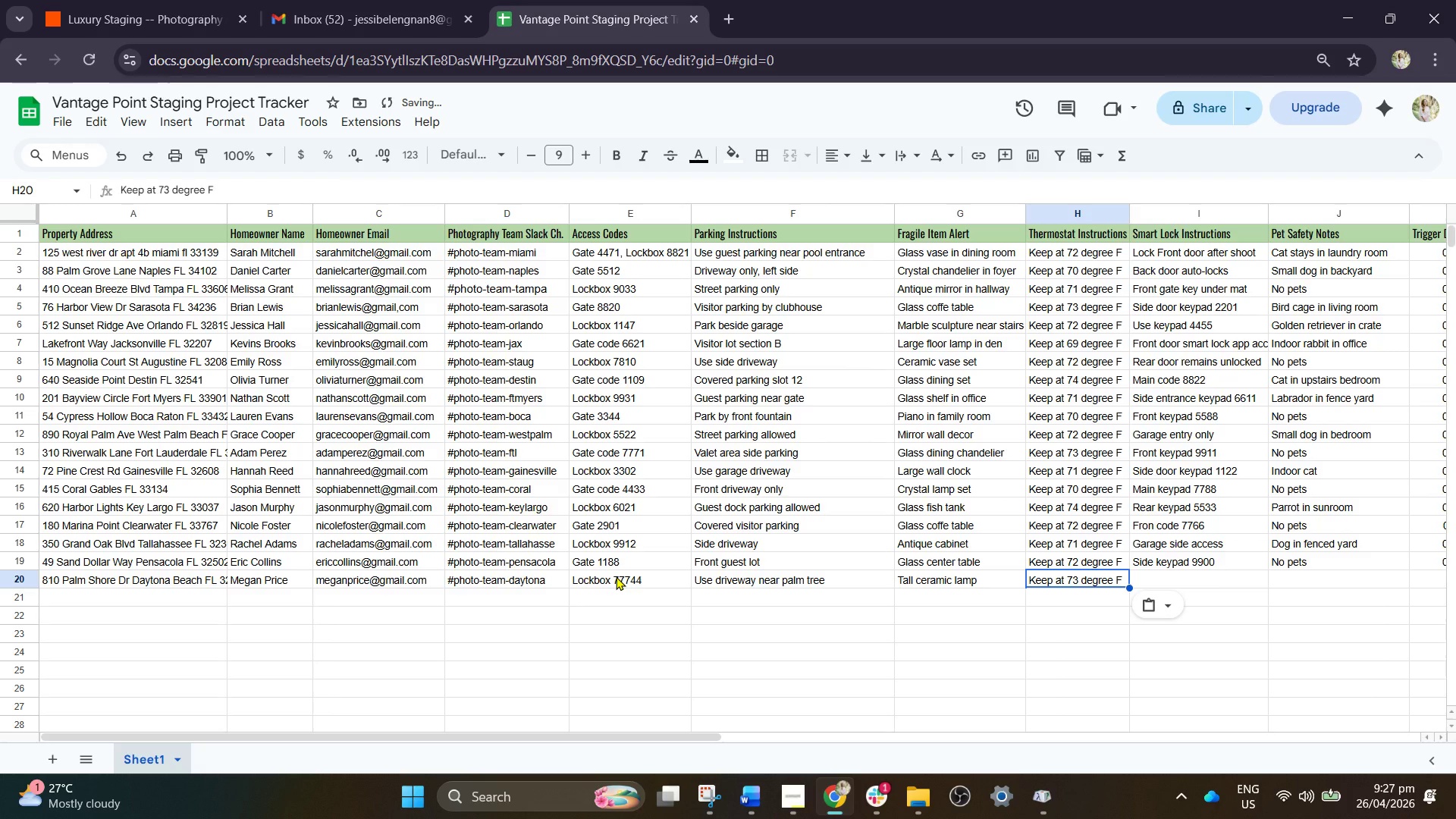 
key(ArrowRight)
 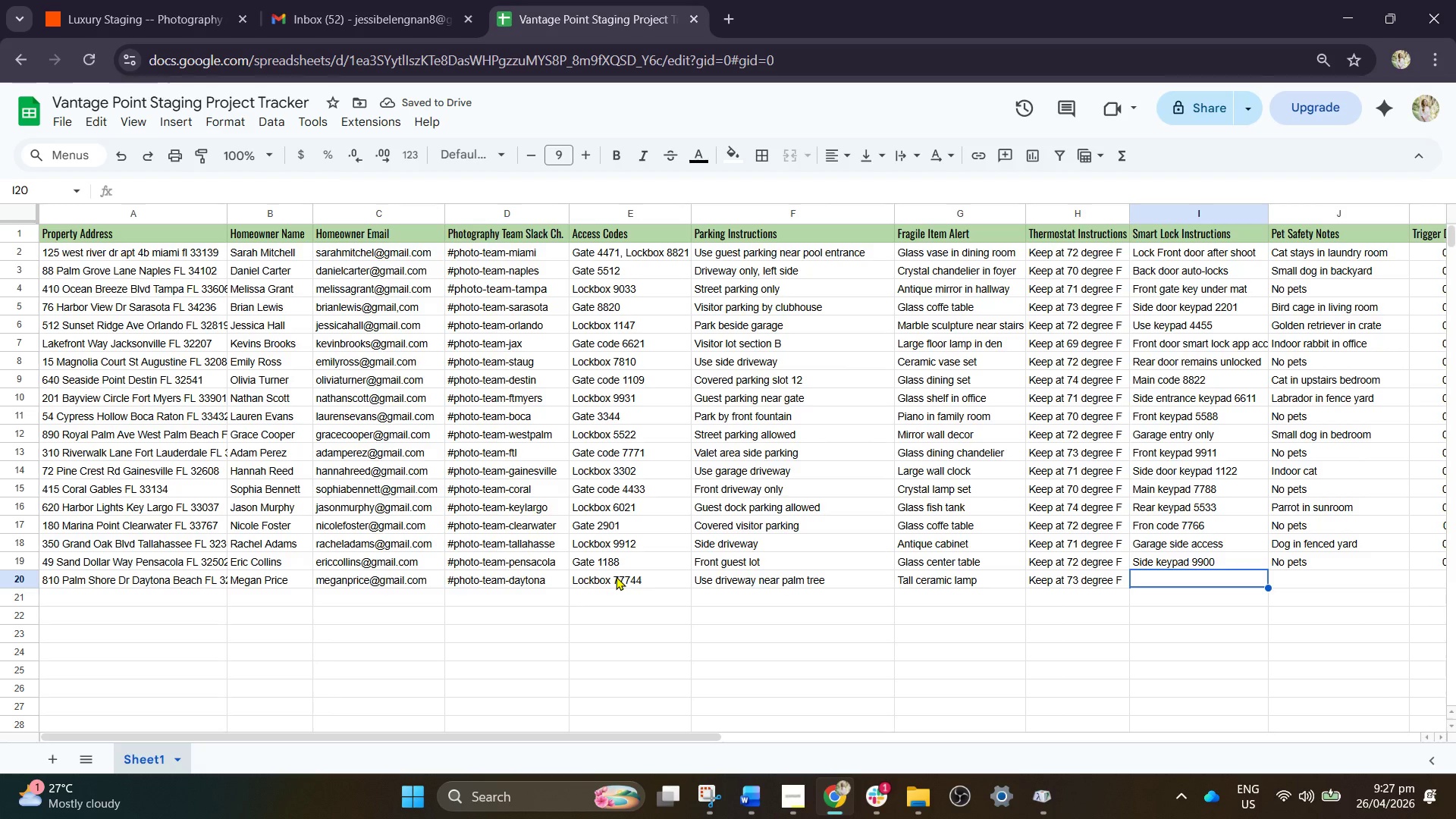 
type(Front code 2233)
 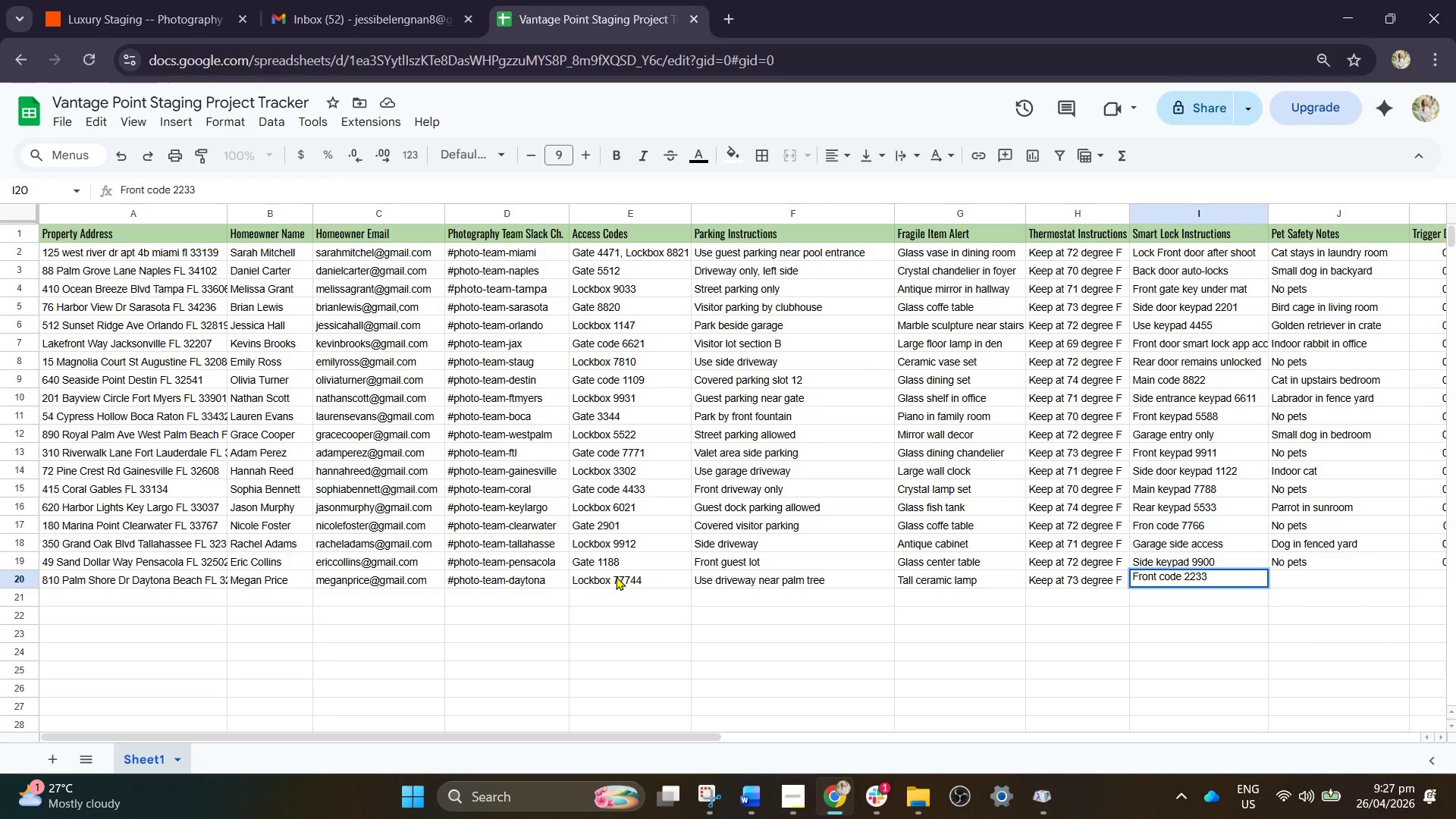 
key(ArrowRight)
 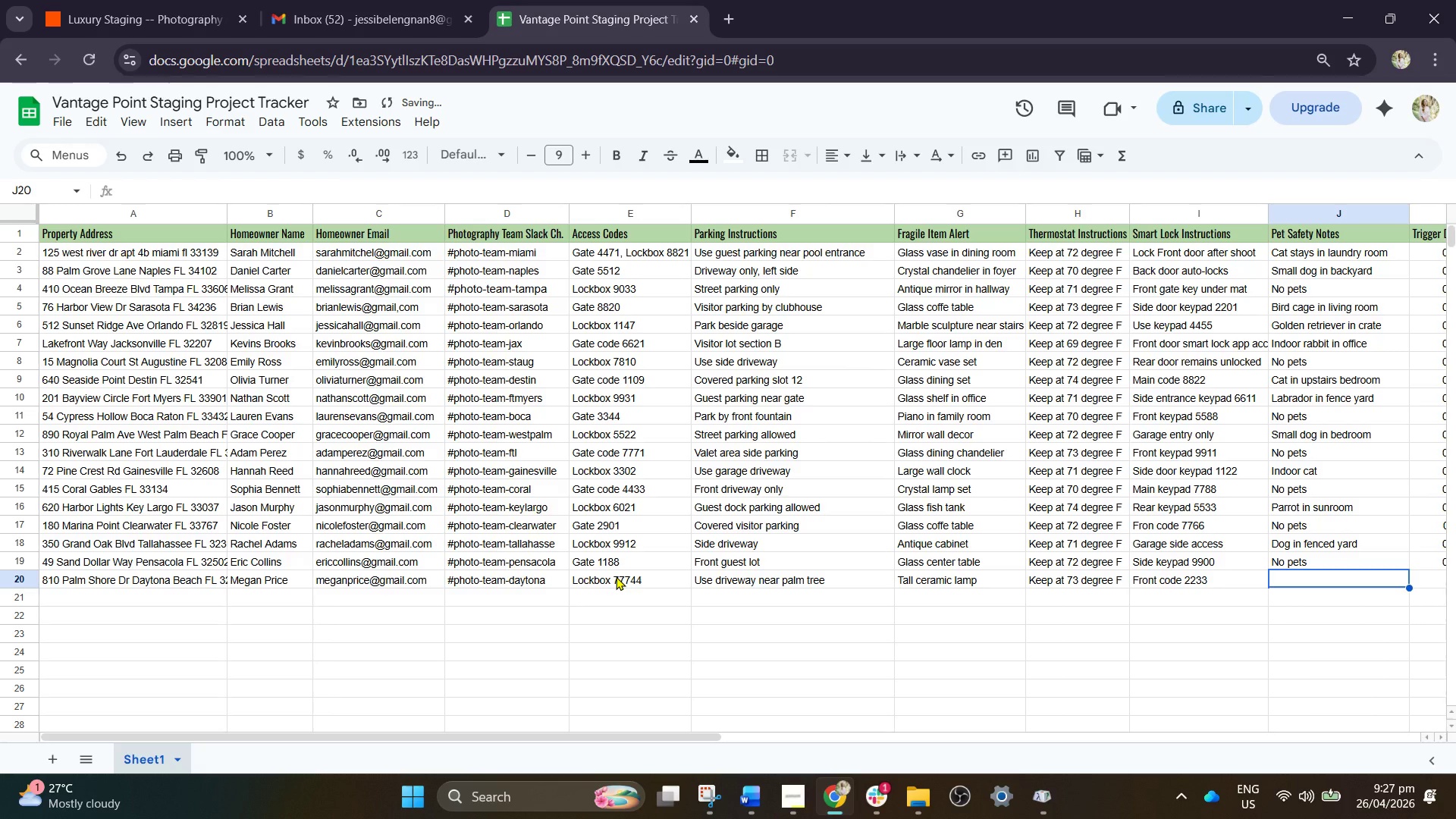 
type(Indor cats )
key(Backspace)
key(Backspace)
type( uo)
key(Backspace)
type(psa)
key(Backspace)
type(tairs )
key(Backspace)
 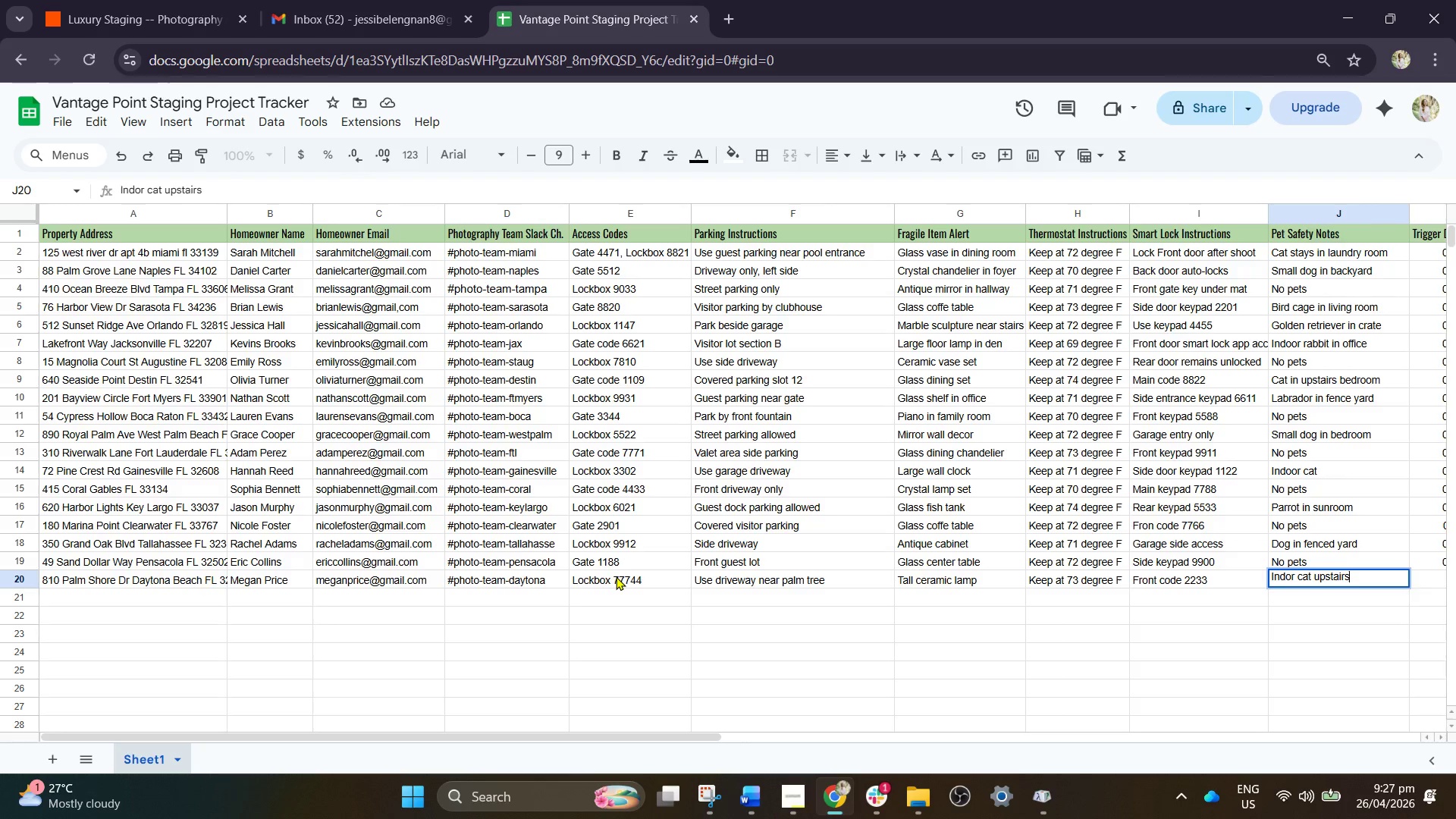 
key(ArrowRight)
 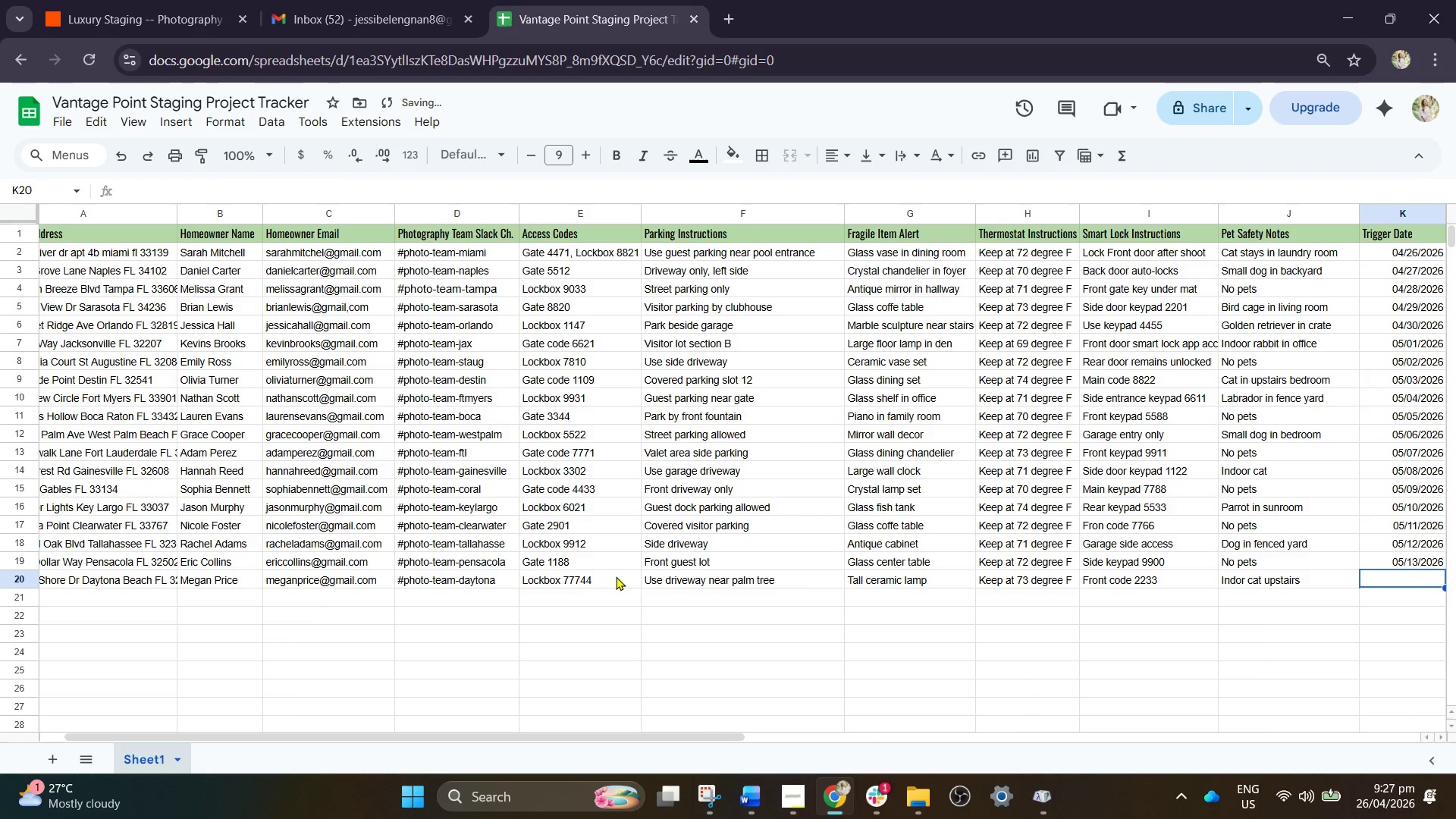 
key(ArrowUp)
 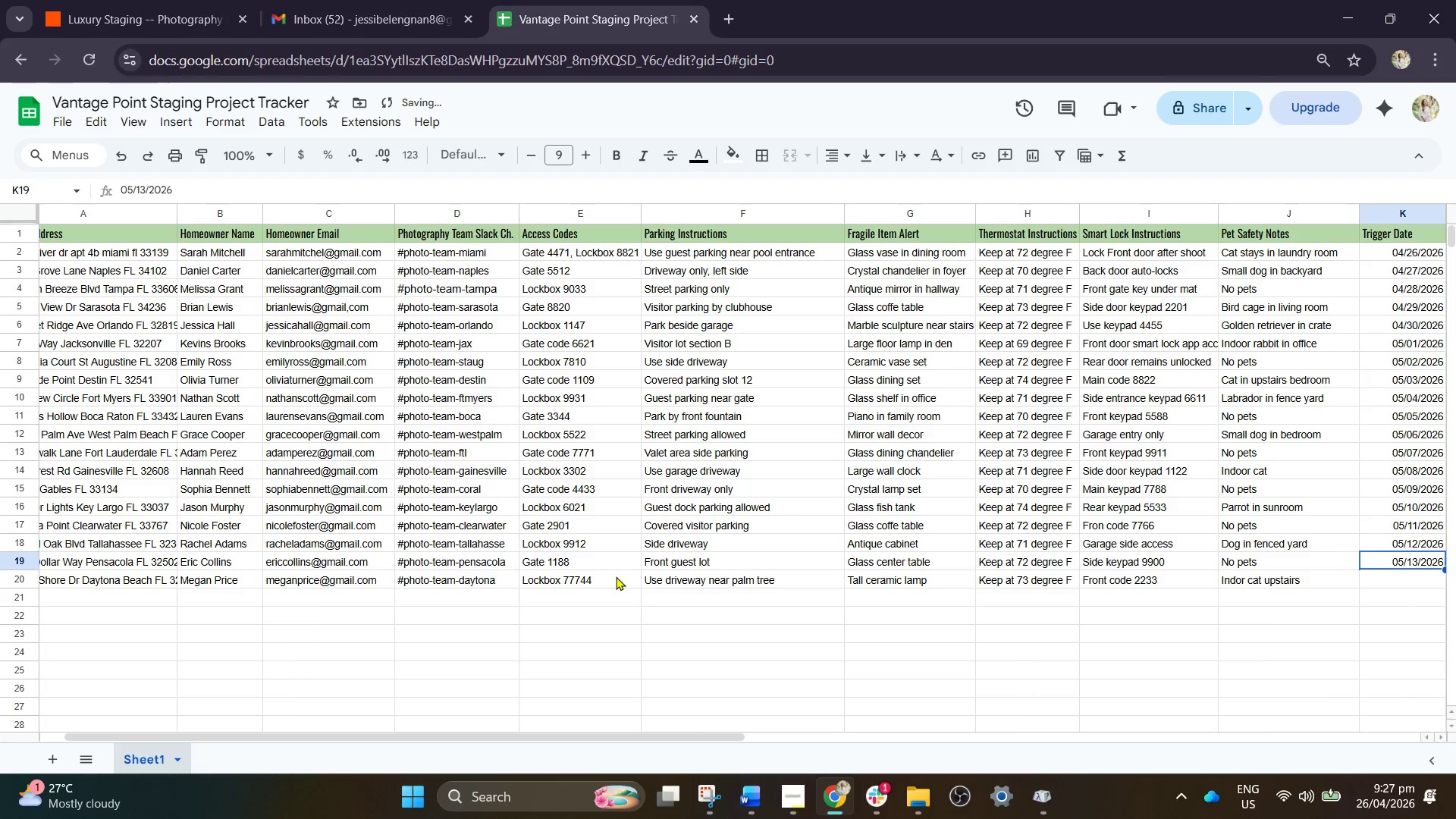 
key(Shift+ShiftLeft)
 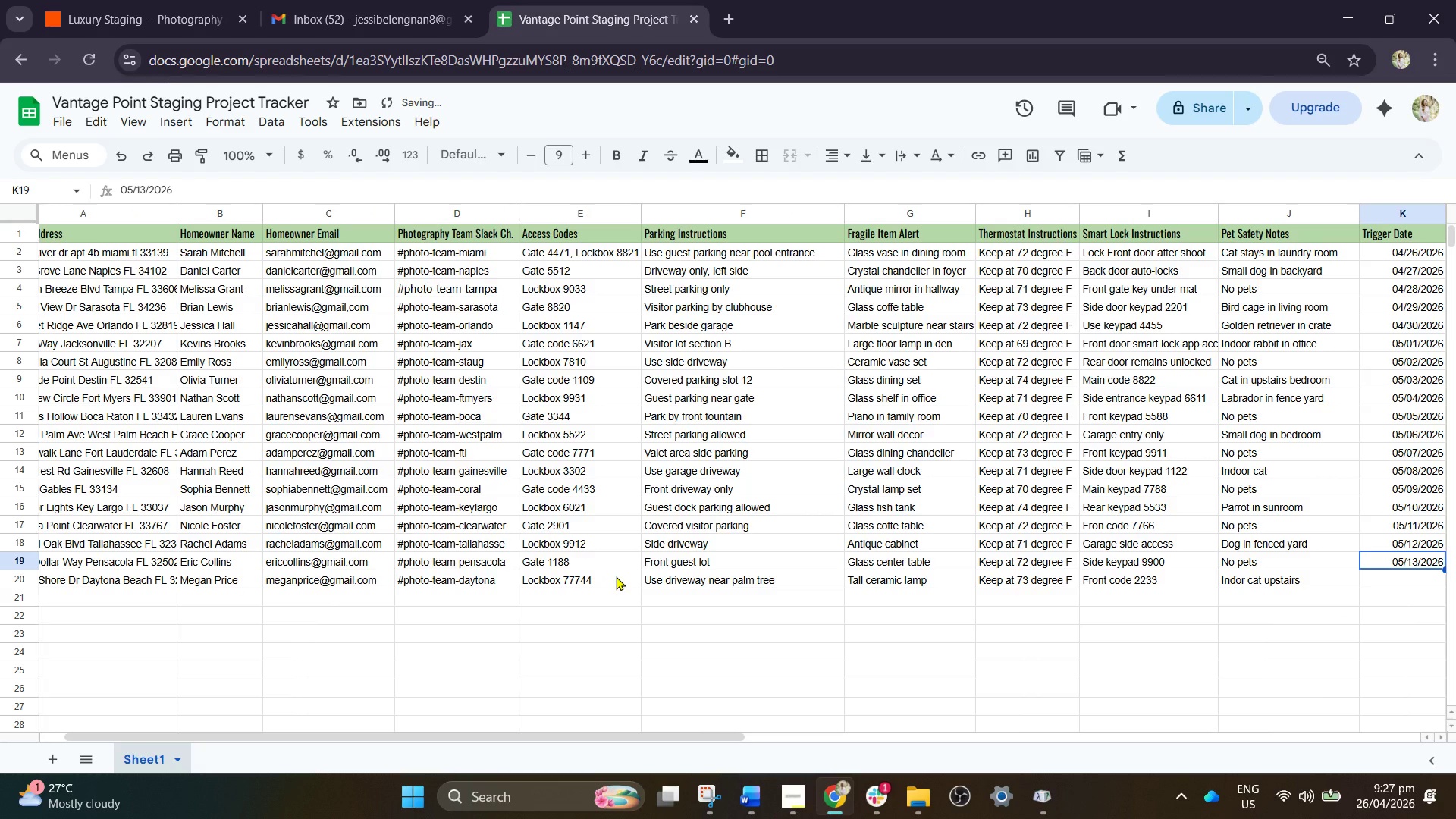 
hold_key(key=ShiftLeft, duration=0.33)
 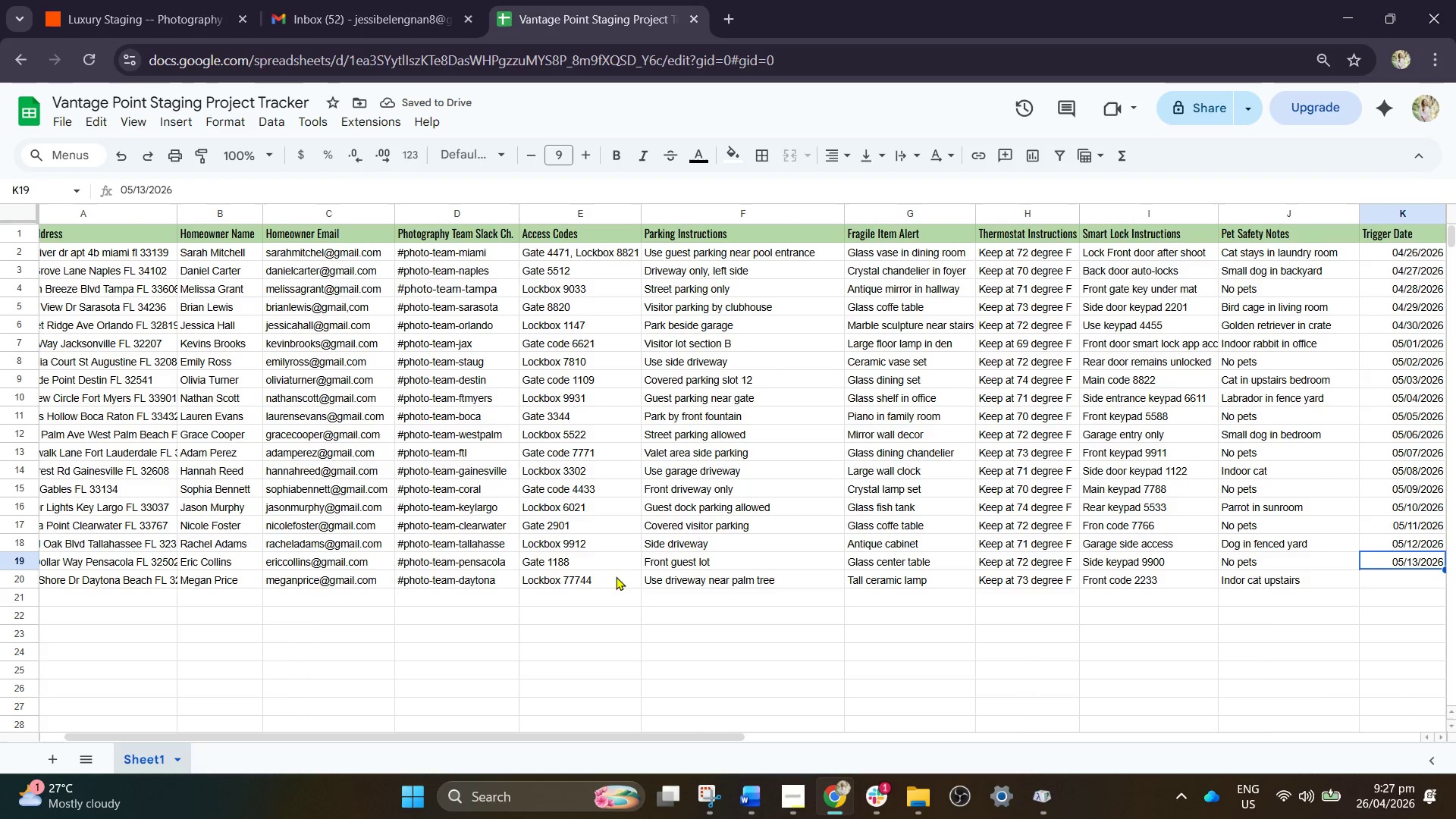 
key(Control+Shift+ControlLeft)
 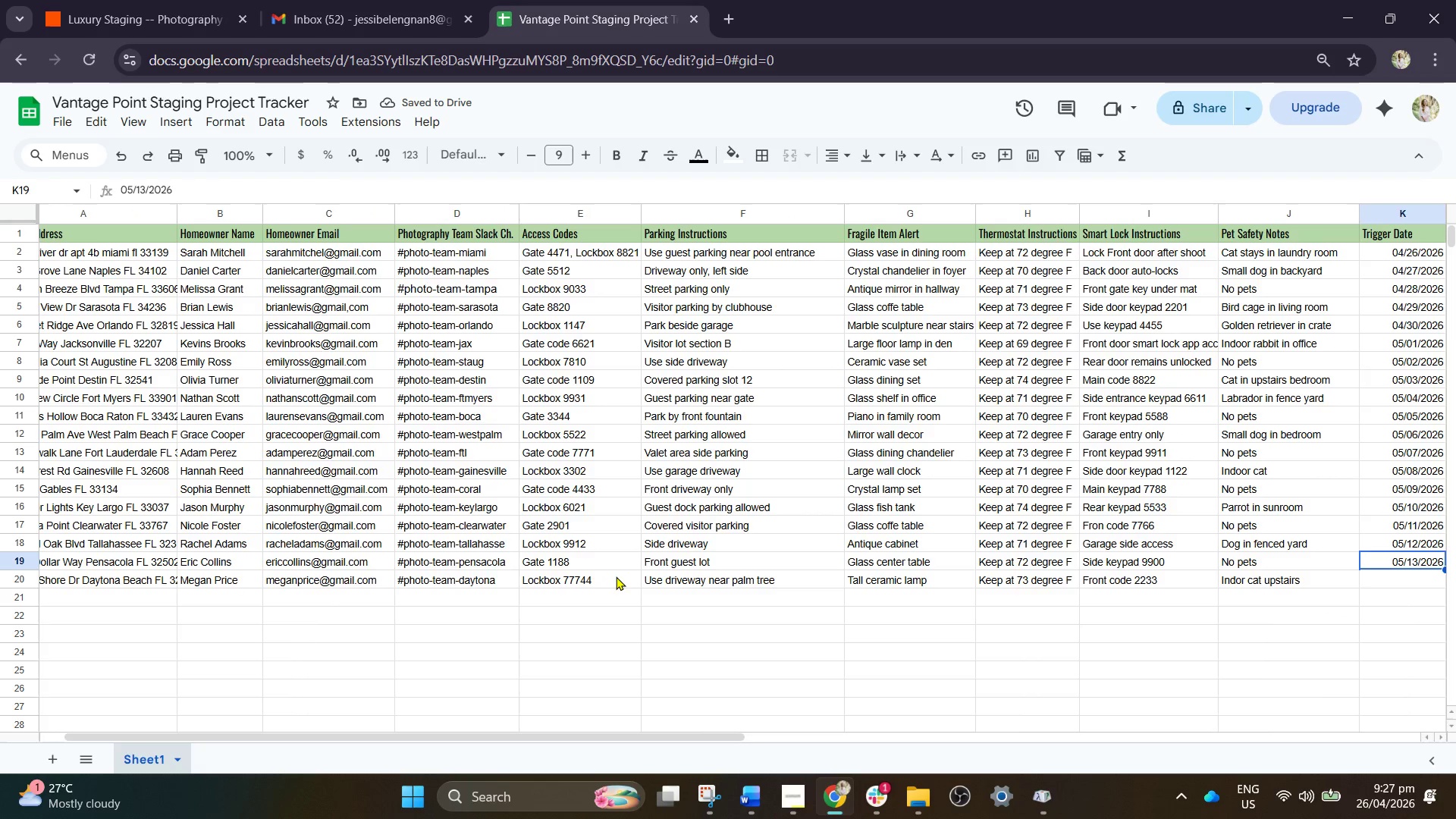 
key(Control+C)
 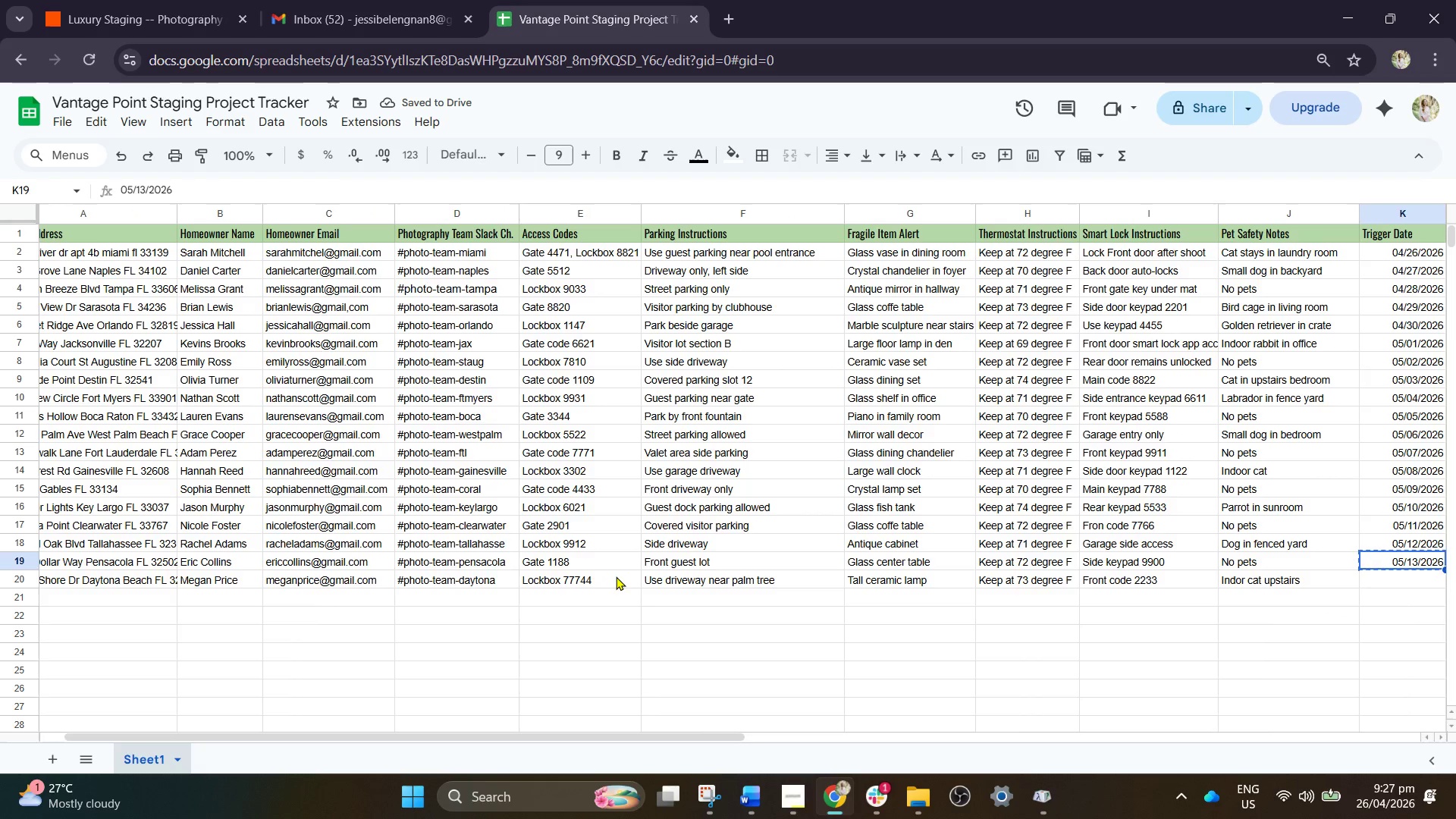 
key(ArrowDown)
 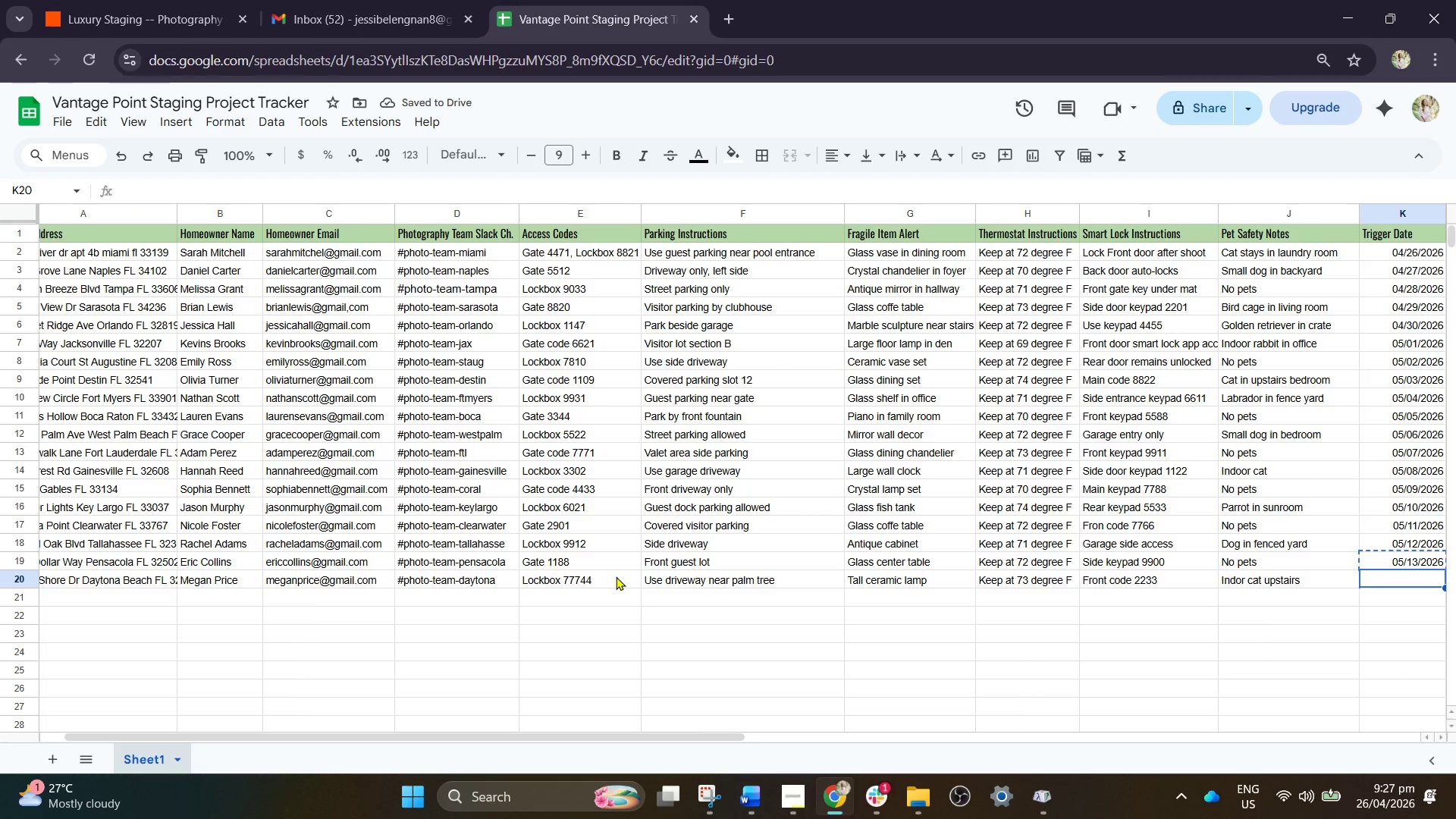 
key(Control+V)
 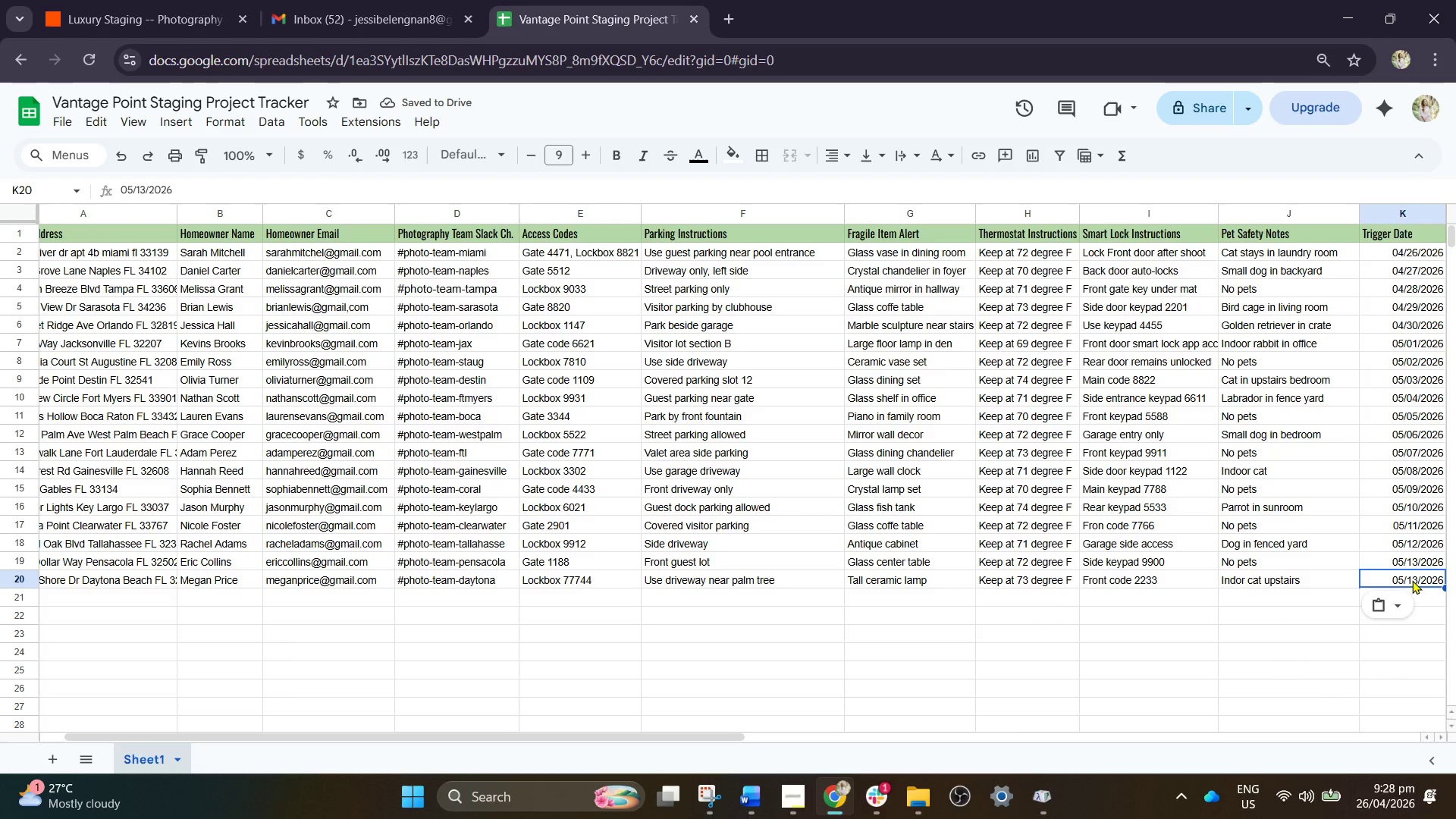 
wait(5.39)
 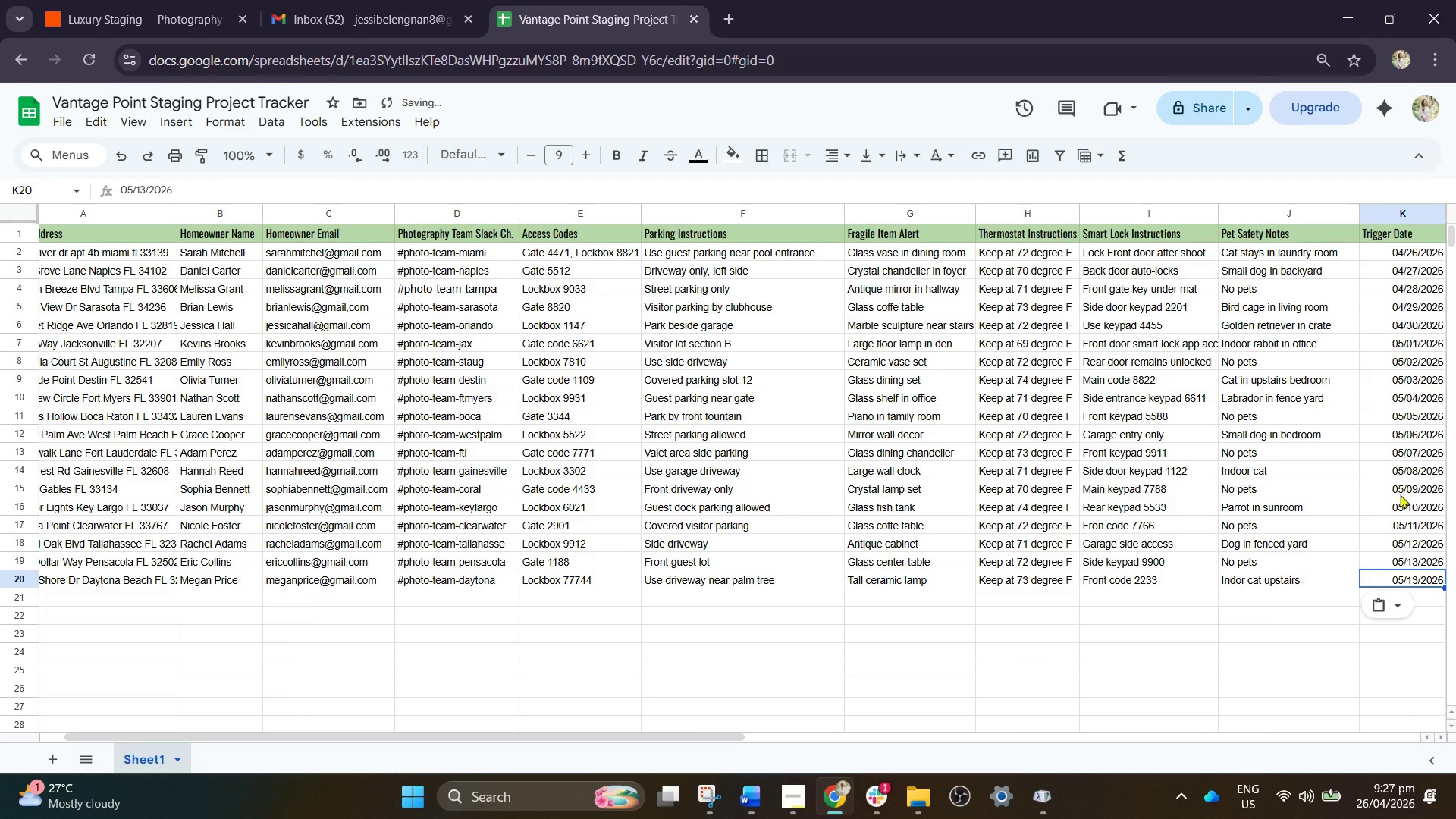 
double_click([1415, 581])
 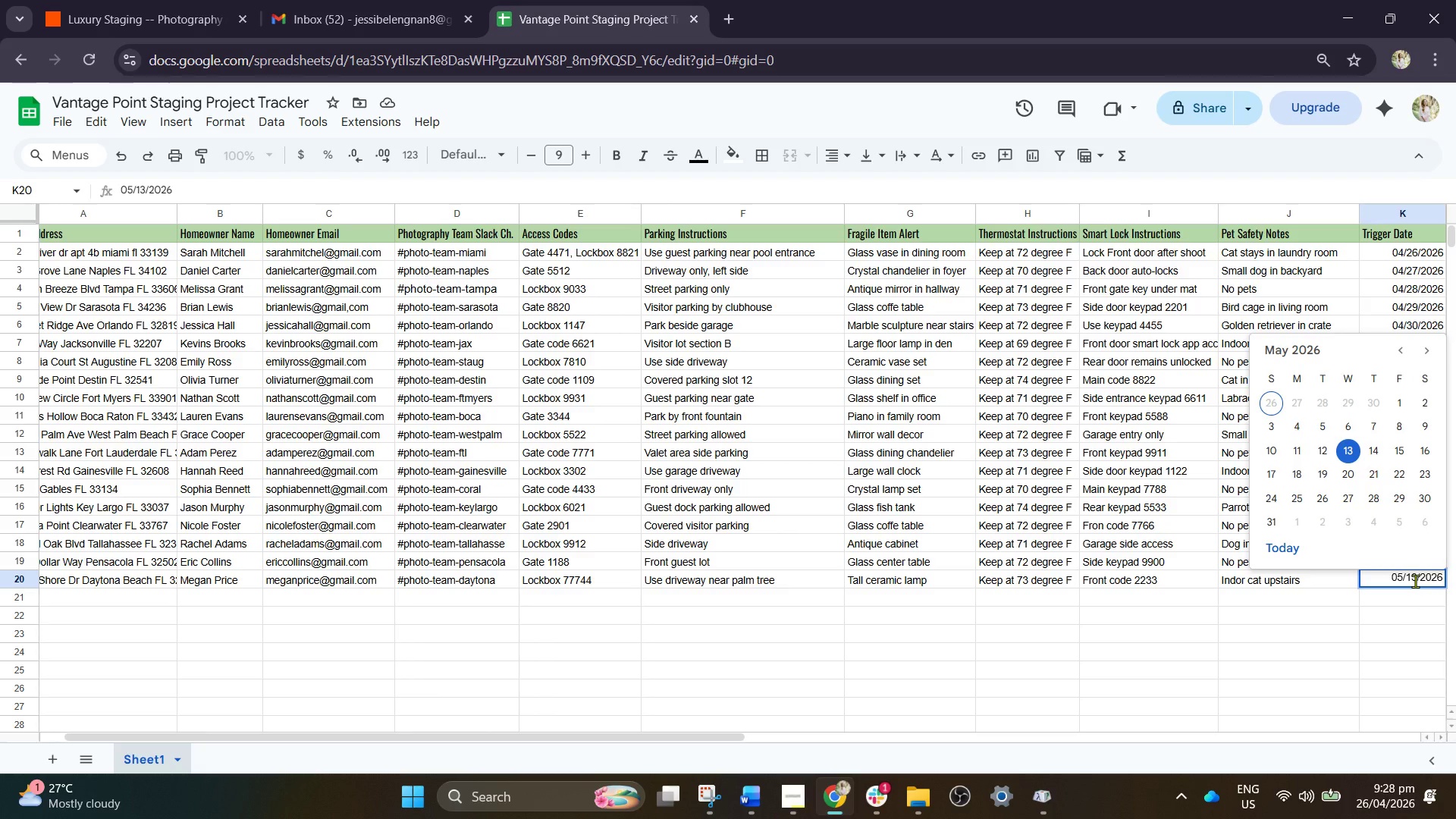 
key(ArrowLeft)
 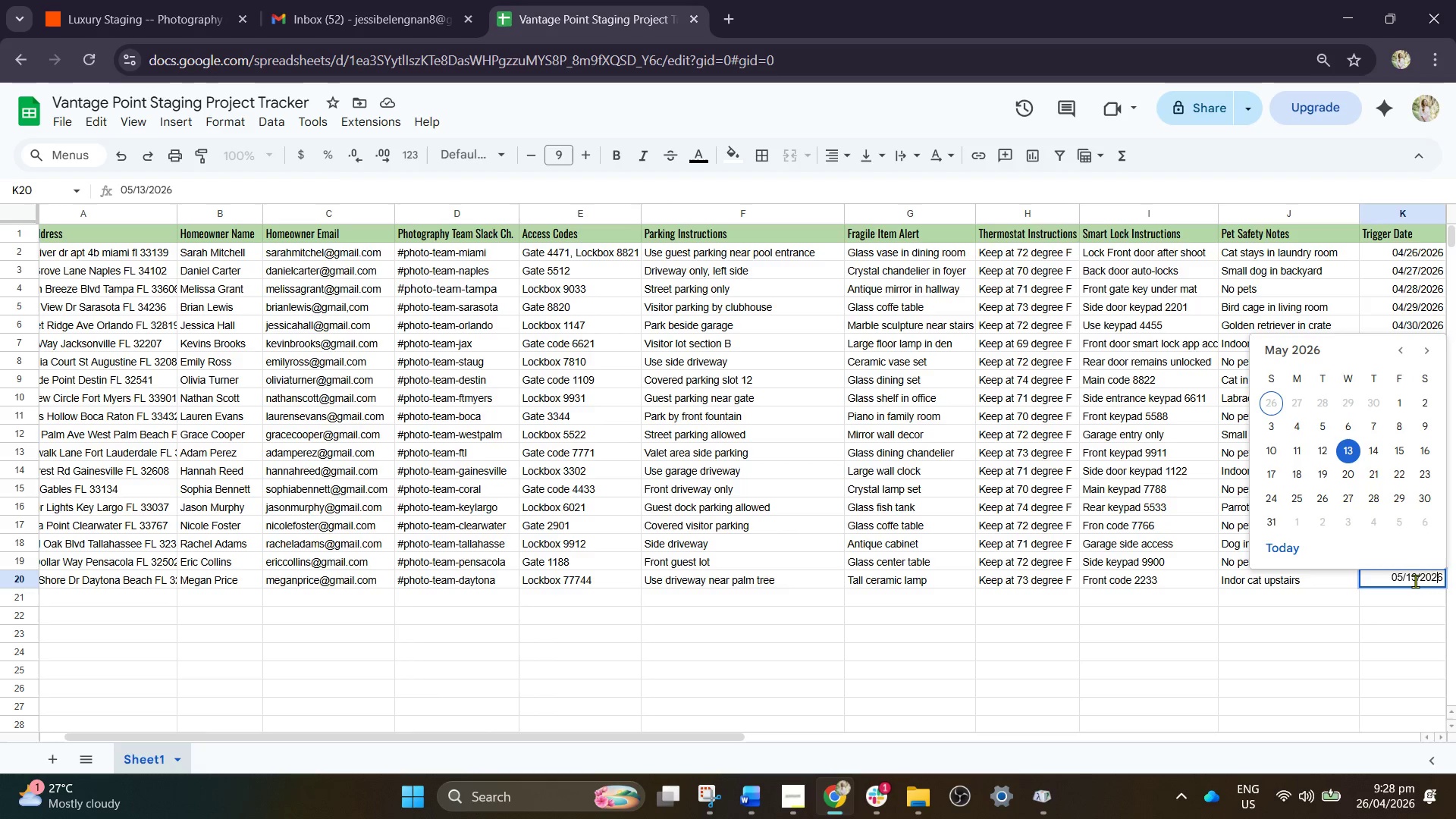 
key(ArrowLeft)
 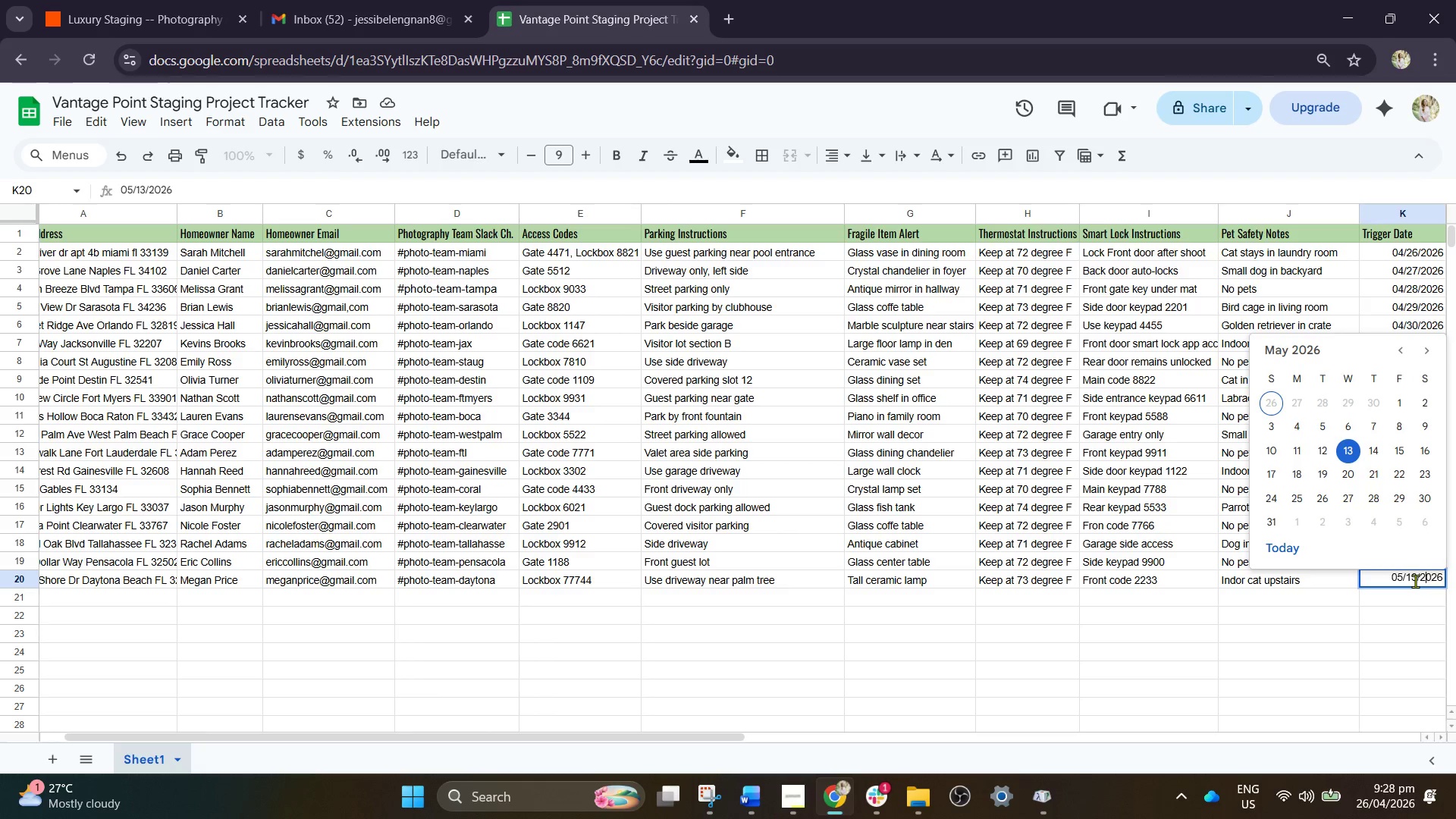 
key(ArrowLeft)
 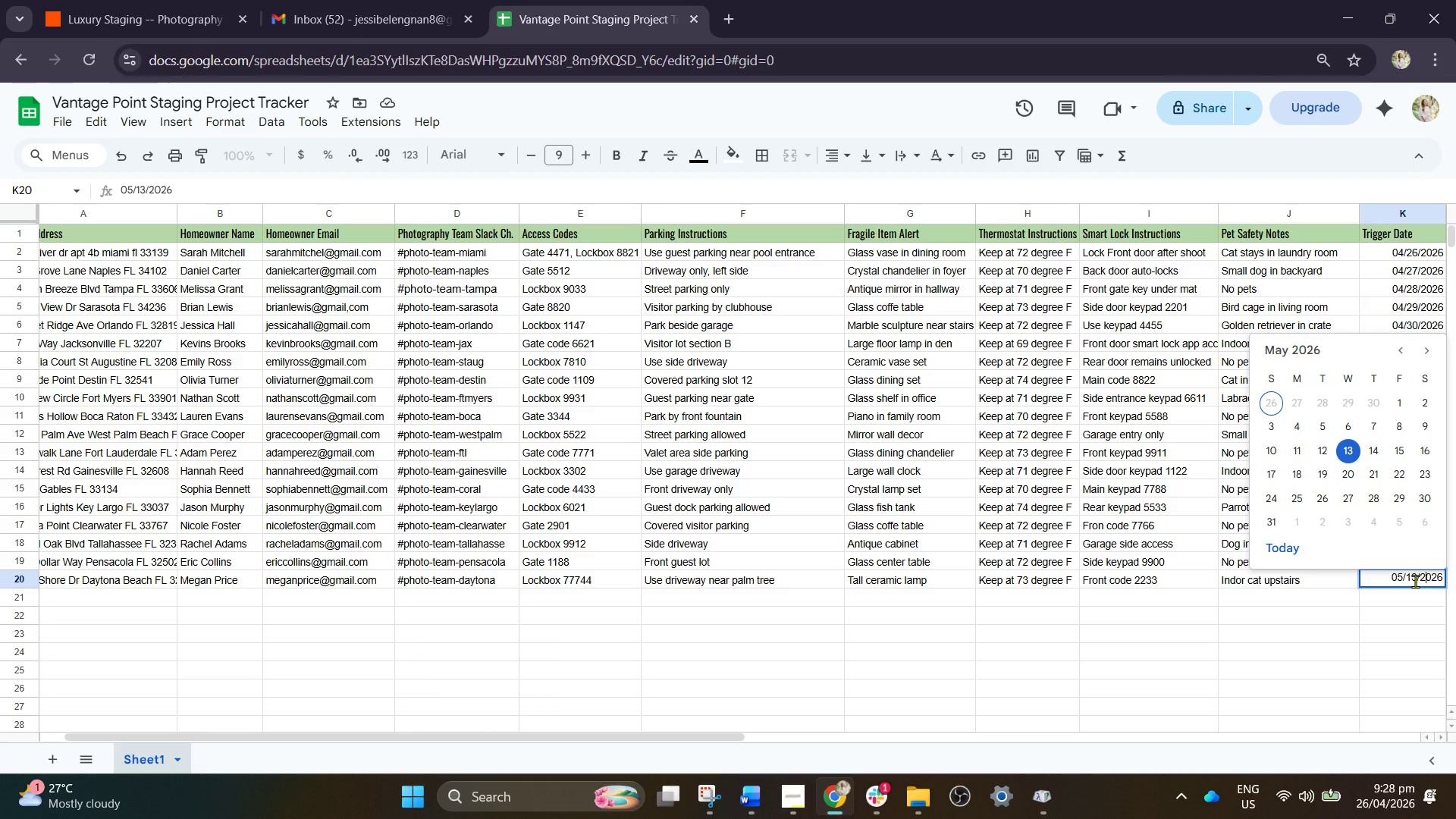 
key(ArrowLeft)
 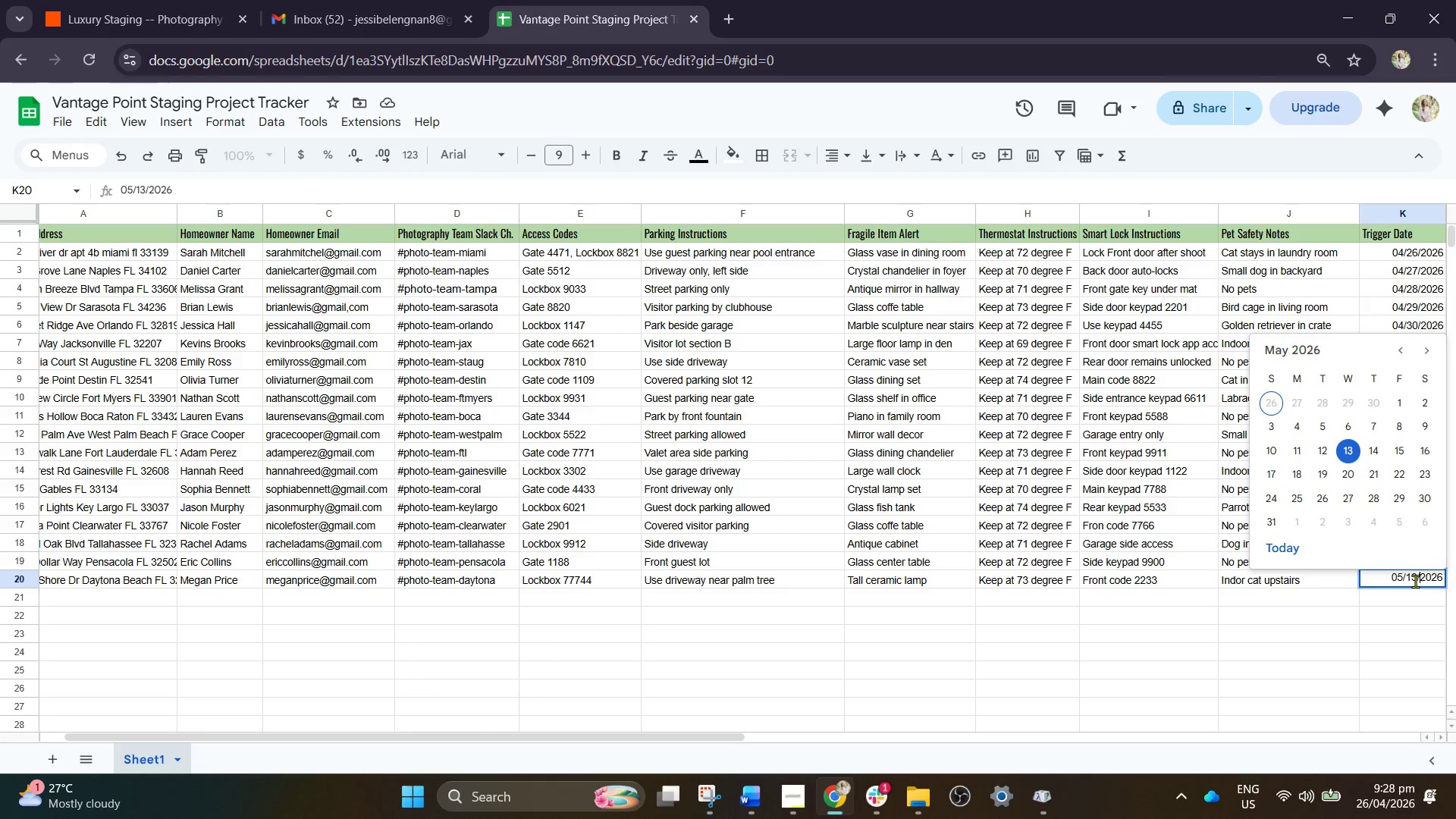 
key(ArrowLeft)
 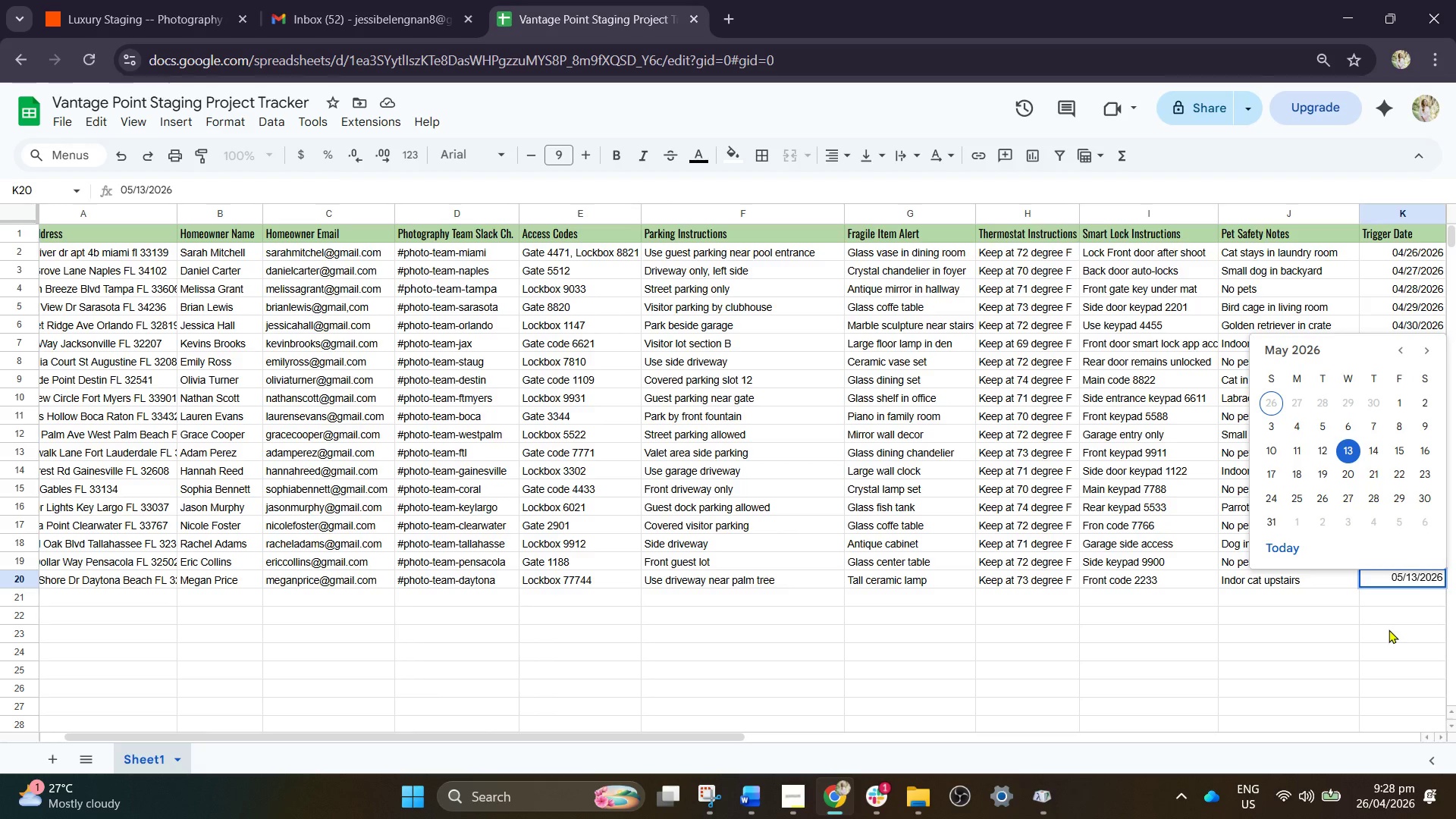 
key(Backspace)
 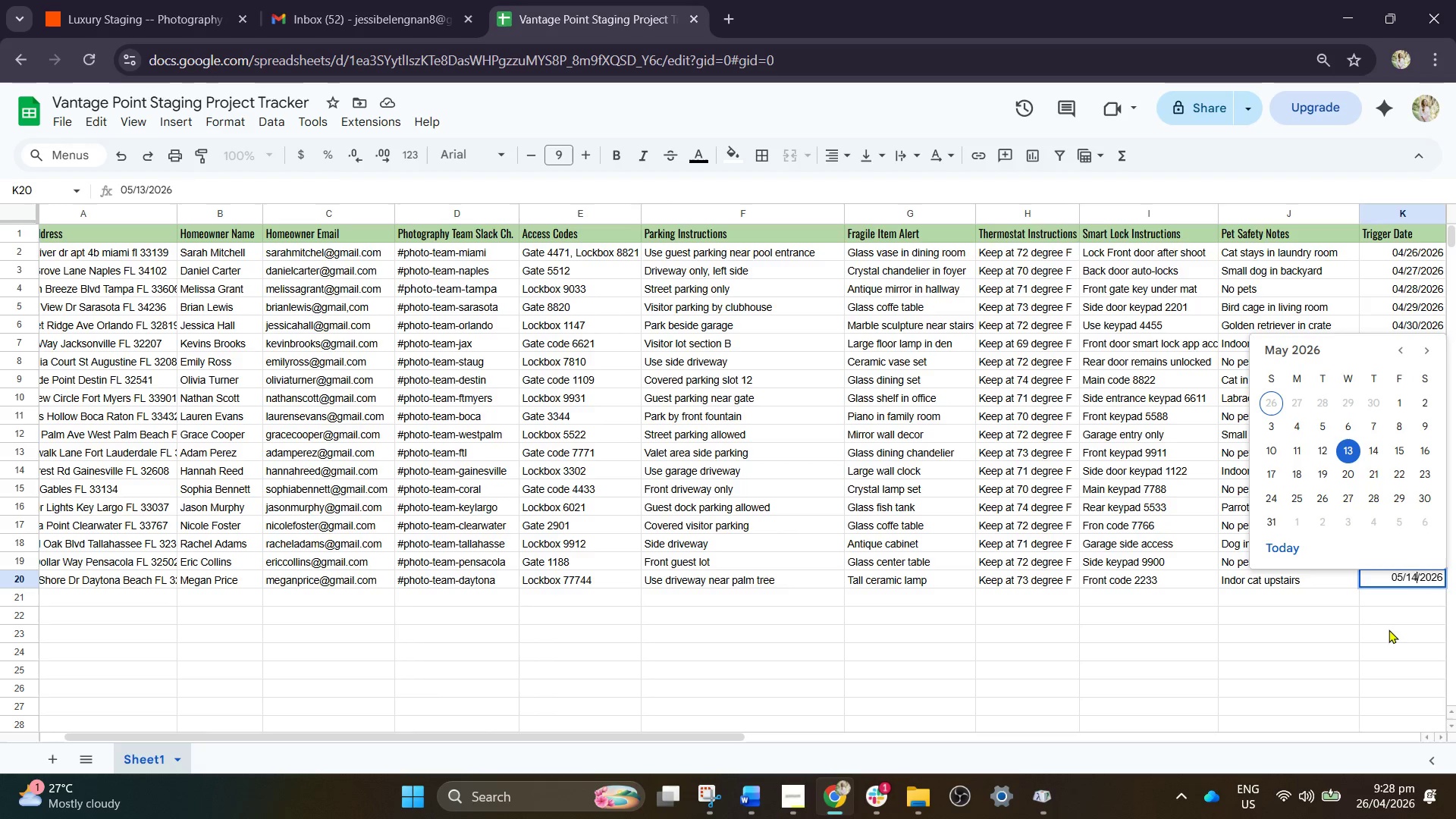 
key(4)
 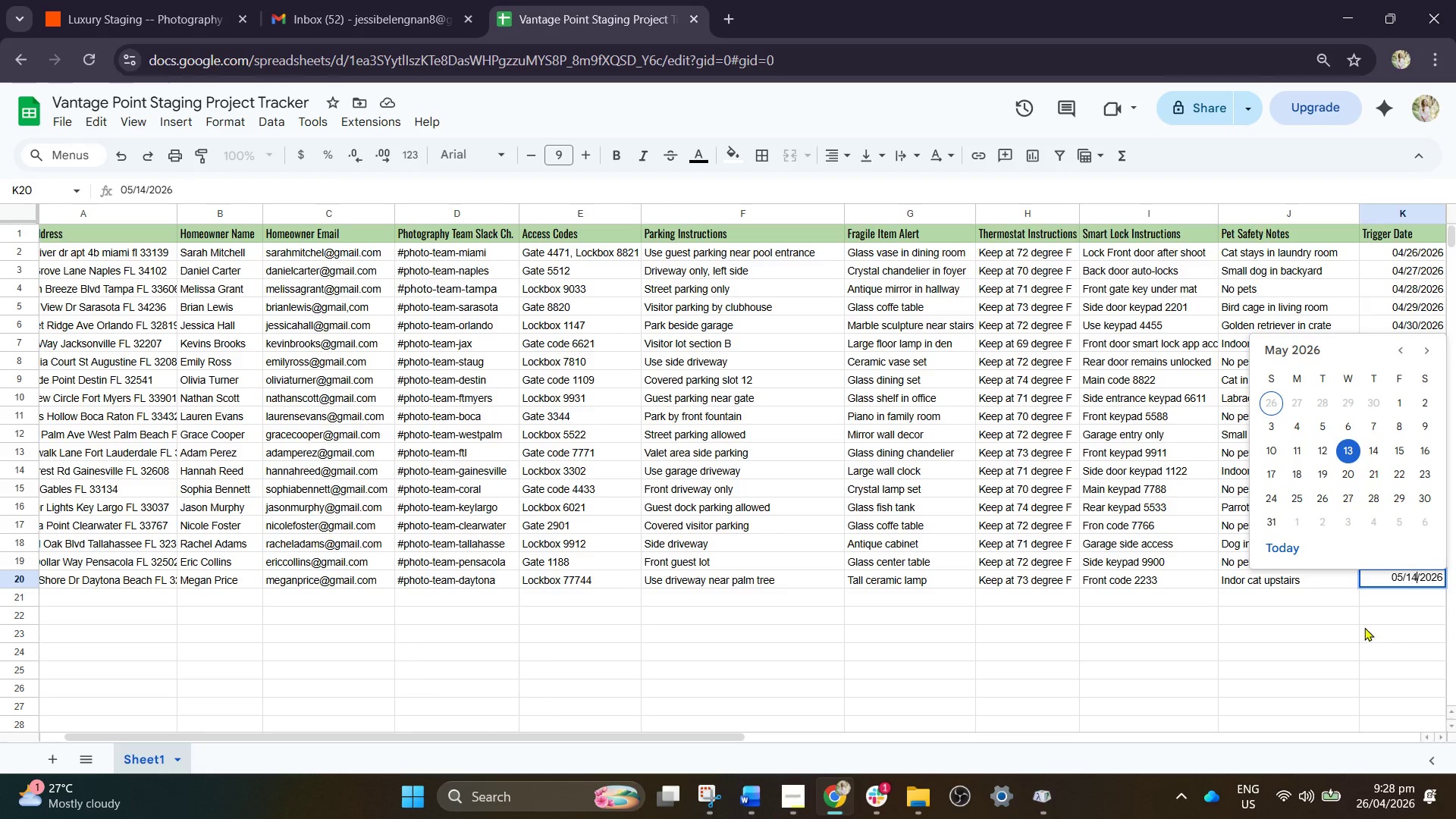 
left_click_drag(start_coordinate=[1338, 596], to_coordinate=[1384, 587])
 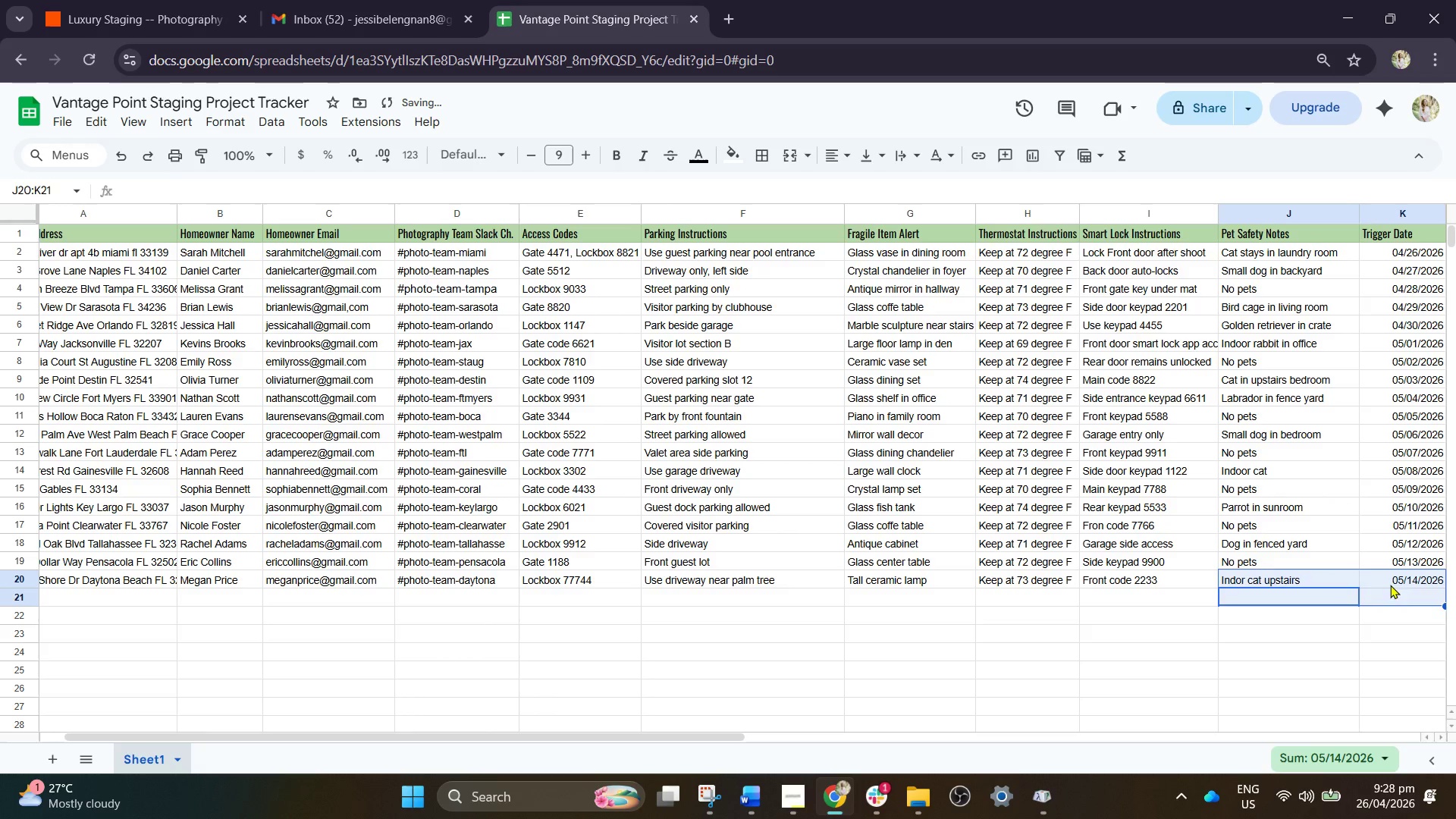 
left_click([1390, 585])
 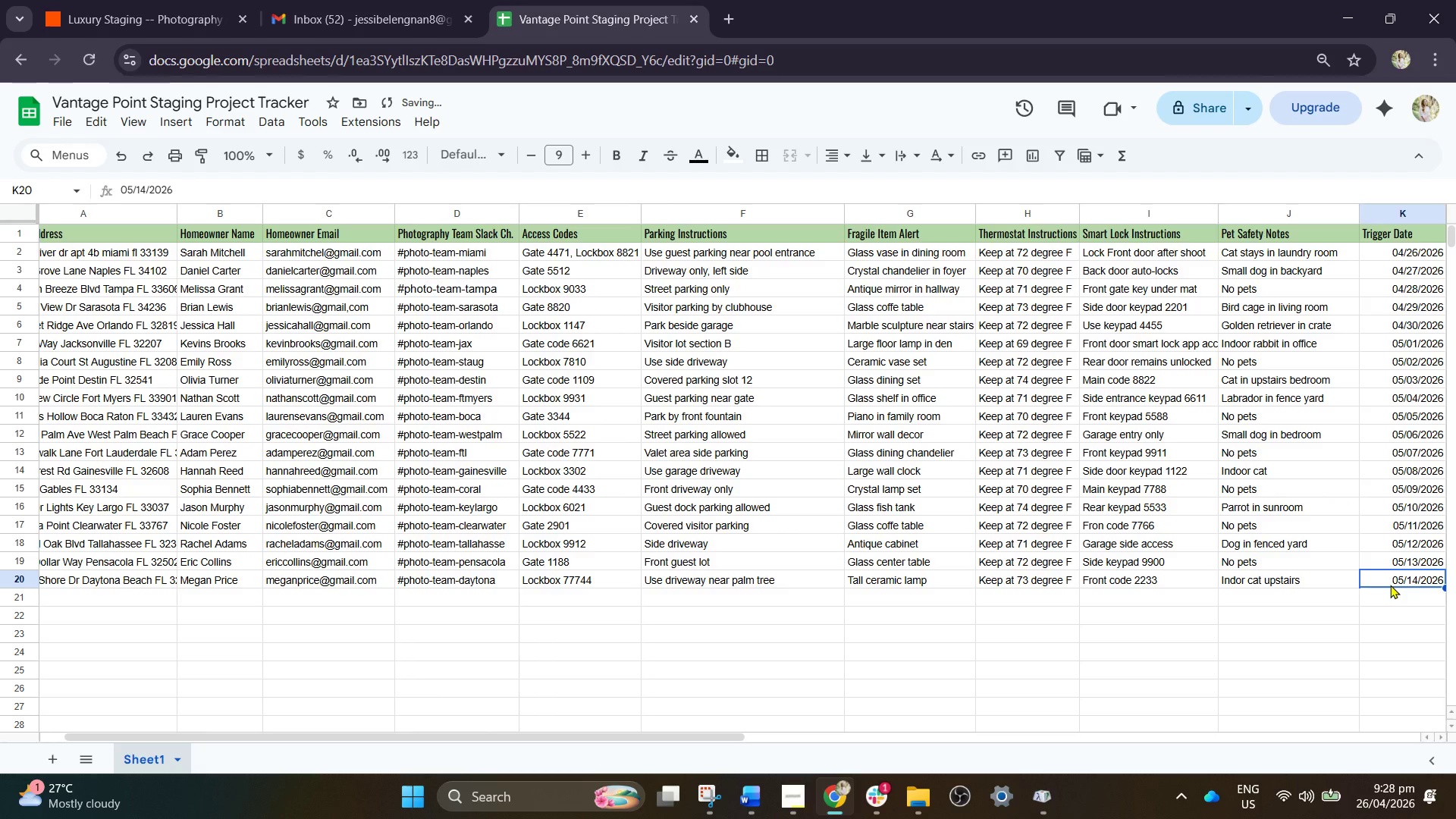 
key(ArrowRight)
 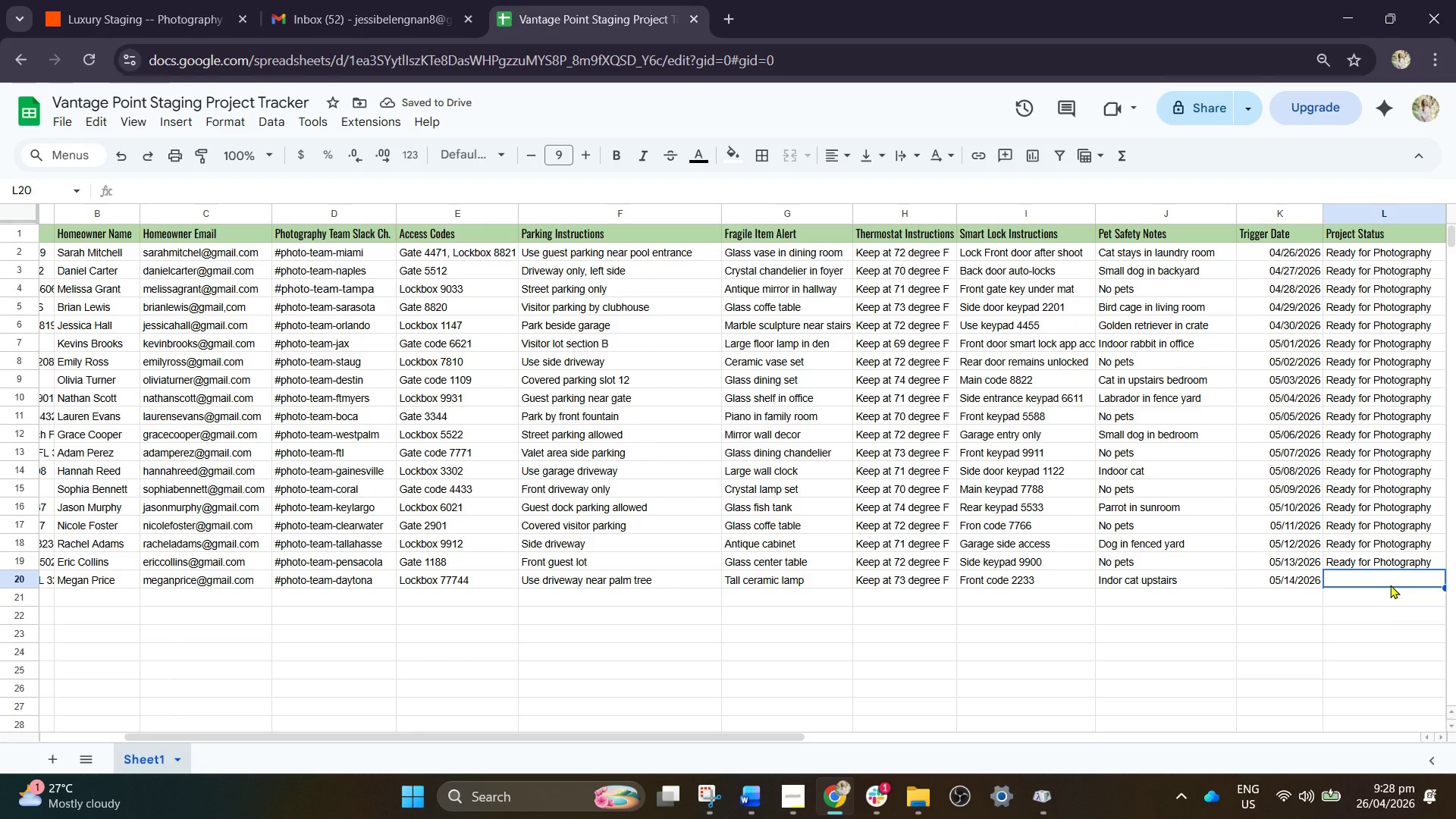 
key(ArrowUp)
 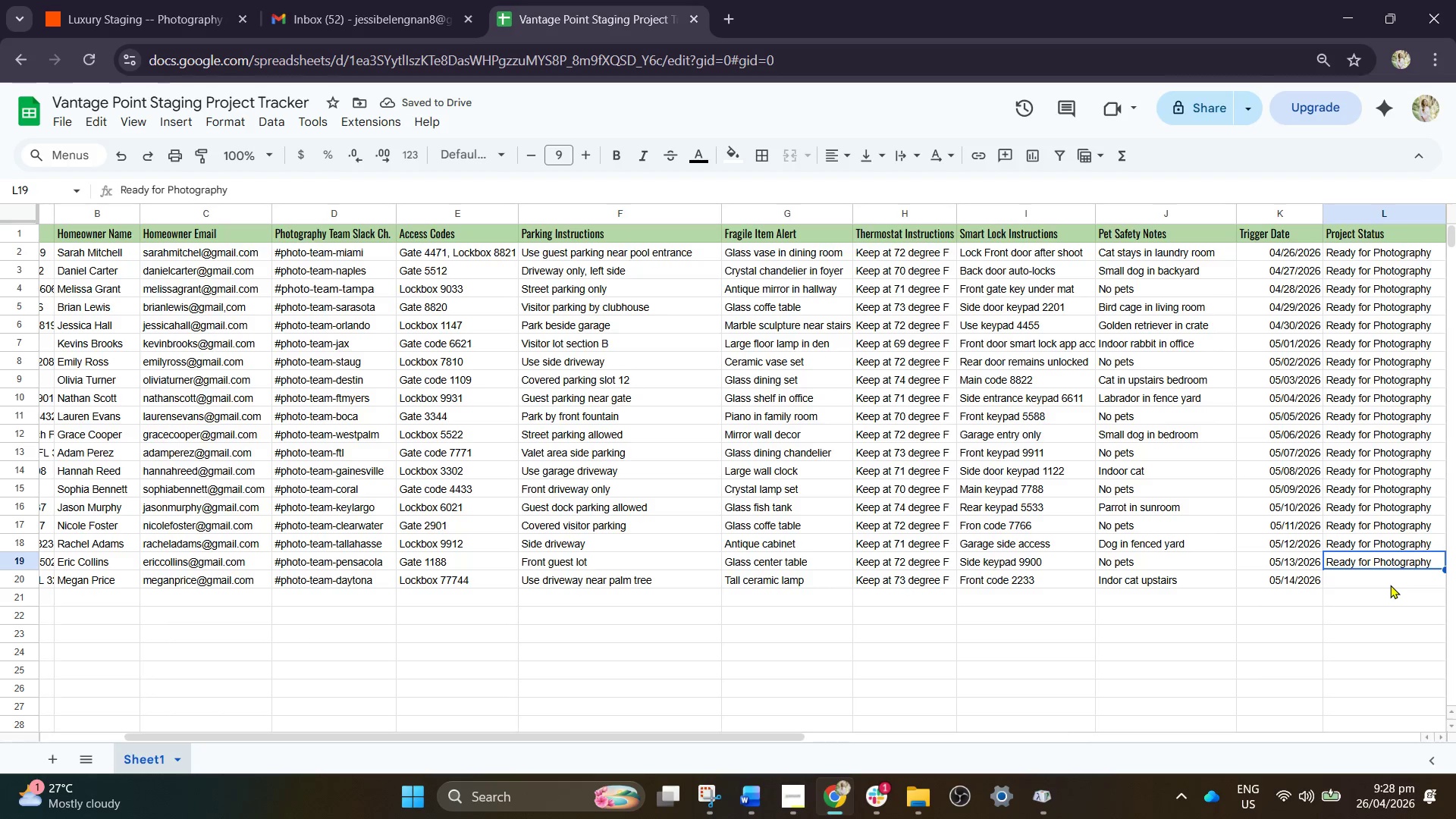 
key(Control+C)
 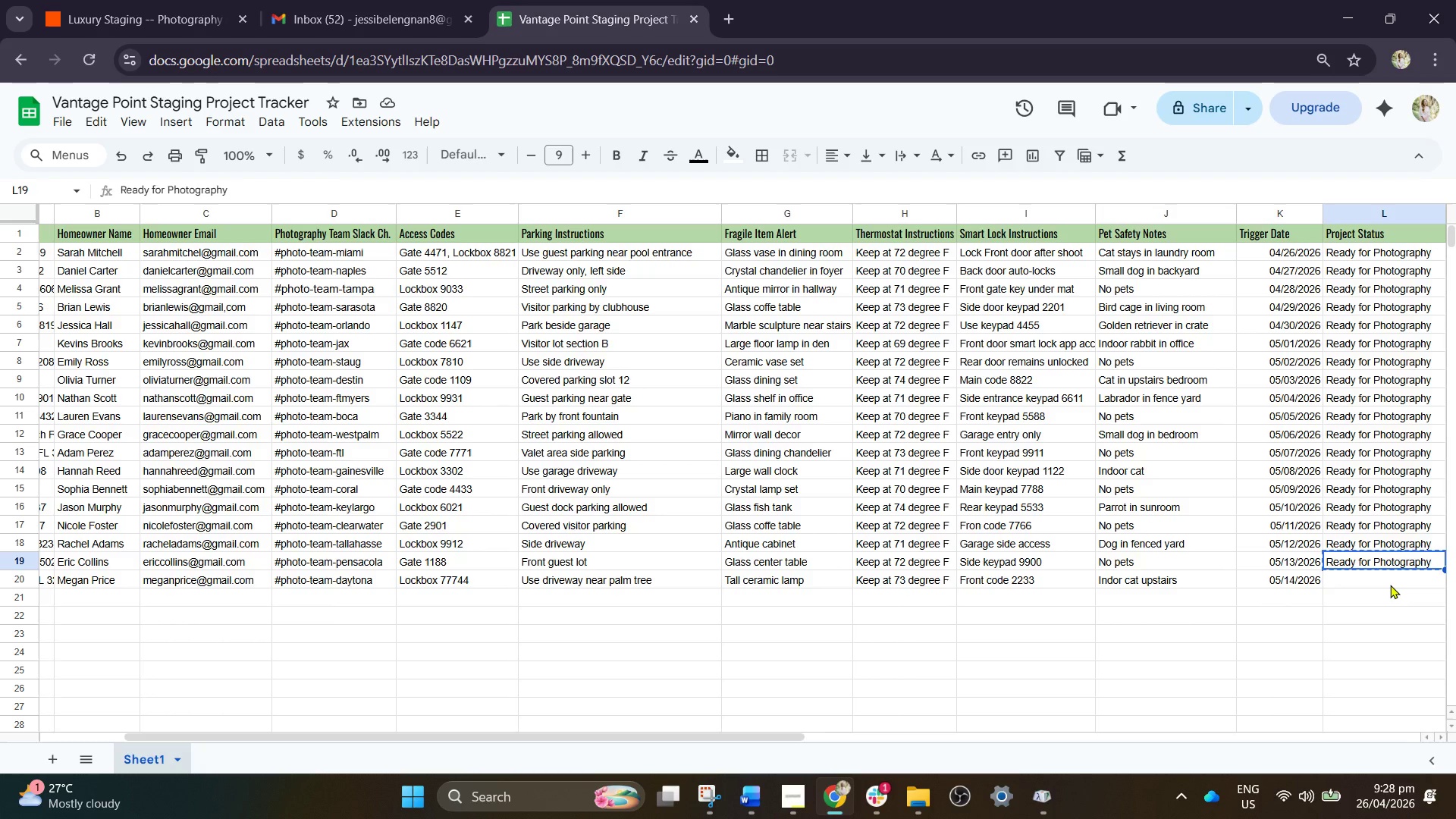 
key(ArrowDown)
 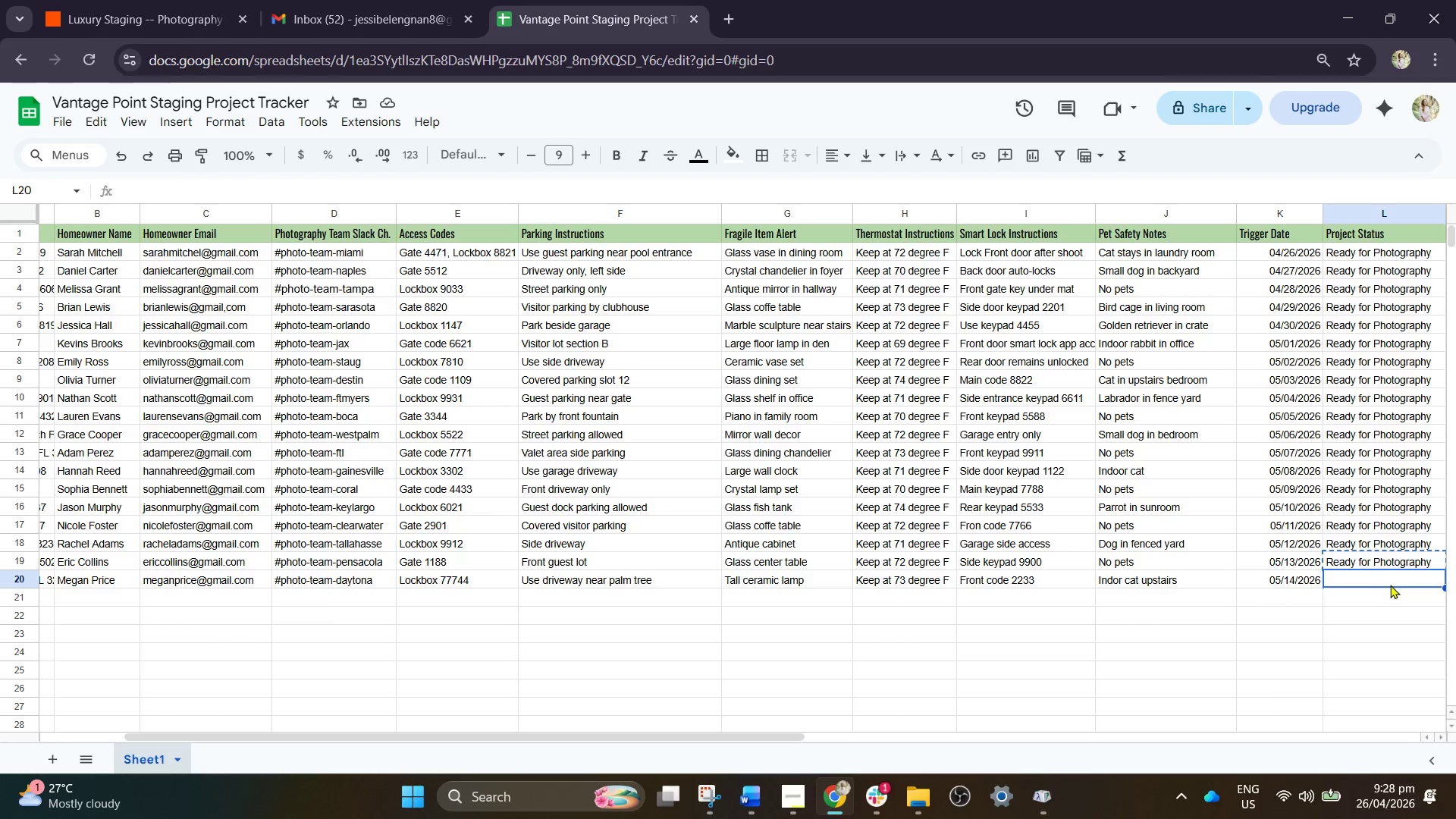 
key(Control+V)
 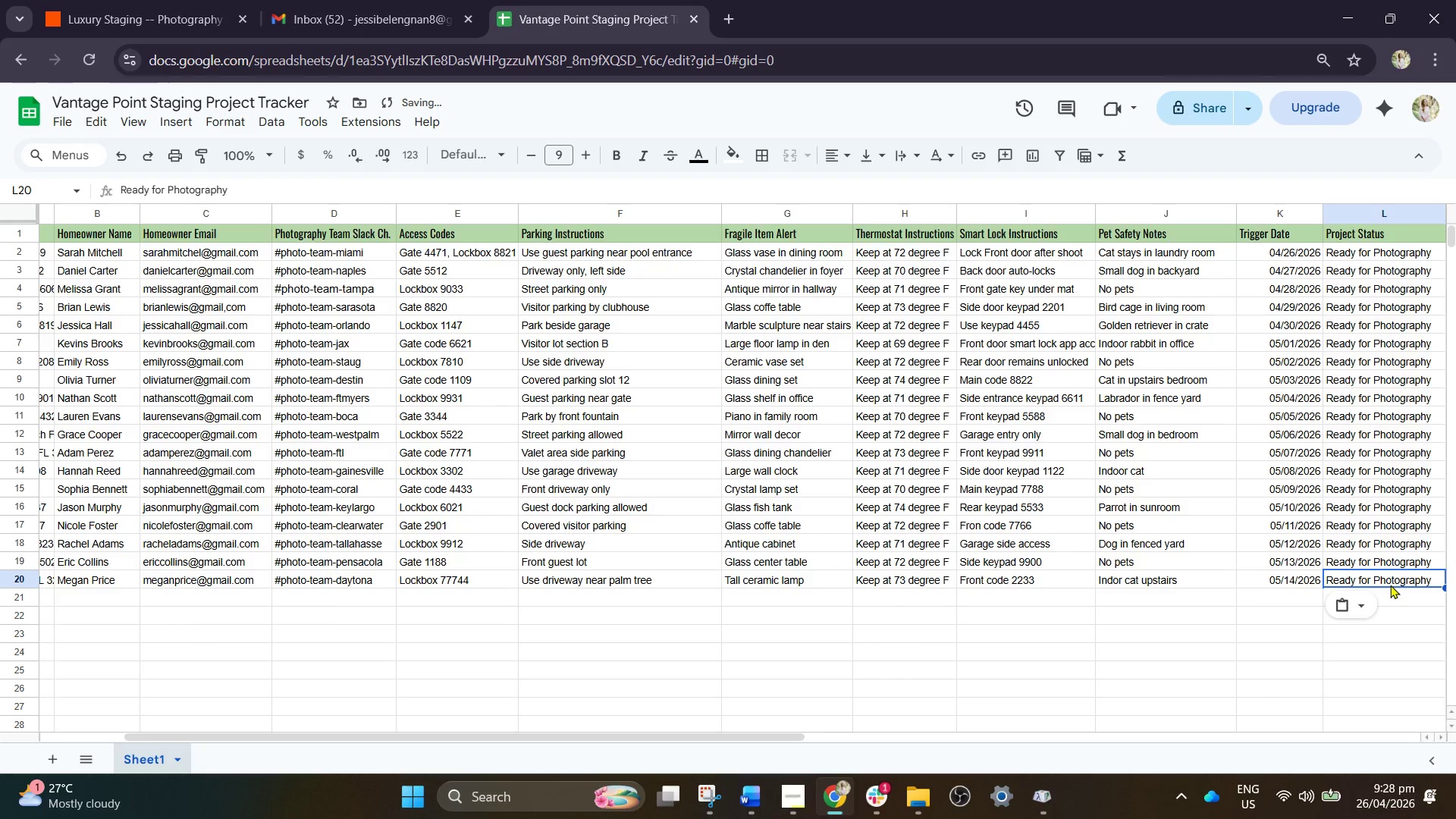 
key(ArrowRight)
 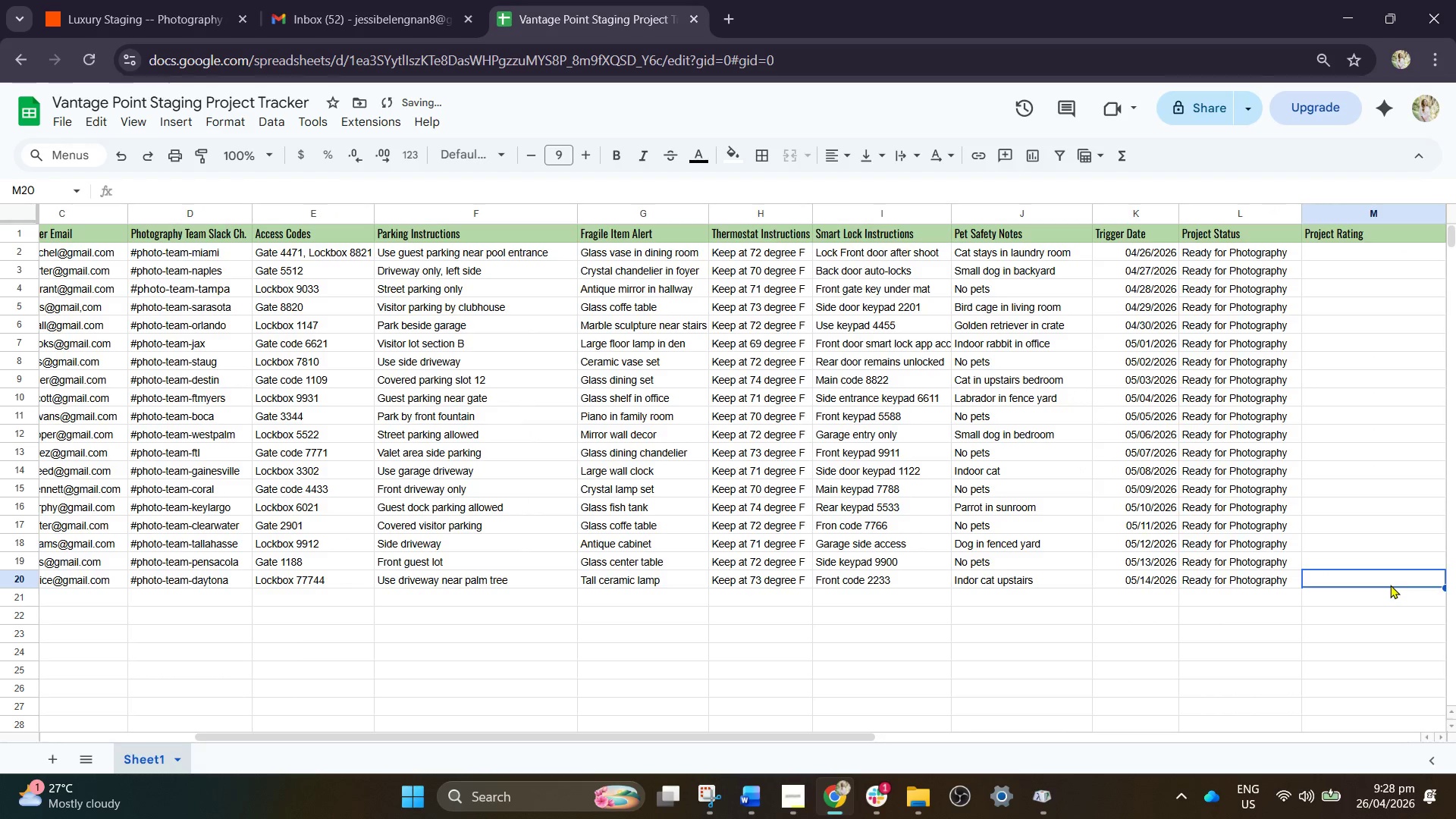 
key(Shift+ShiftLeft)
 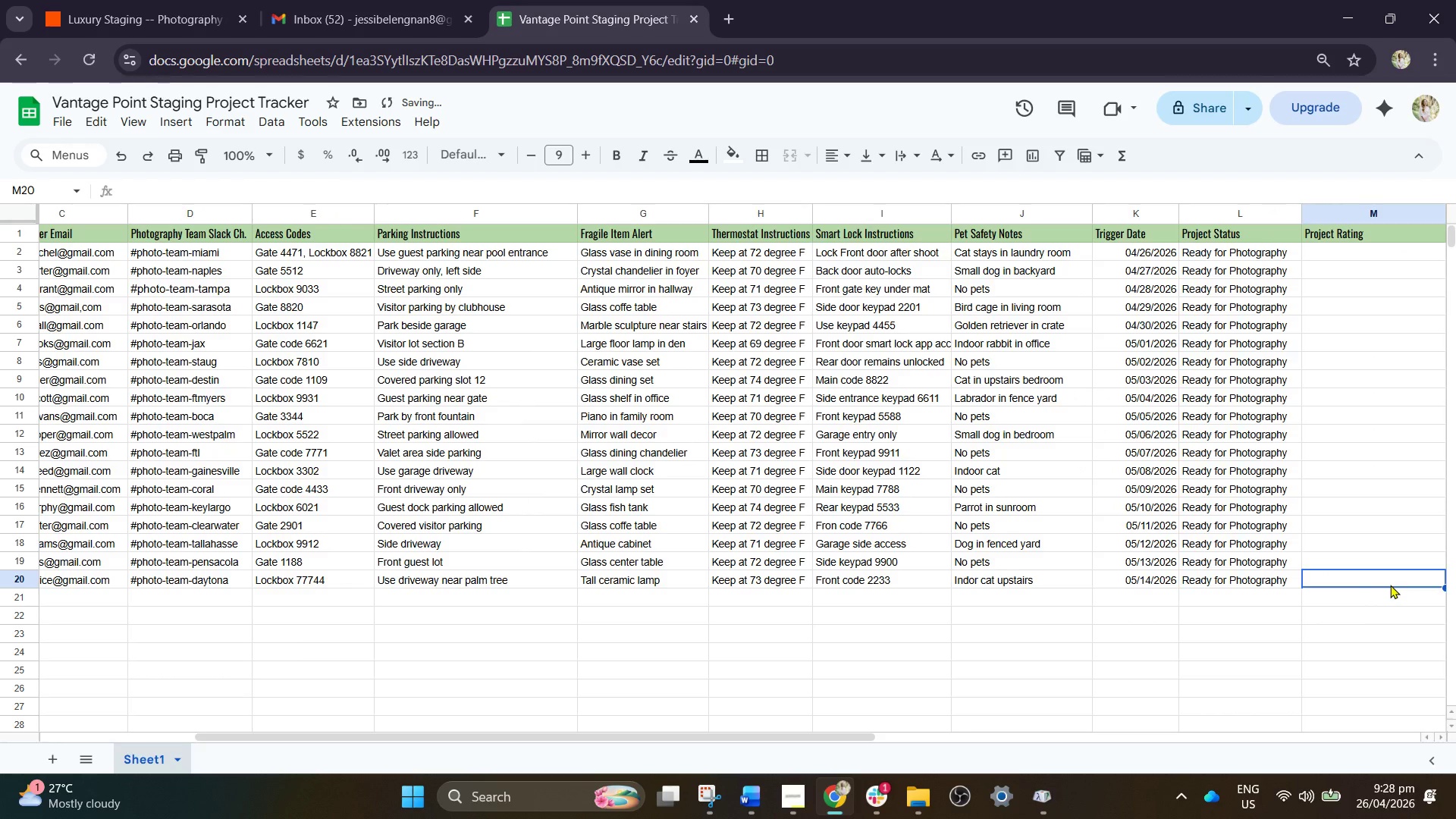 
key(ArrowRight)
 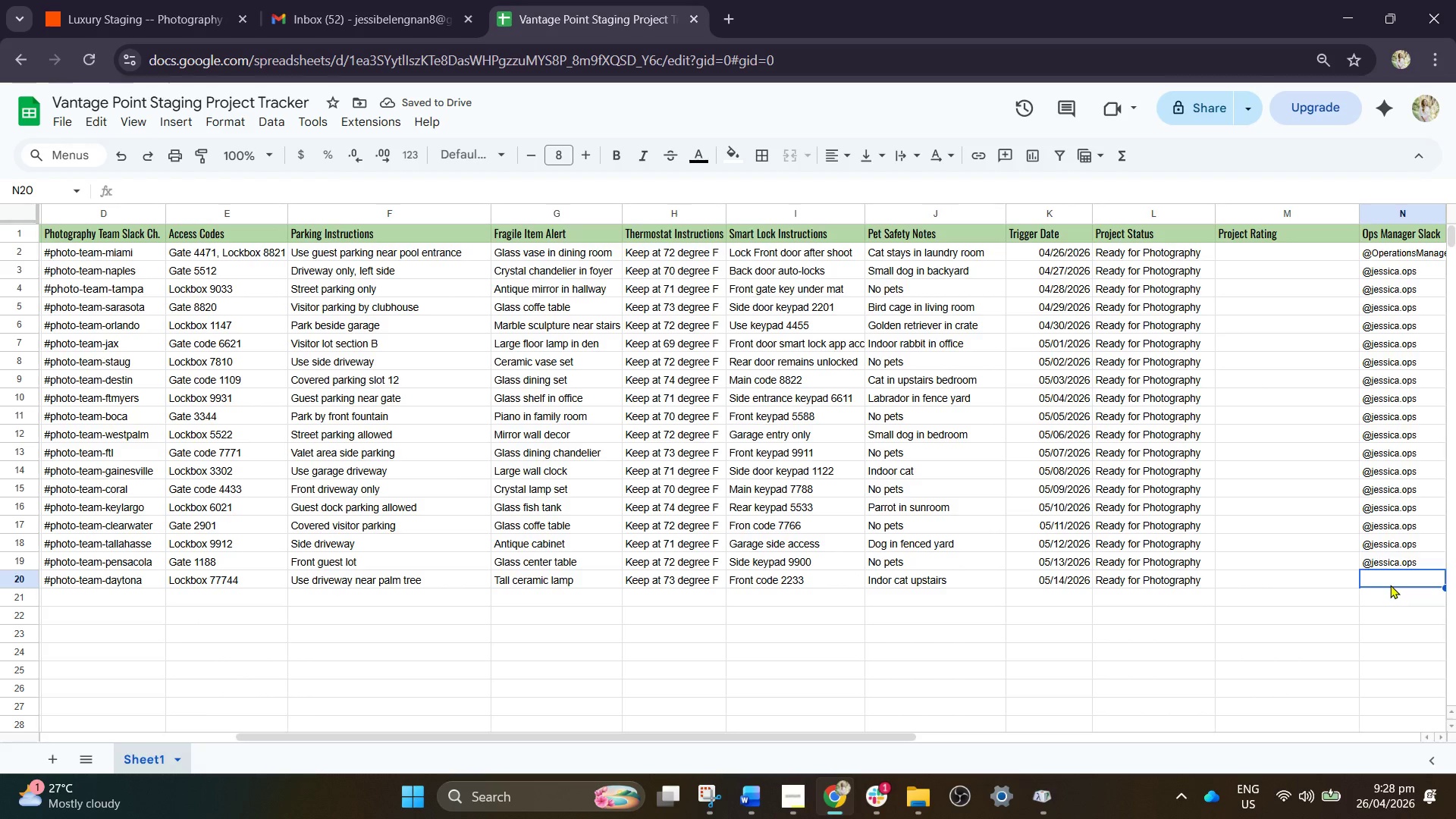 
key(ArrowUp)
 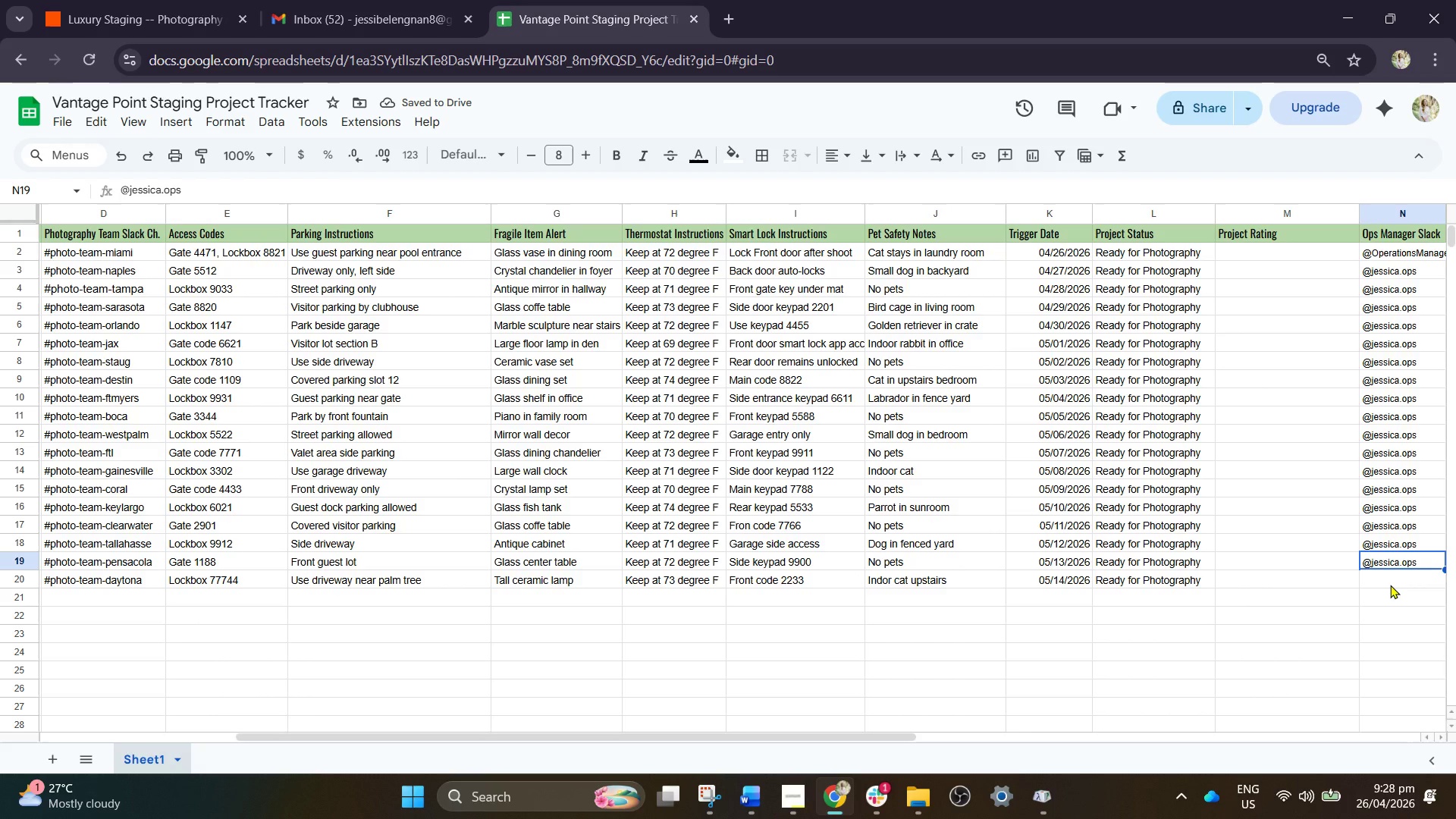 
key(Control+C)
 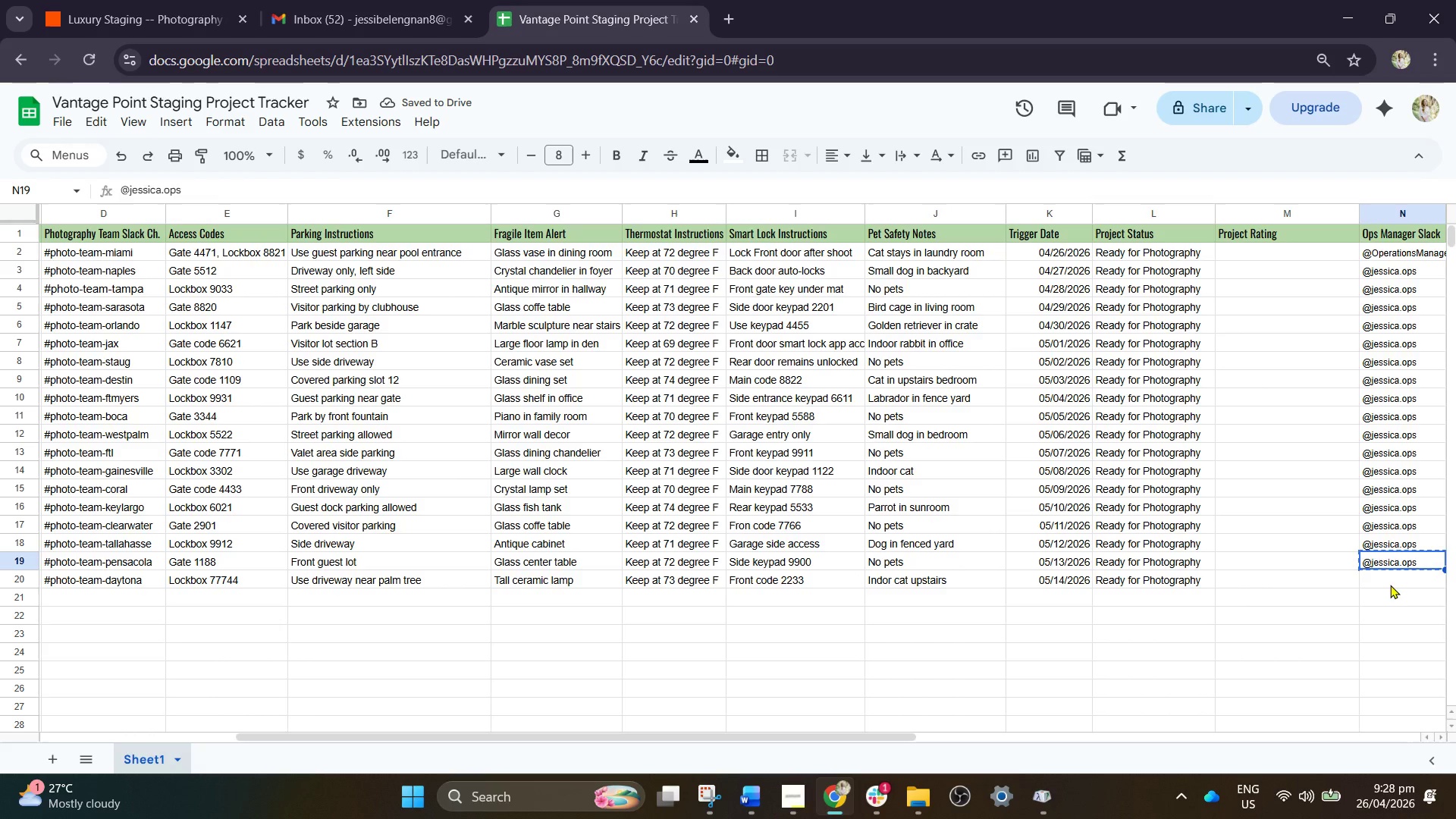 
key(ArrowDown)
 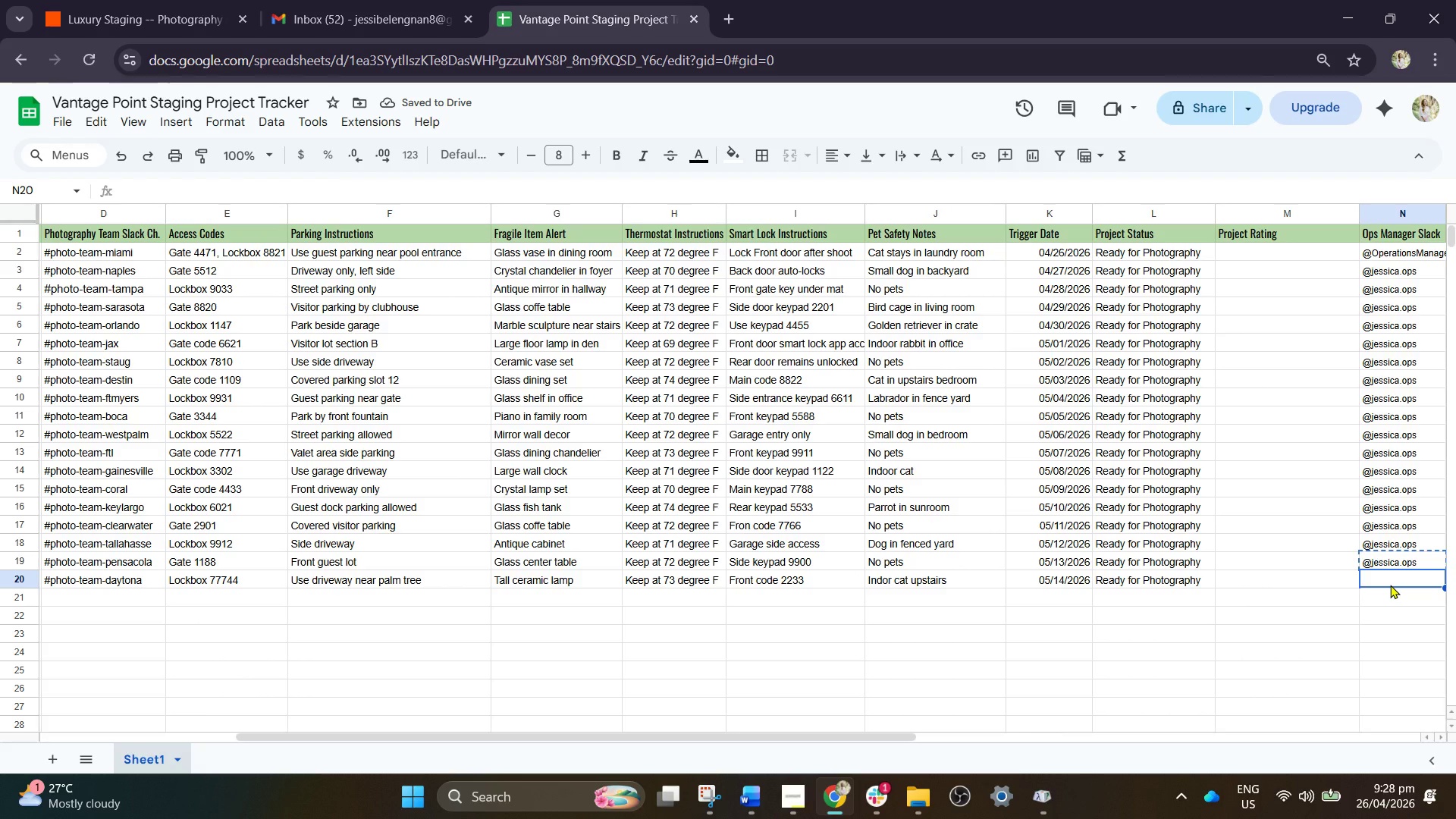 
key(Control+V)
 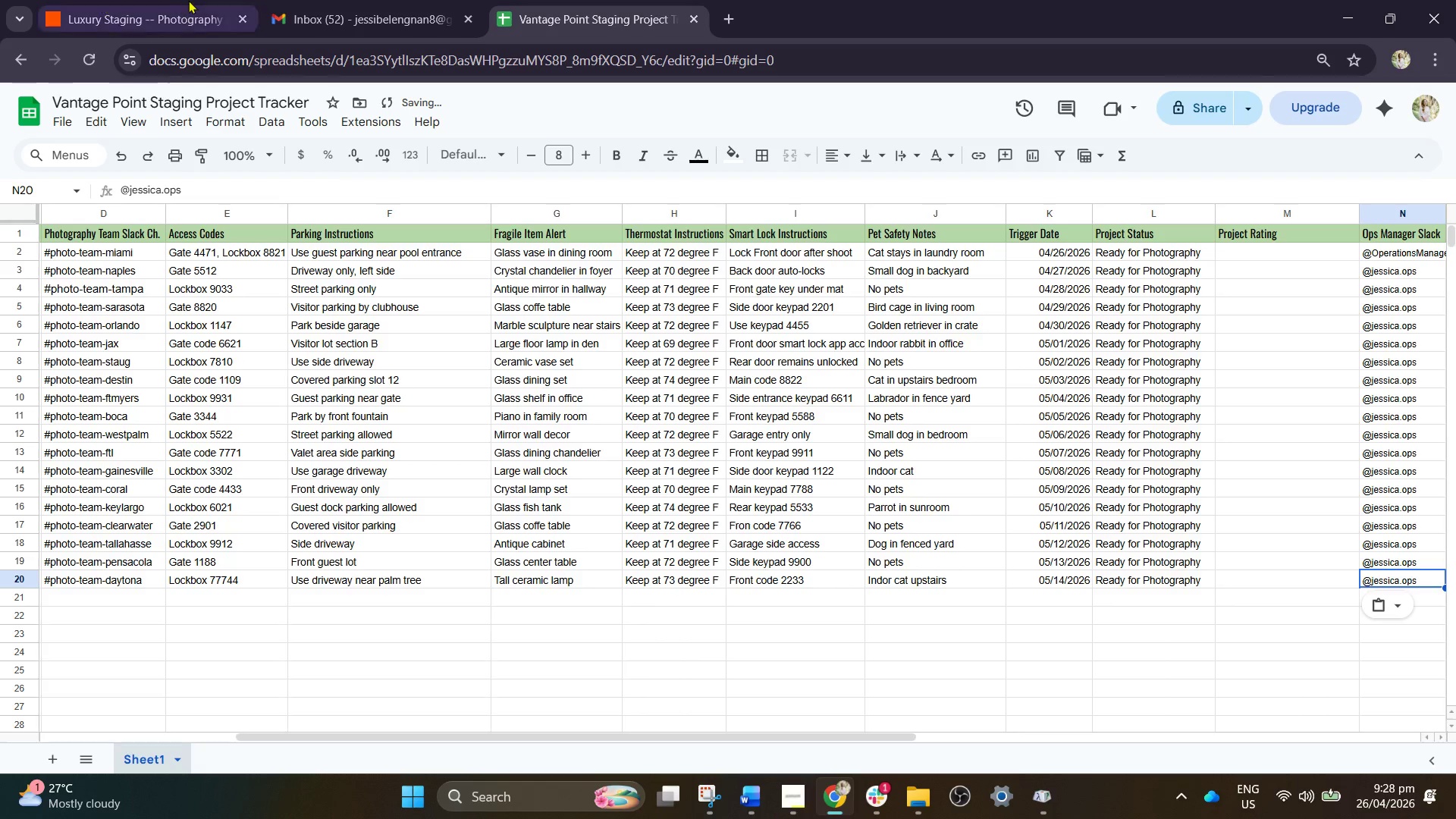 
left_click([190, 0])
 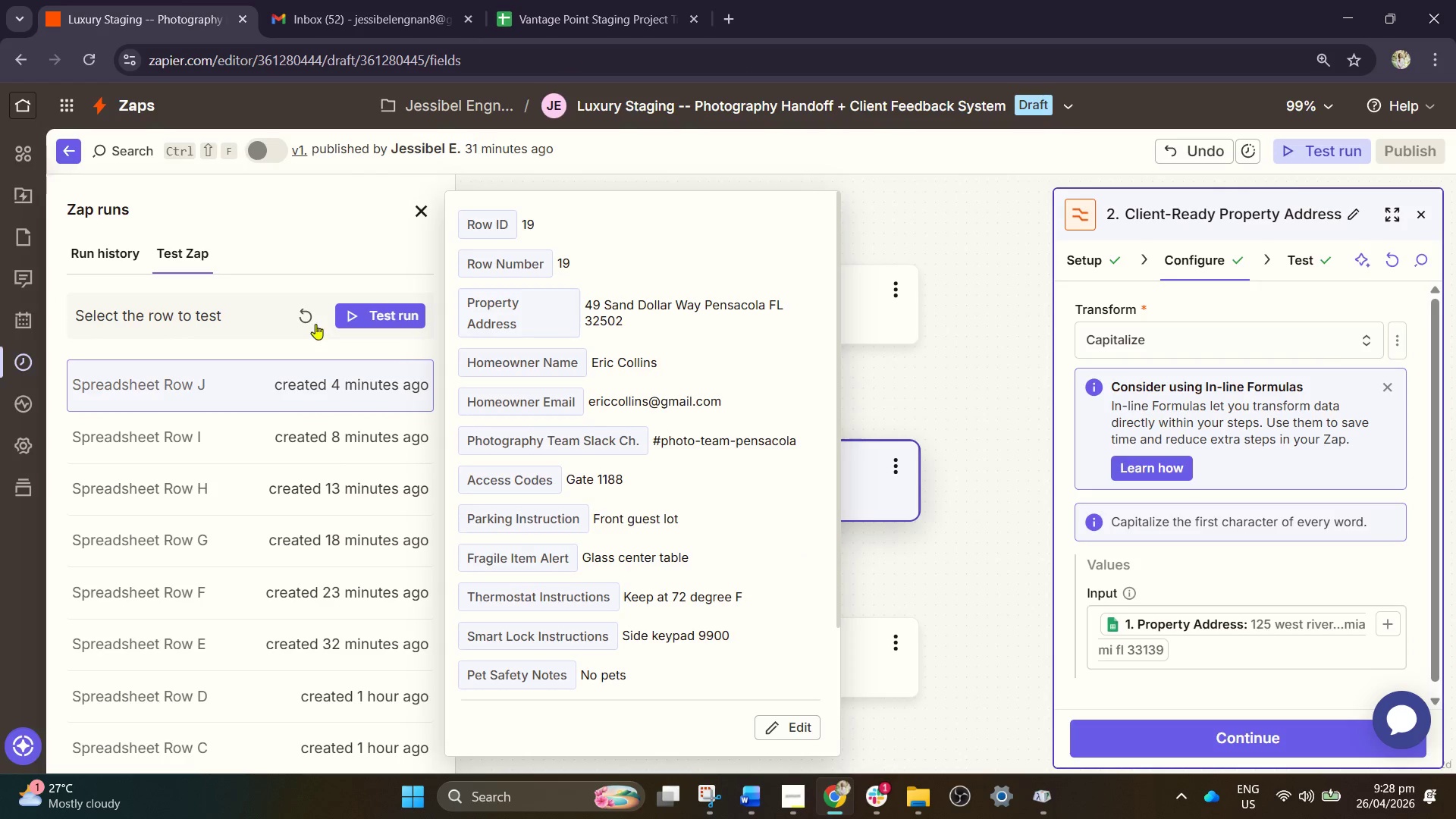 
left_click([315, 316])
 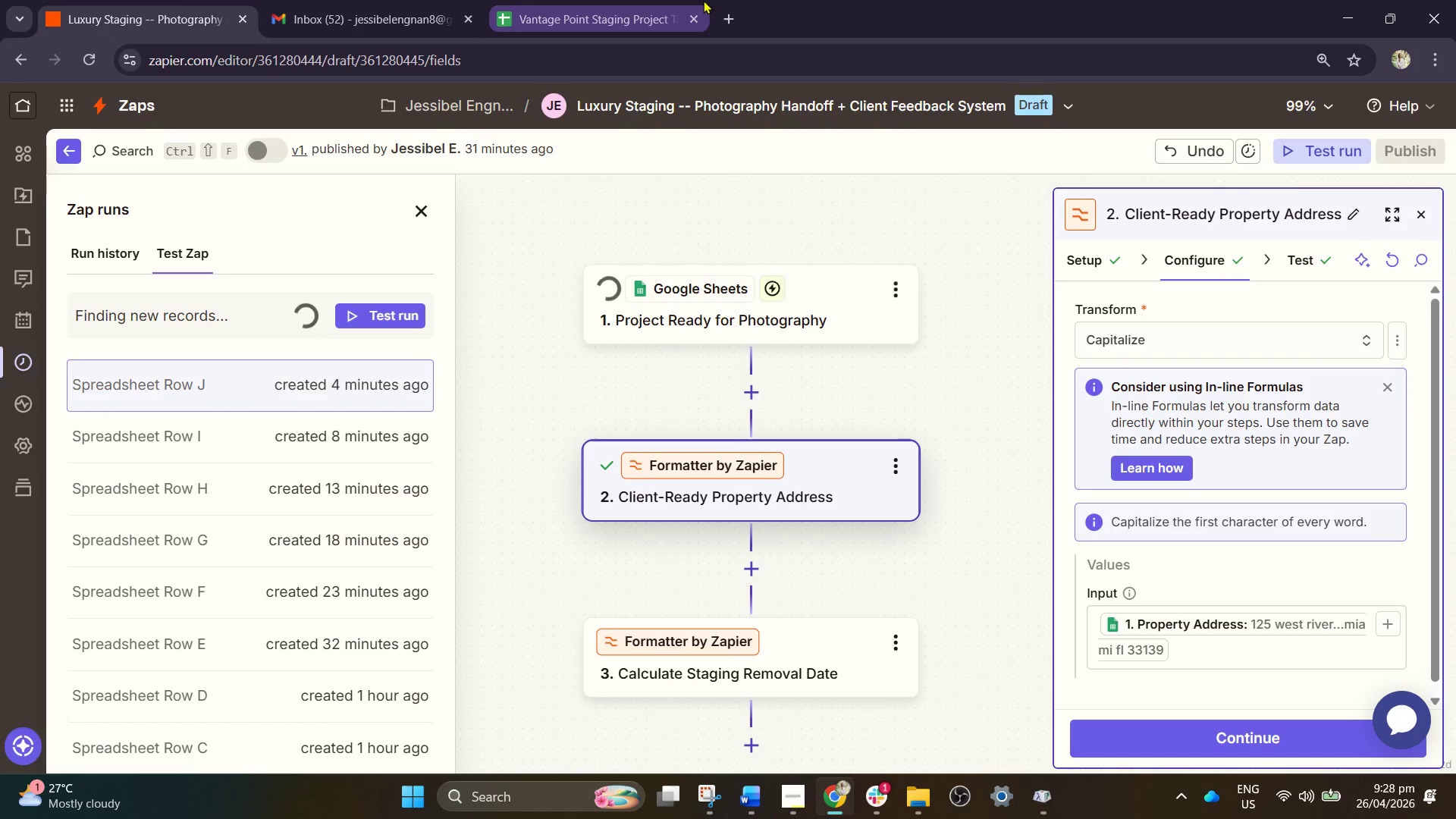 
mouse_move([445, 2])
 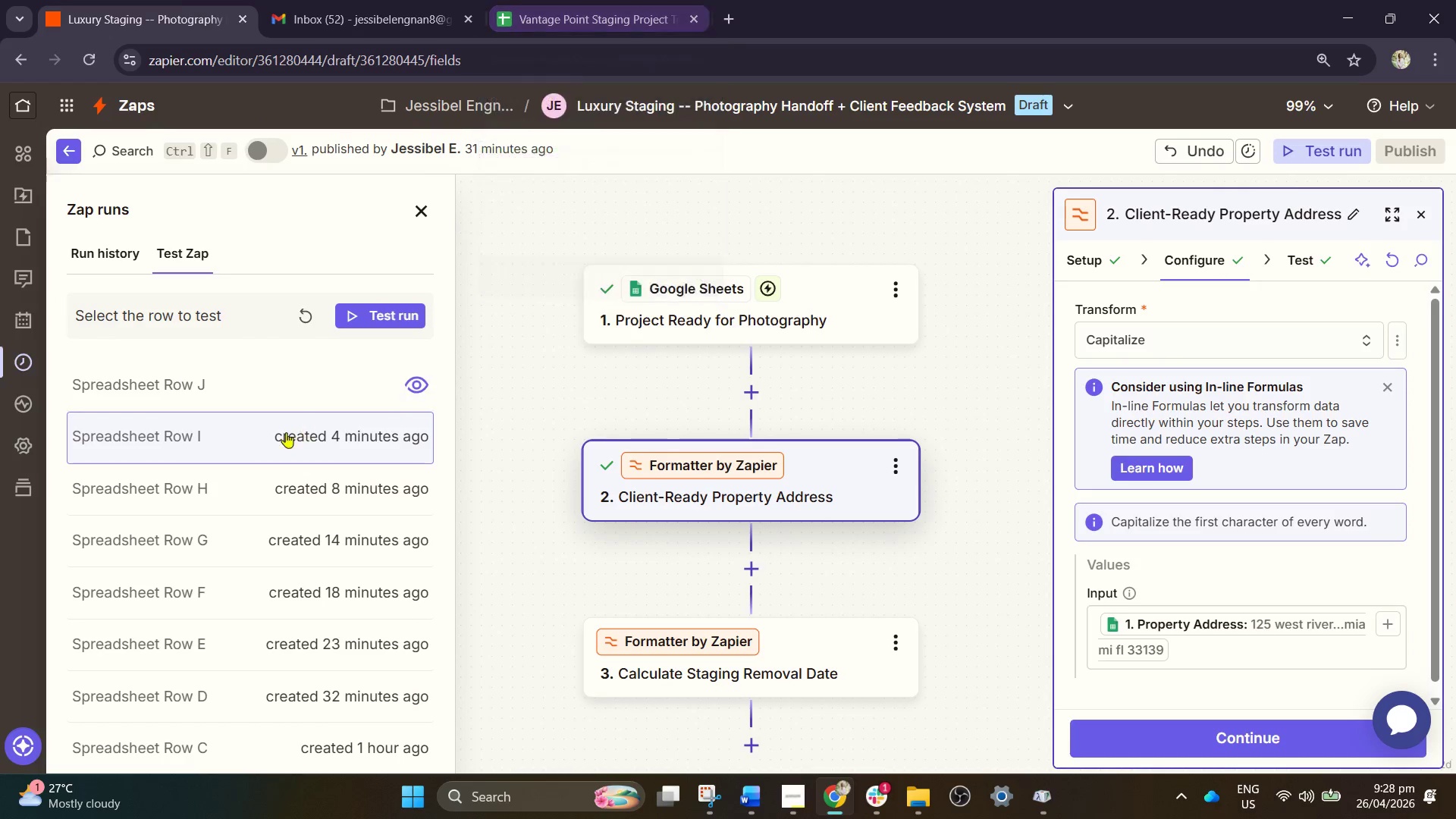 
left_click([281, 390])
 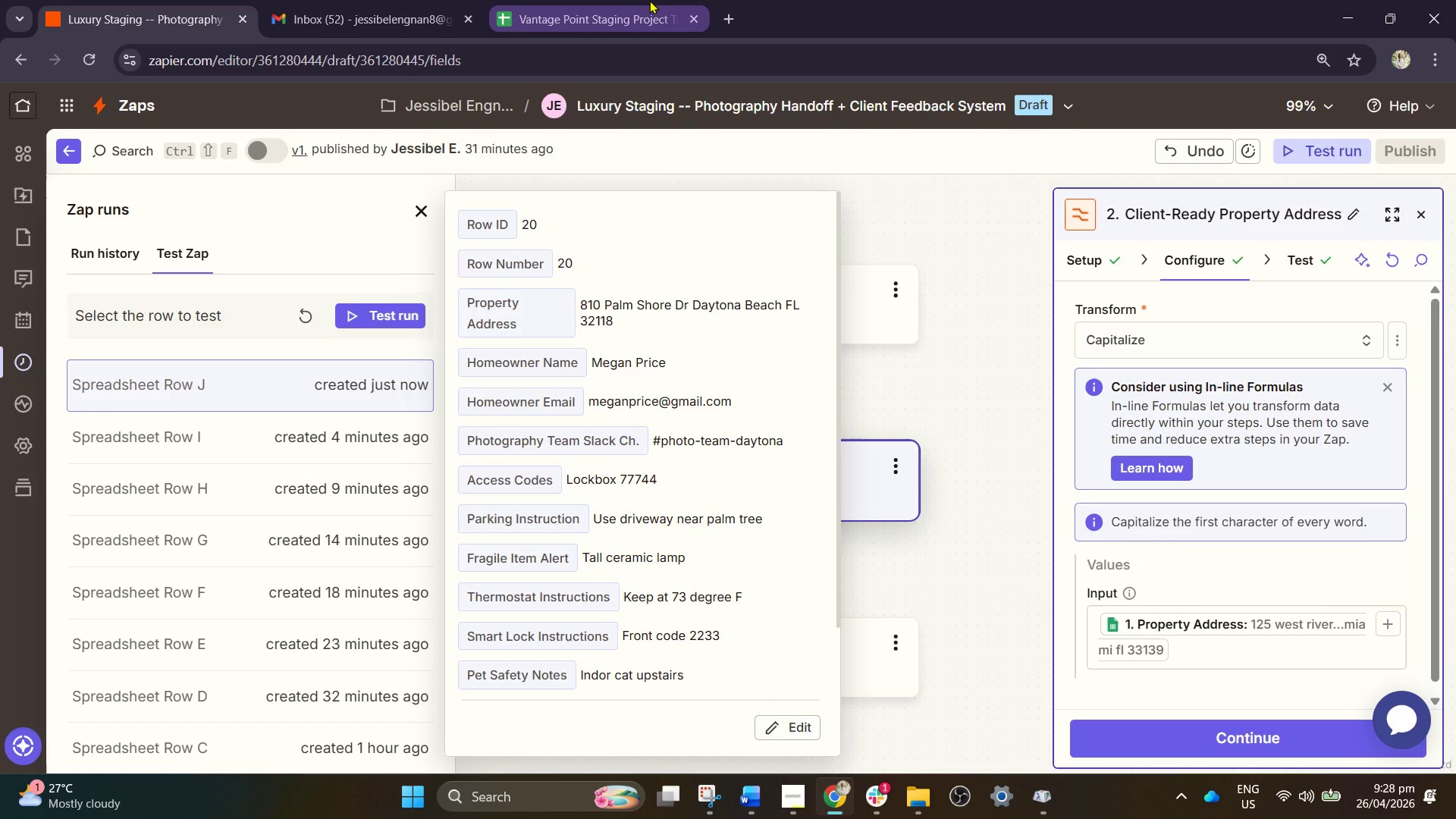 
left_click([649, 0])
 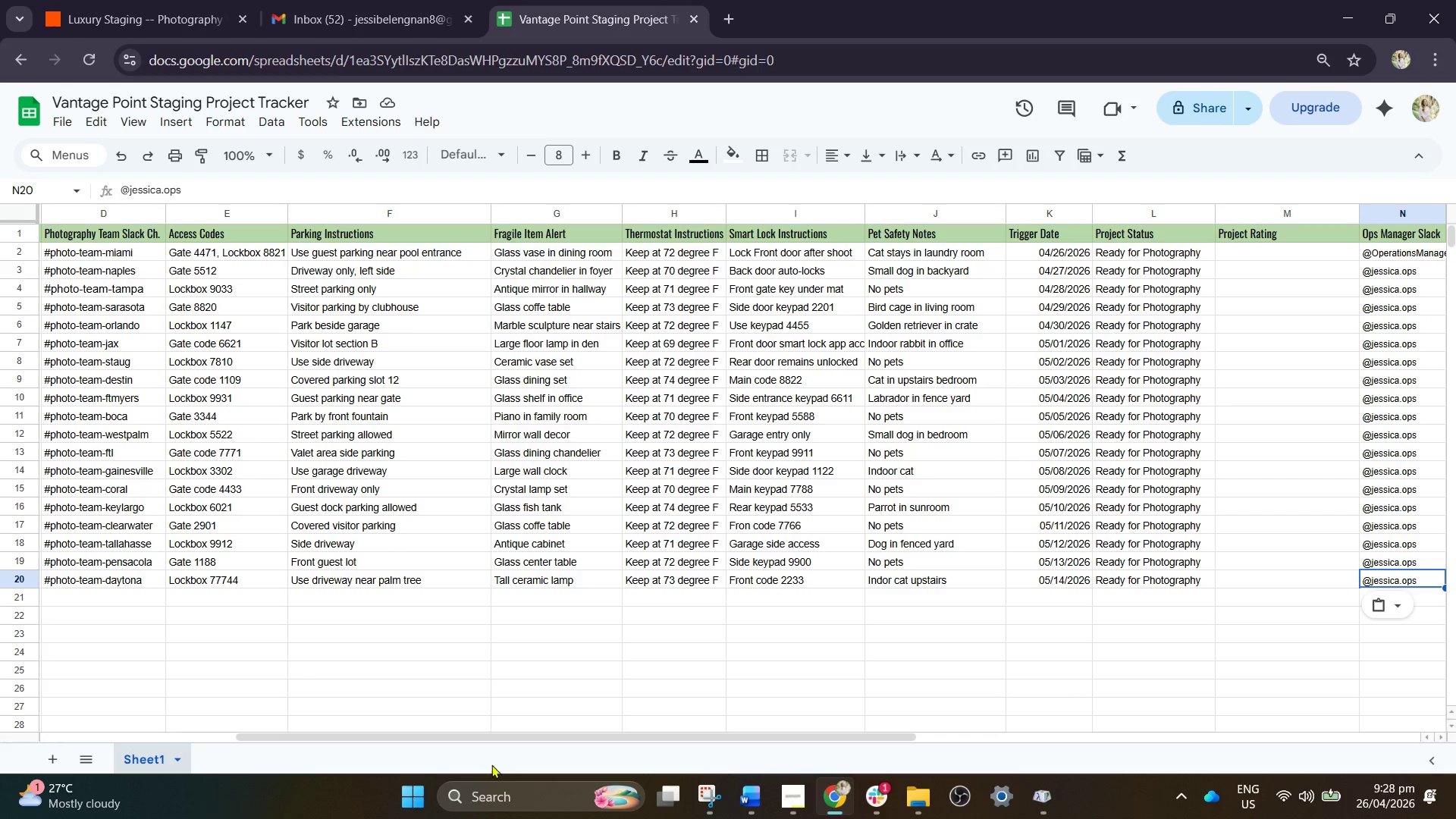 
left_click_drag(start_coordinate=[505, 739], to_coordinate=[0, 788])
 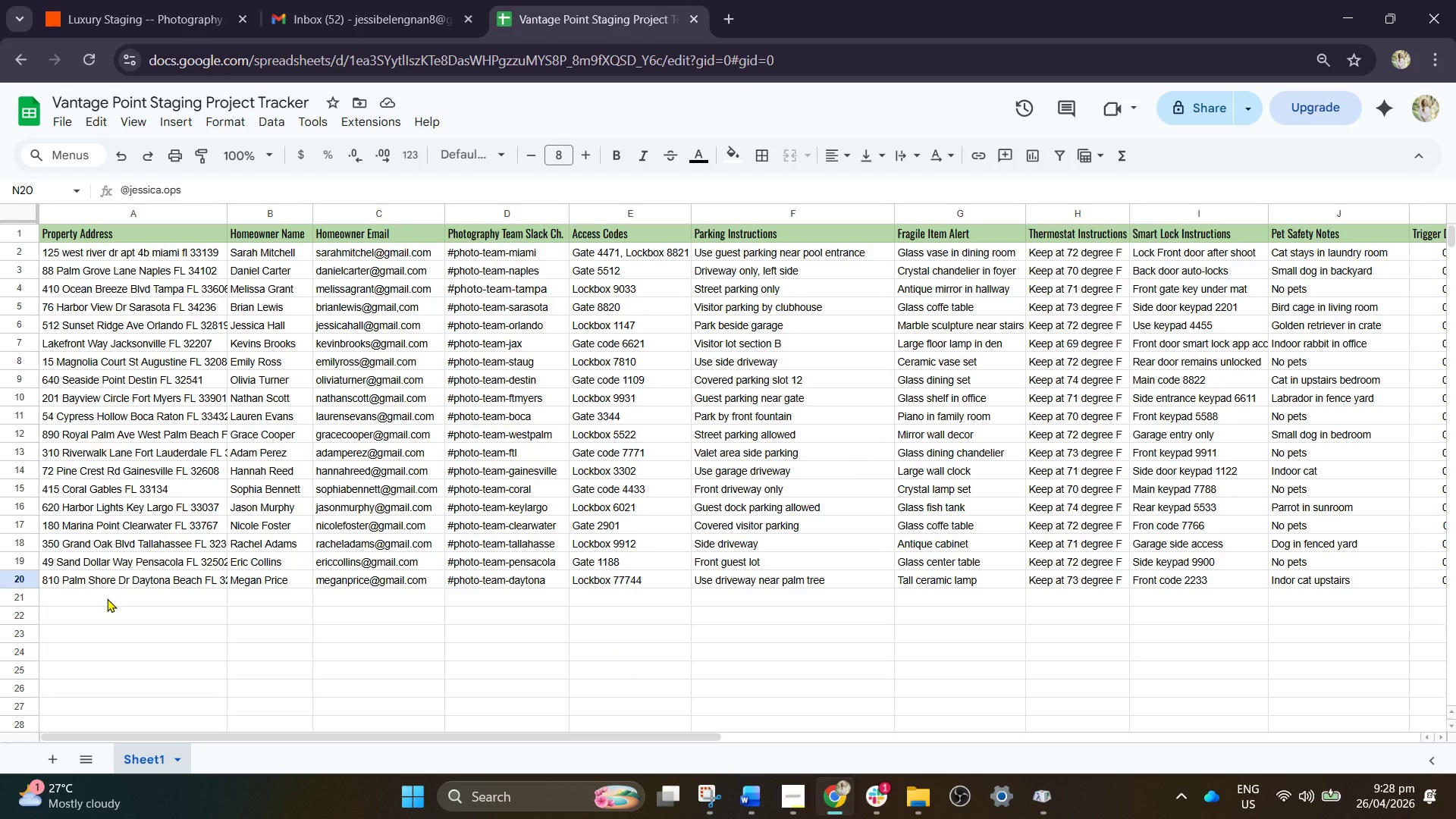 
left_click([107, 598])
 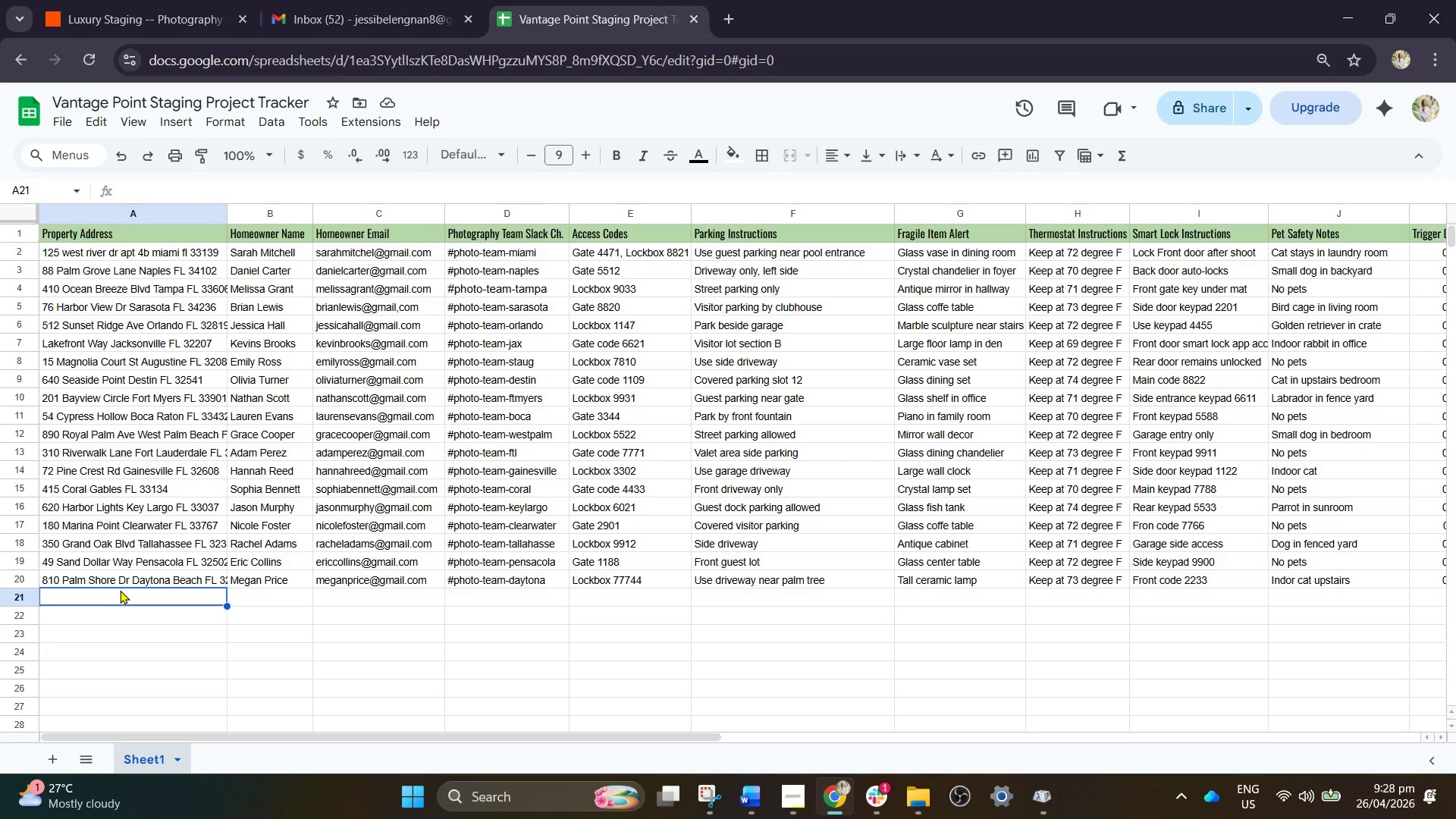 
wait(6.86)
 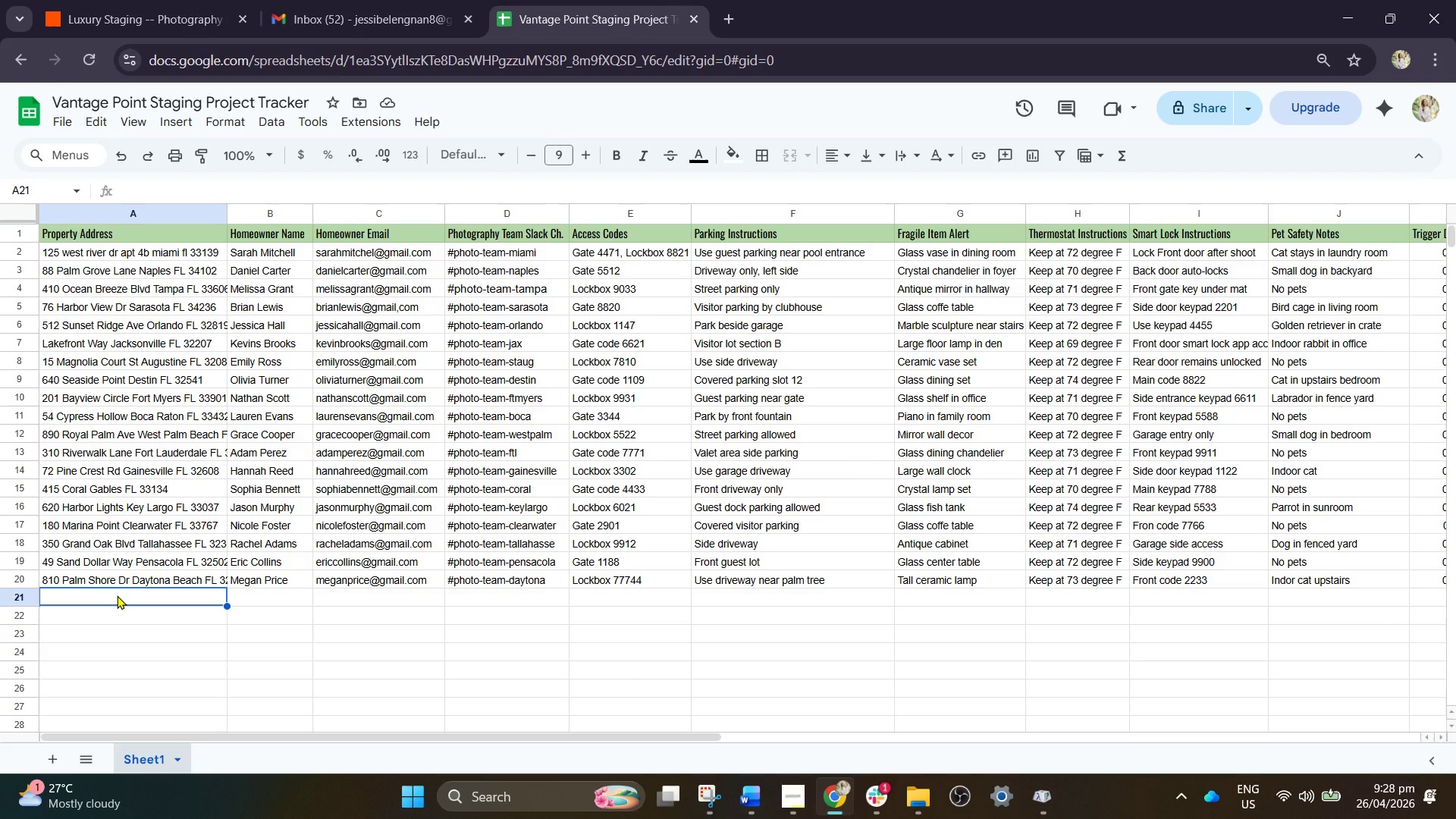 
key(CapsLock)
 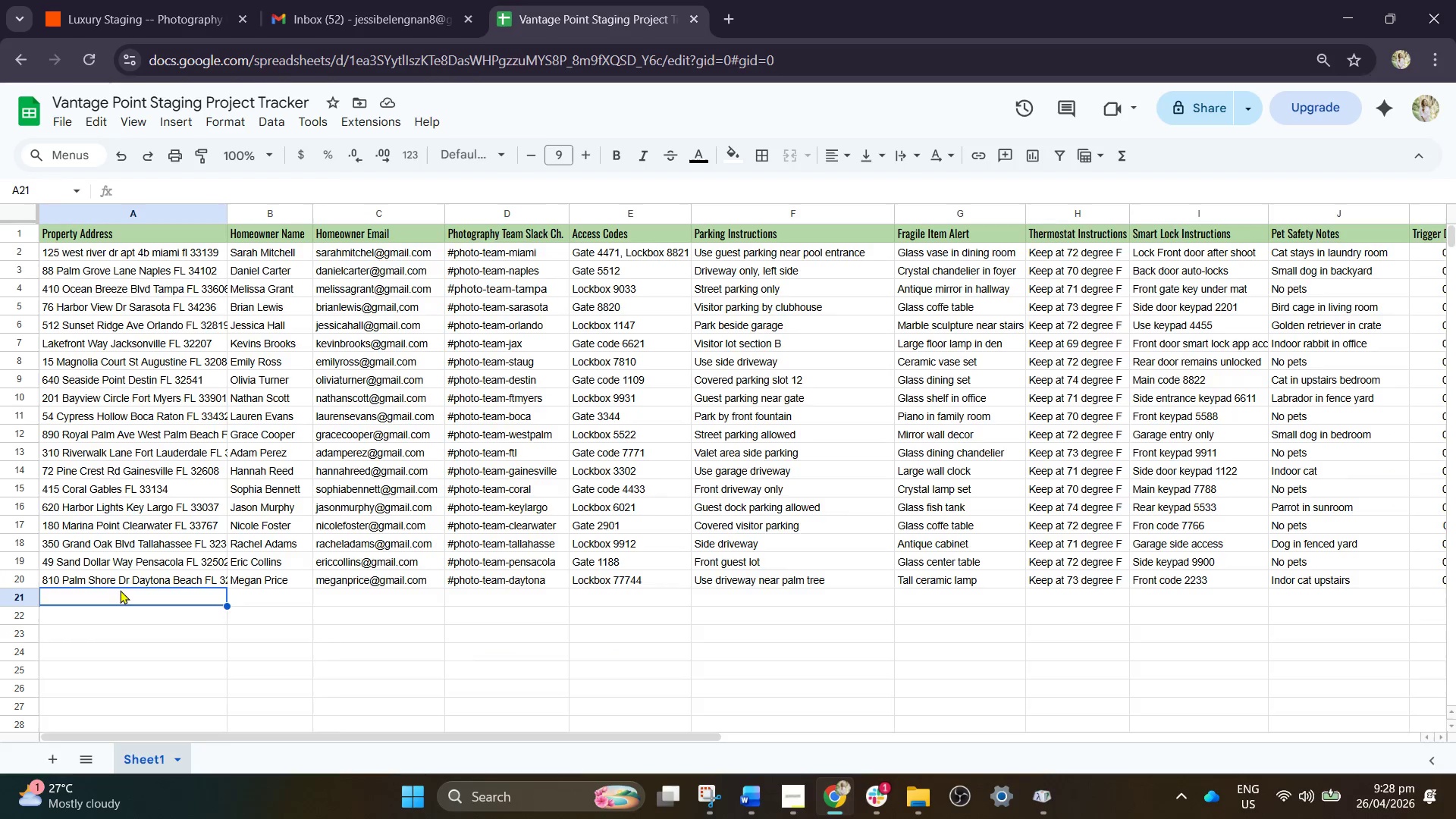 
key(P)
 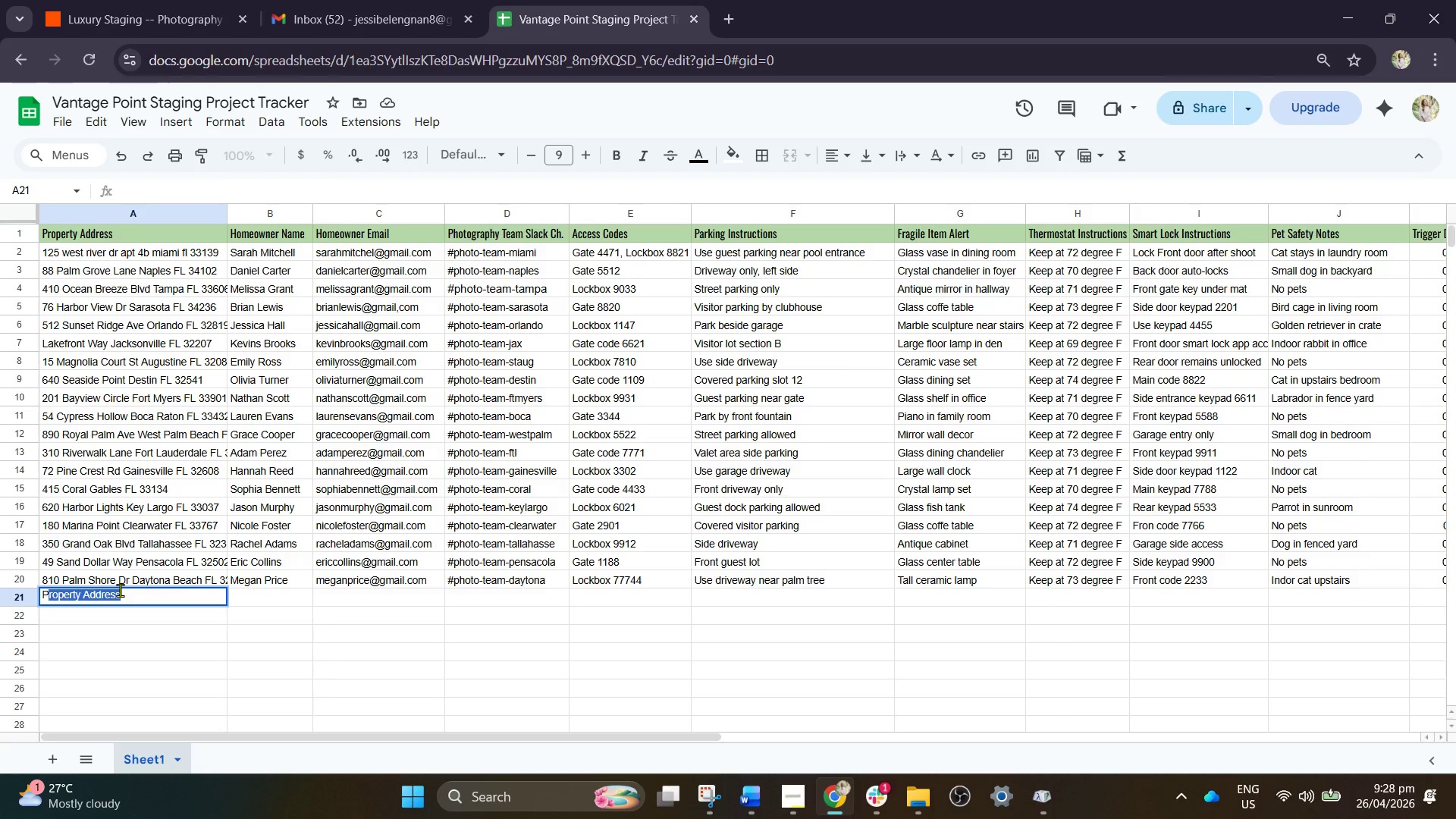 
key(CapsLock)
 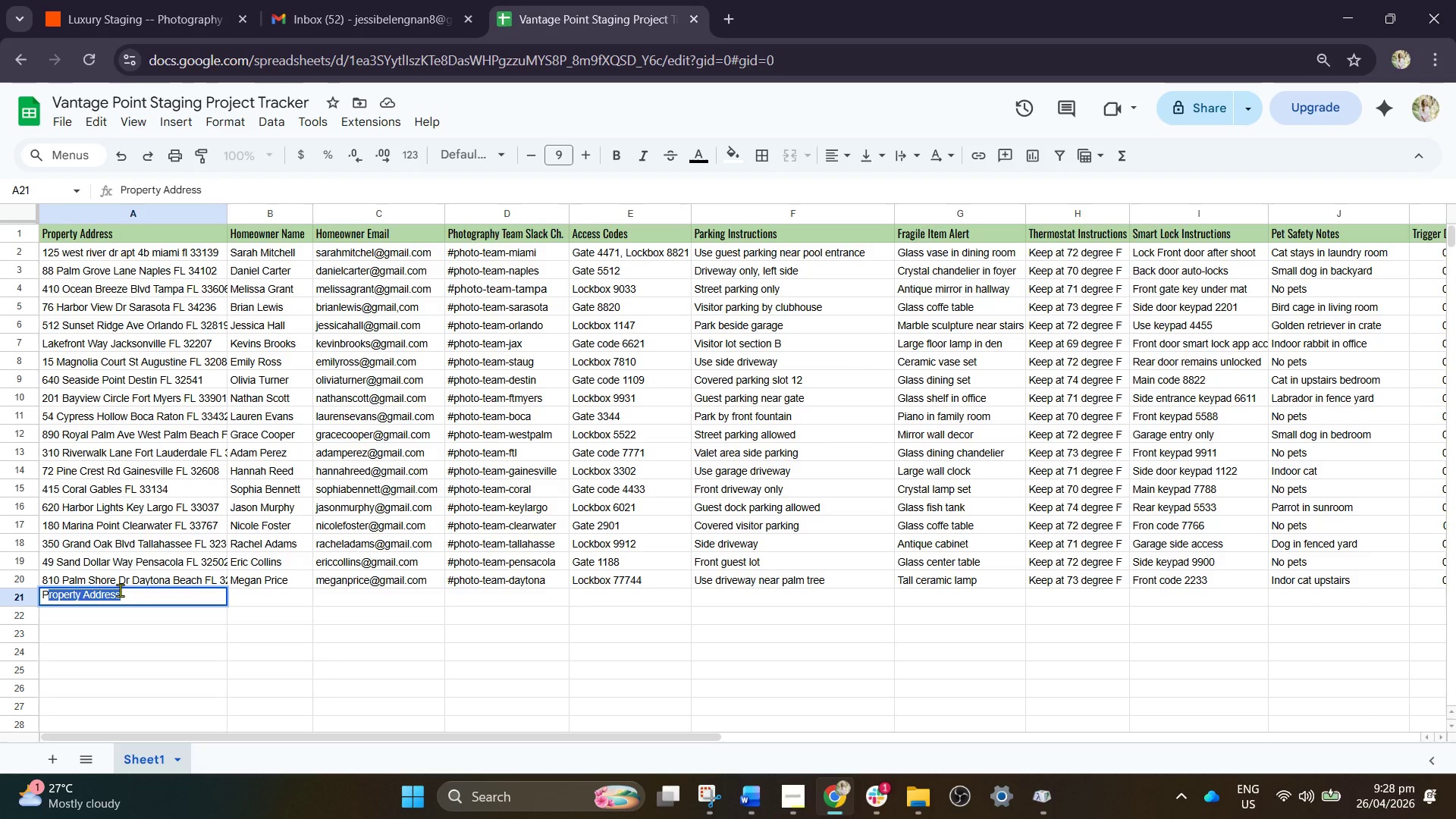 
key(Backspace)
 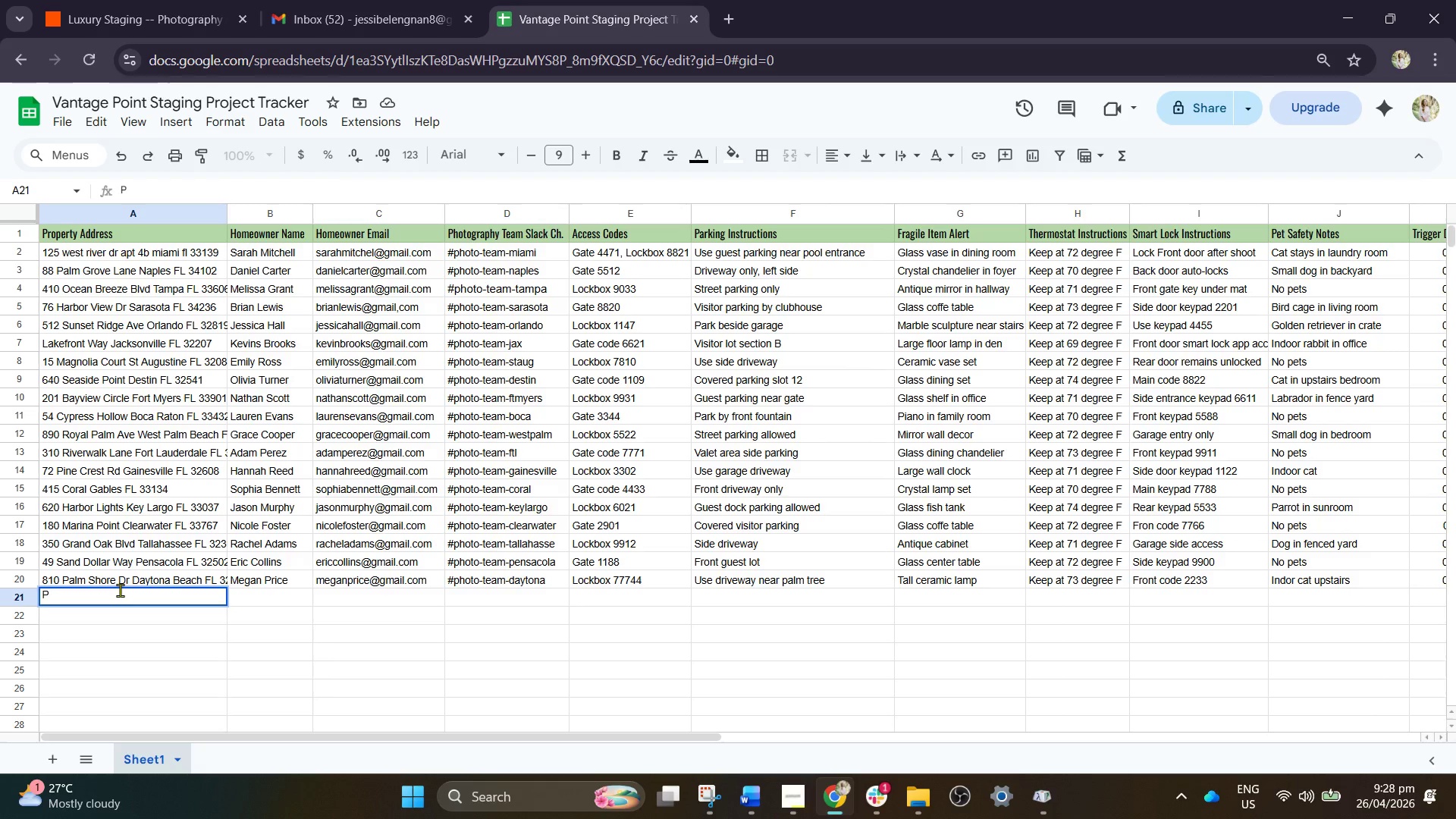 
key(Backspace)
 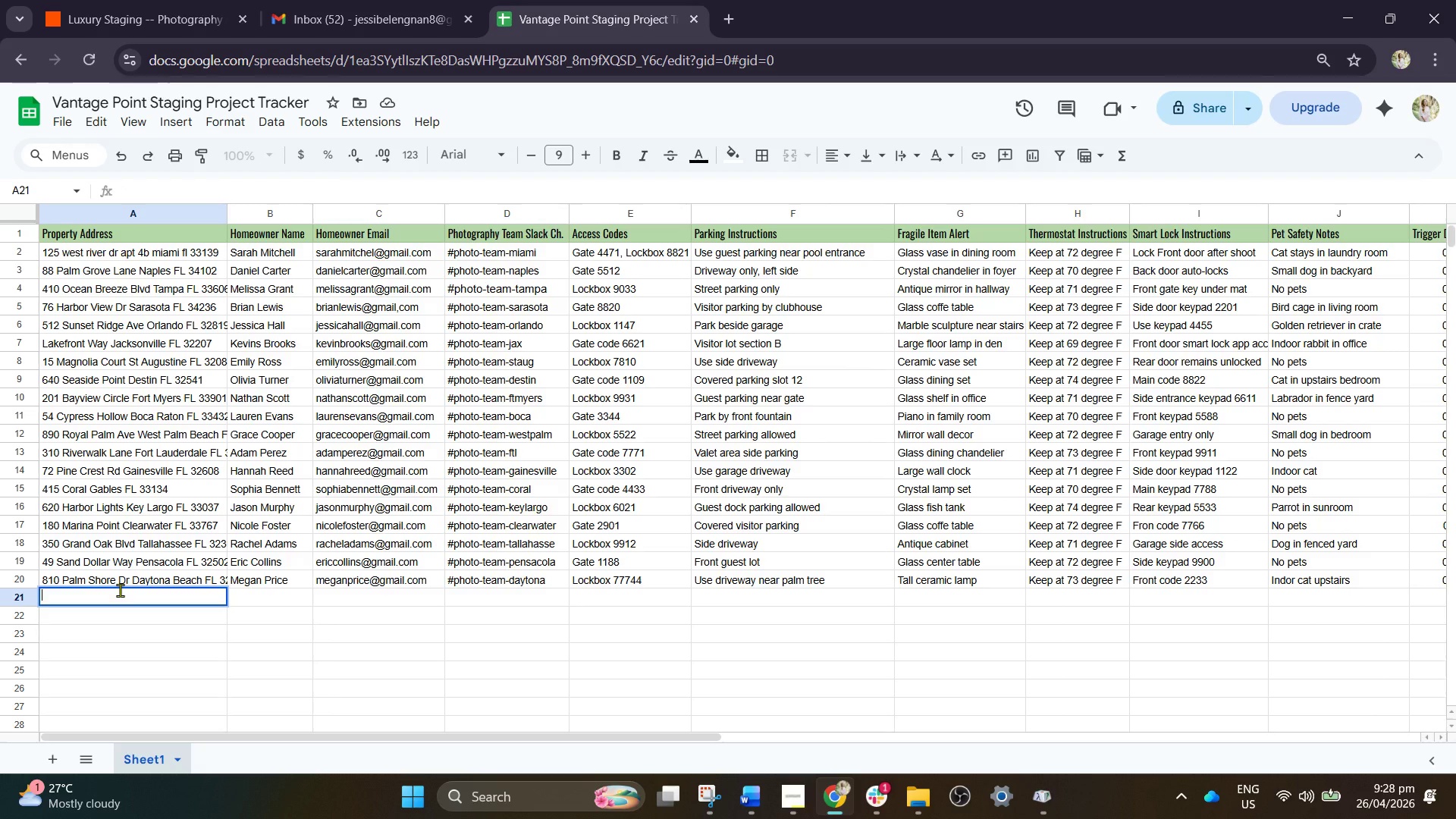 
type(278 Golden Isle)
 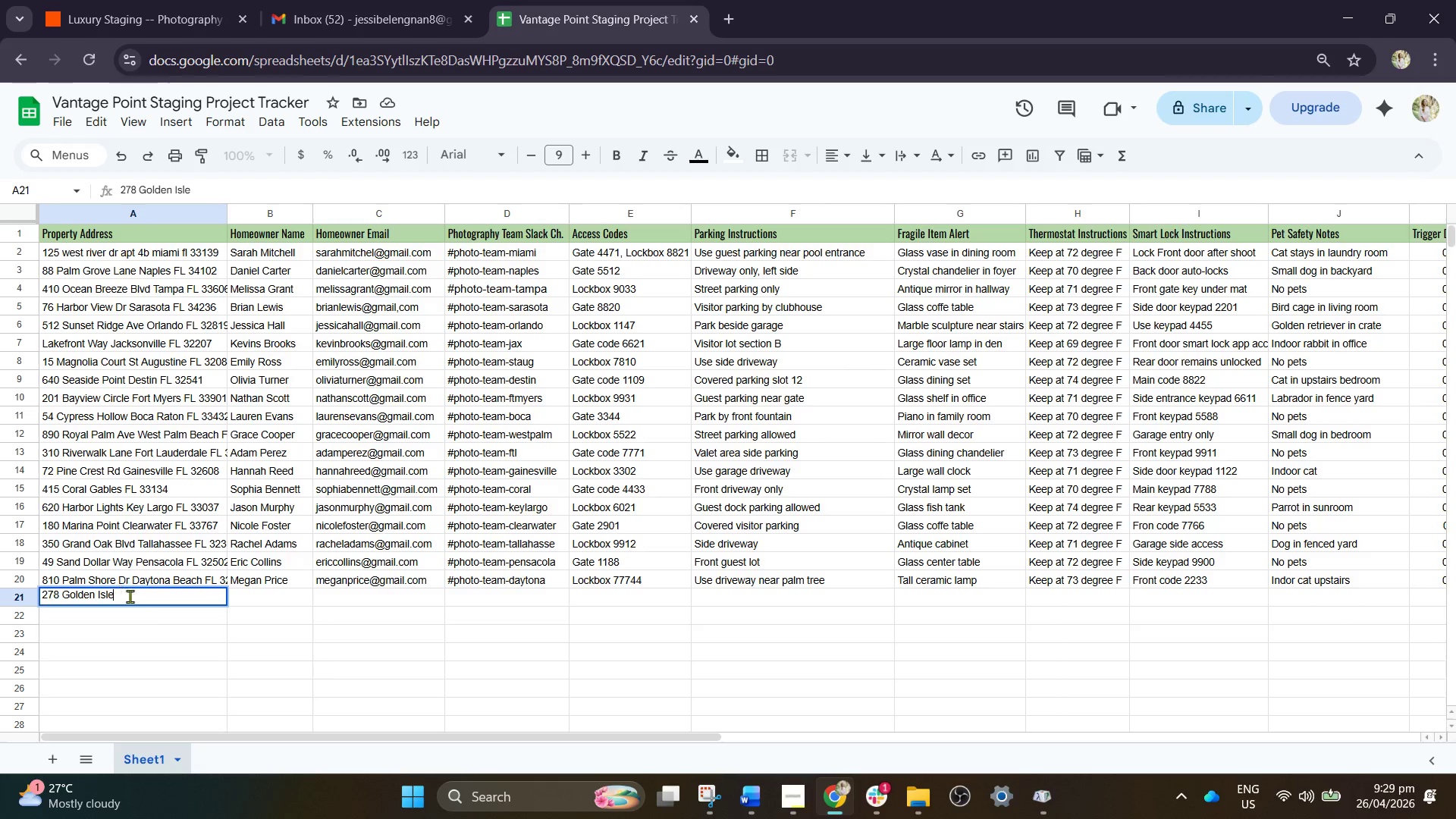 
type(s Dr Palm Beach Gae)
key(Backspace)
type(e)
key(Backspace)
type(rdens FL 33410)
 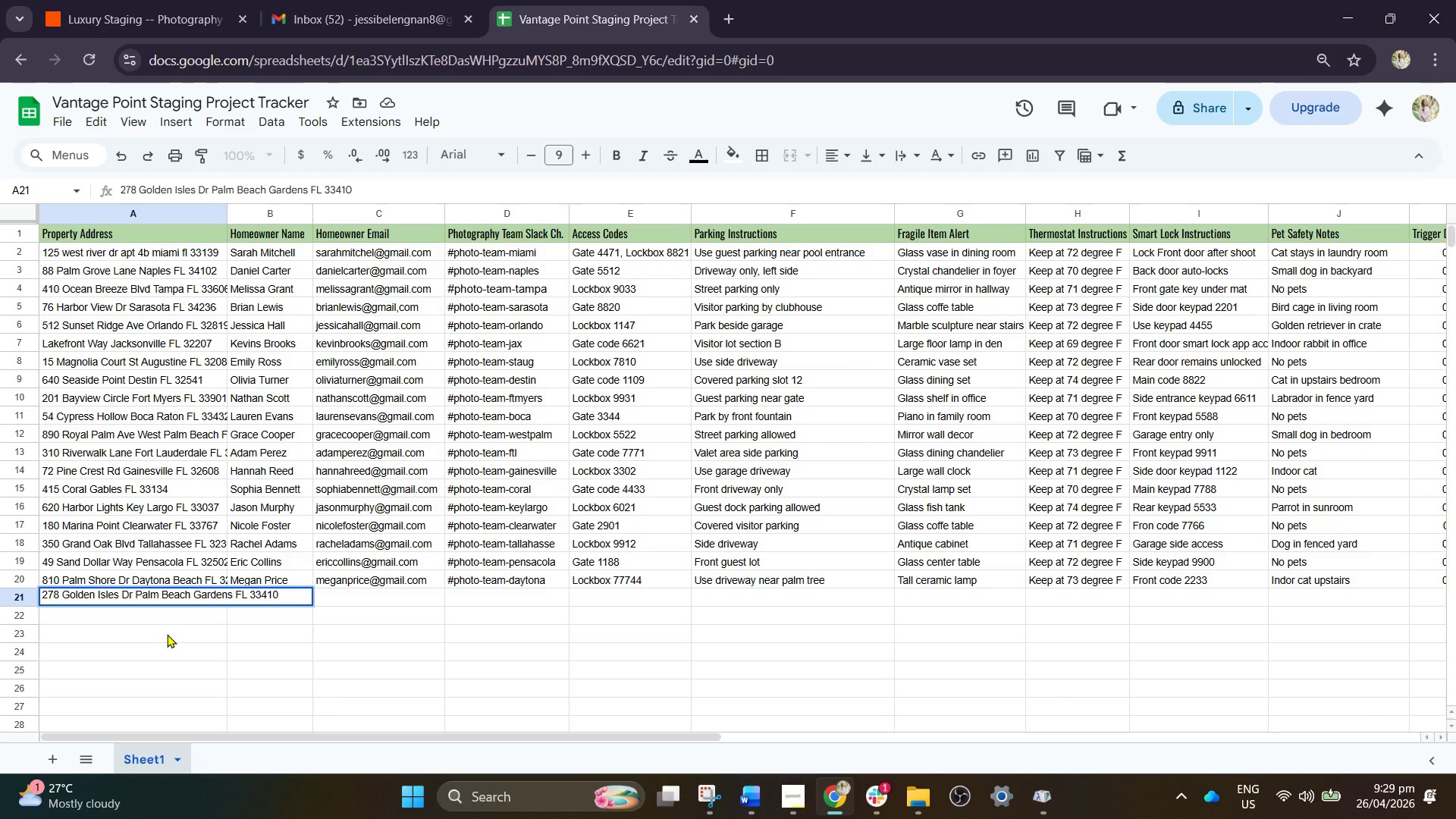 
key(ArrowRight)
 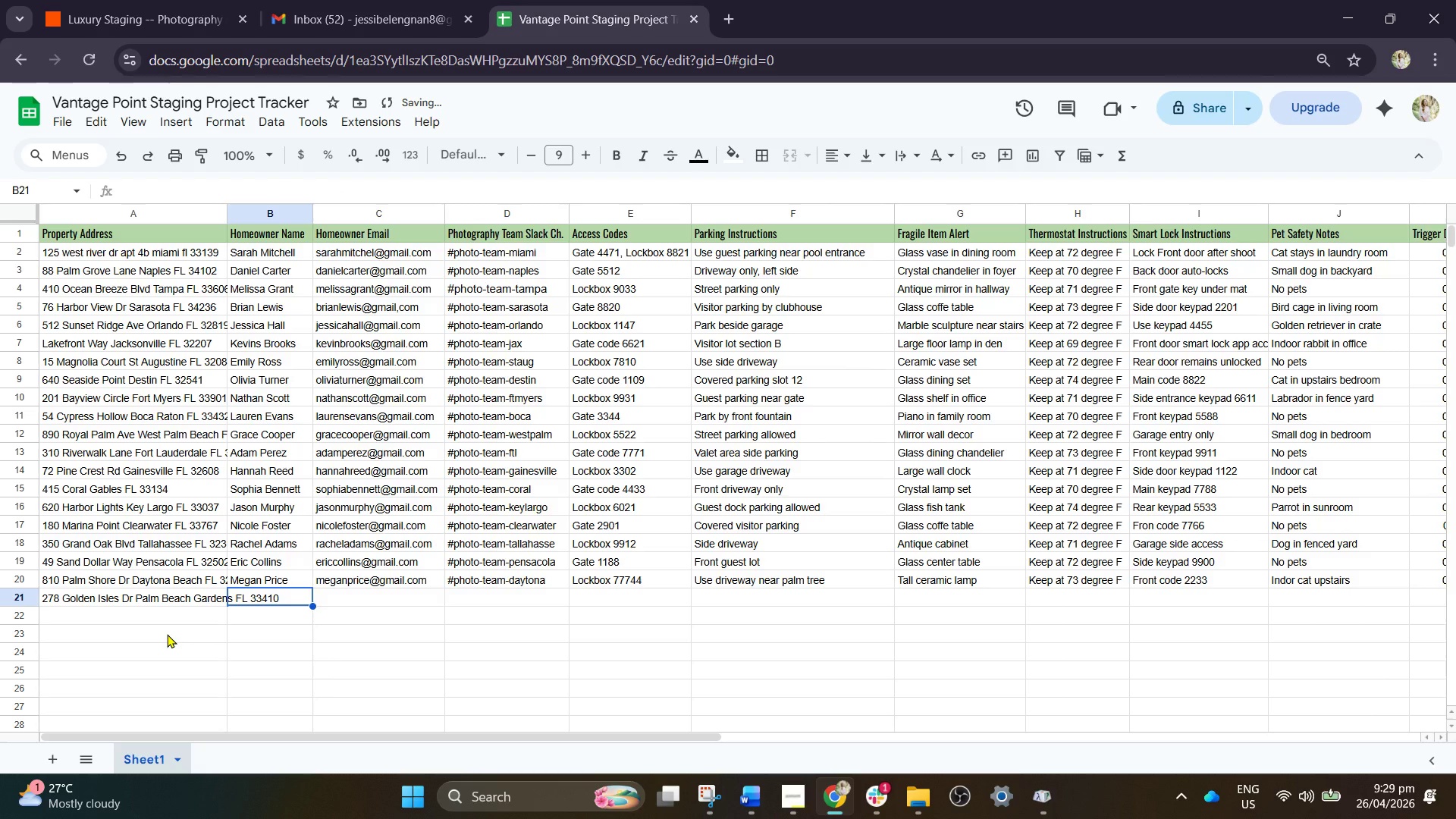 
type(Victo)
 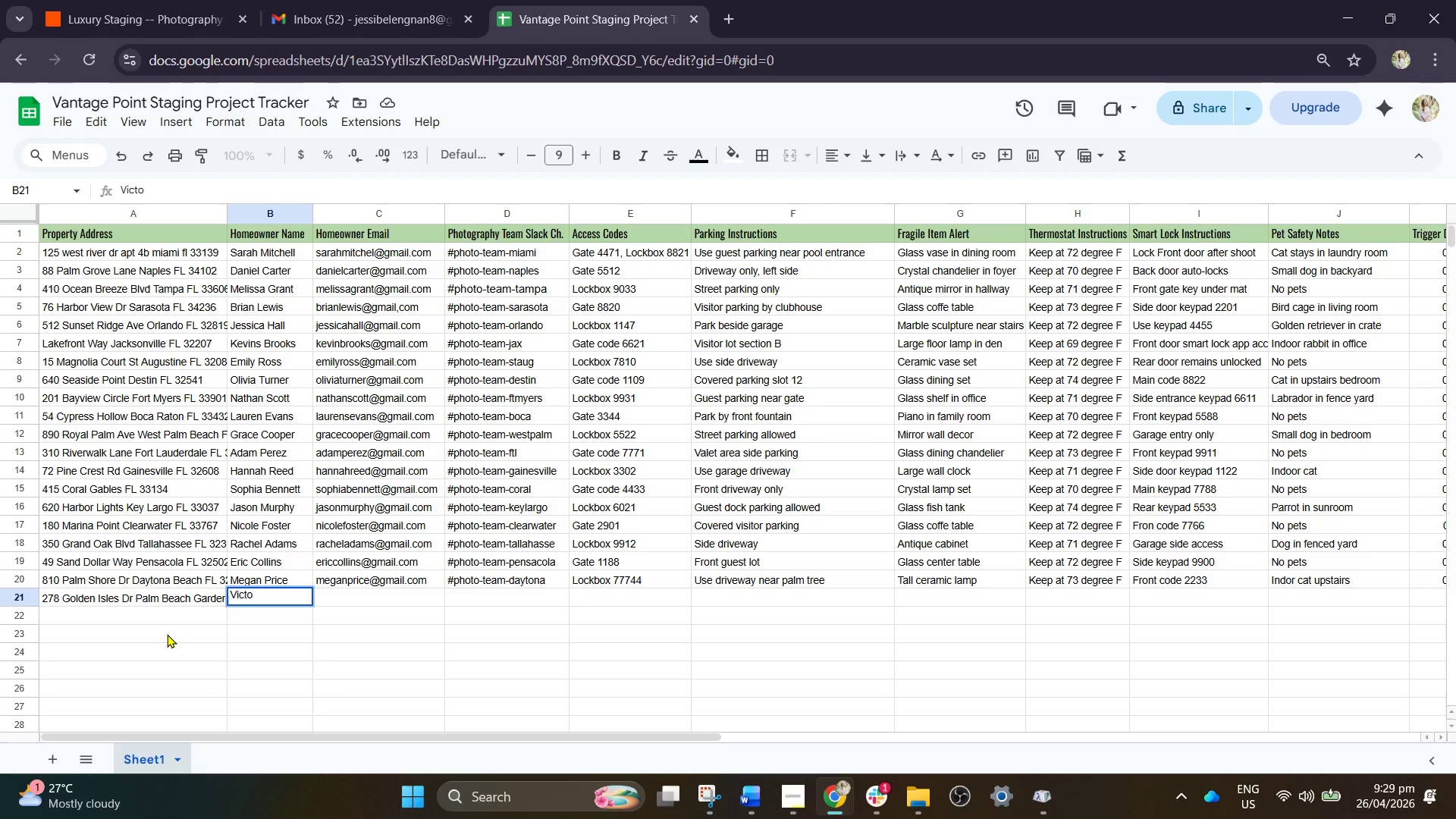 
wait(5.05)
 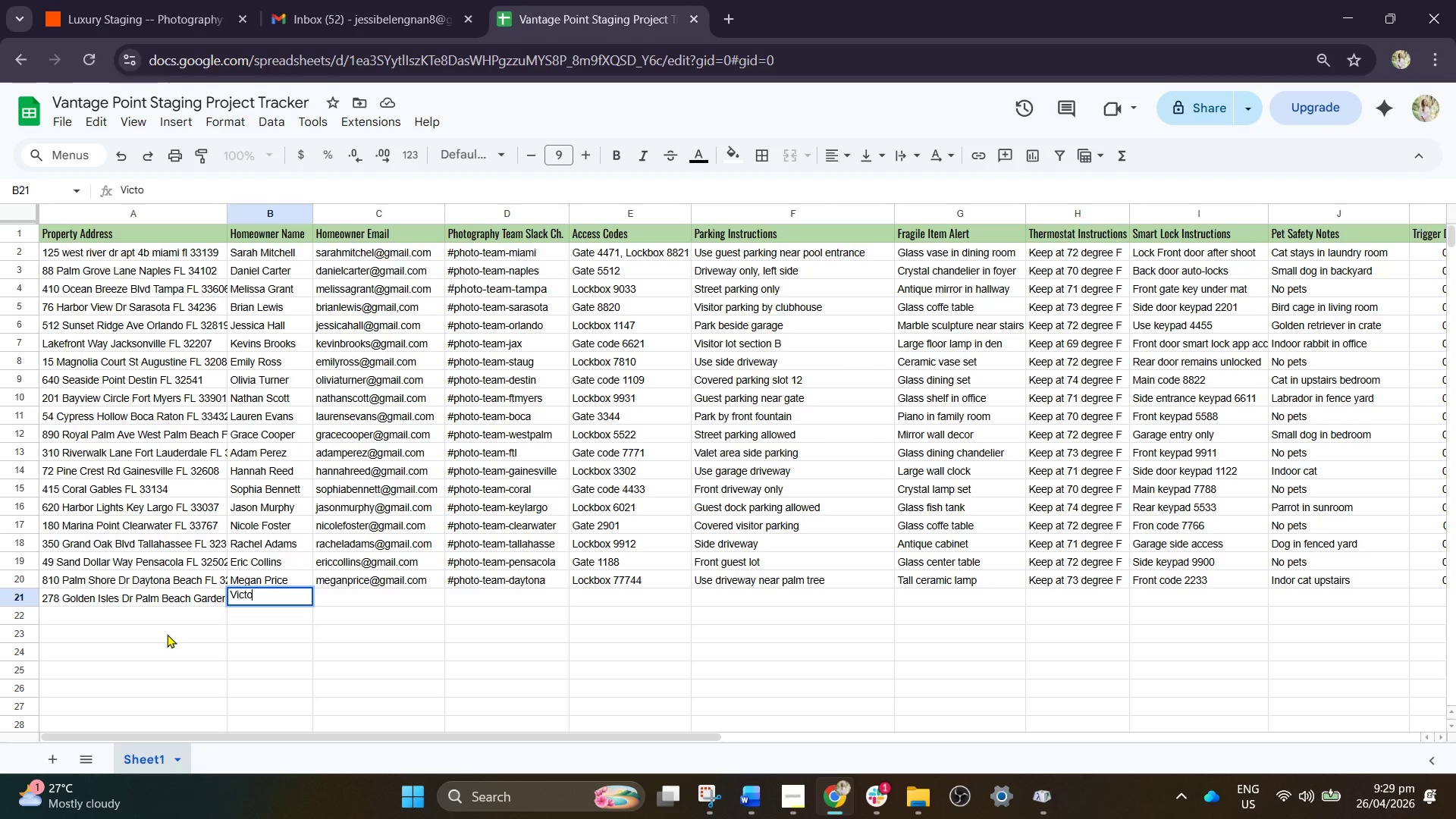 
type(ria Hughes)
 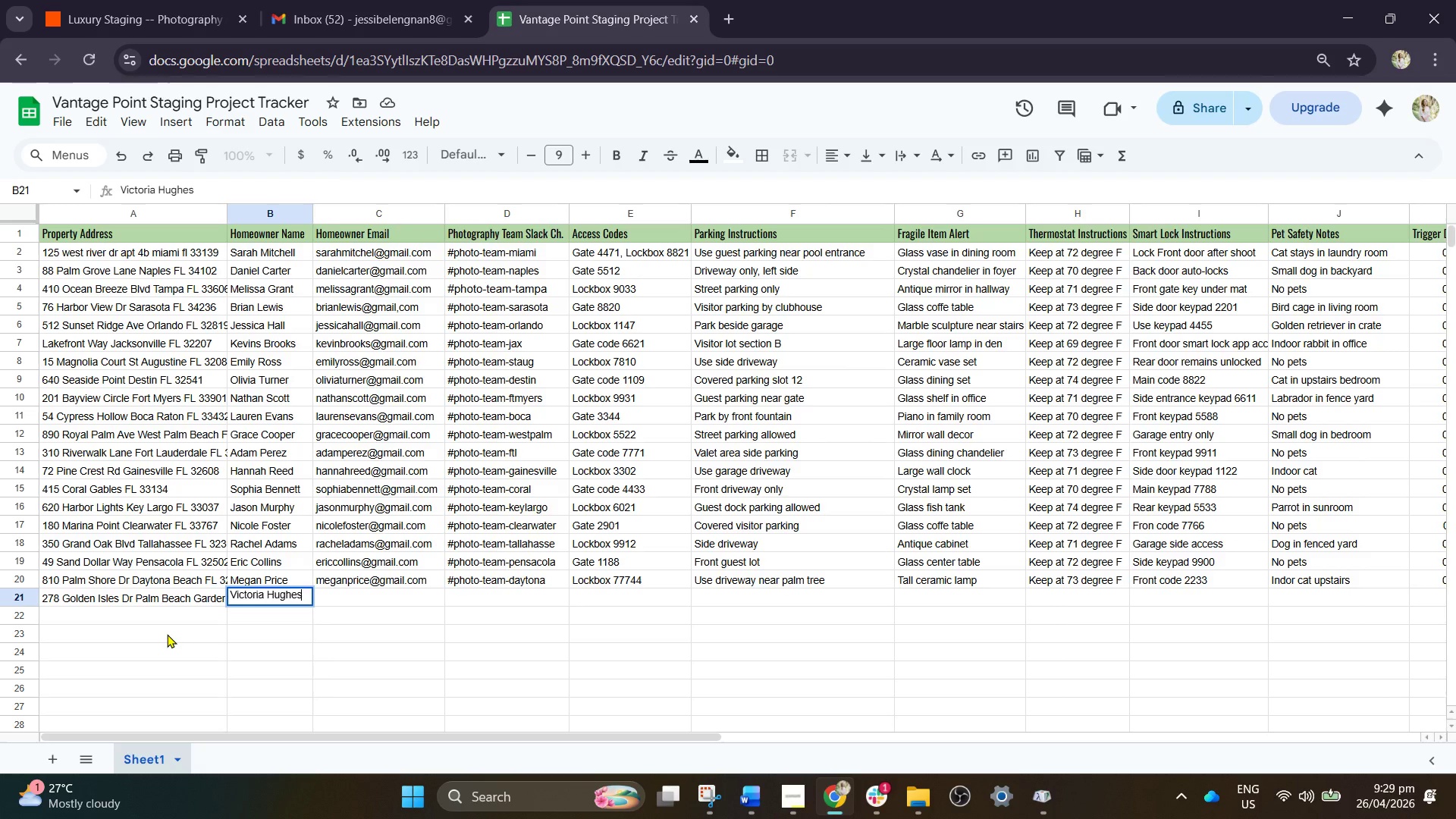 
key(ArrowRight)
 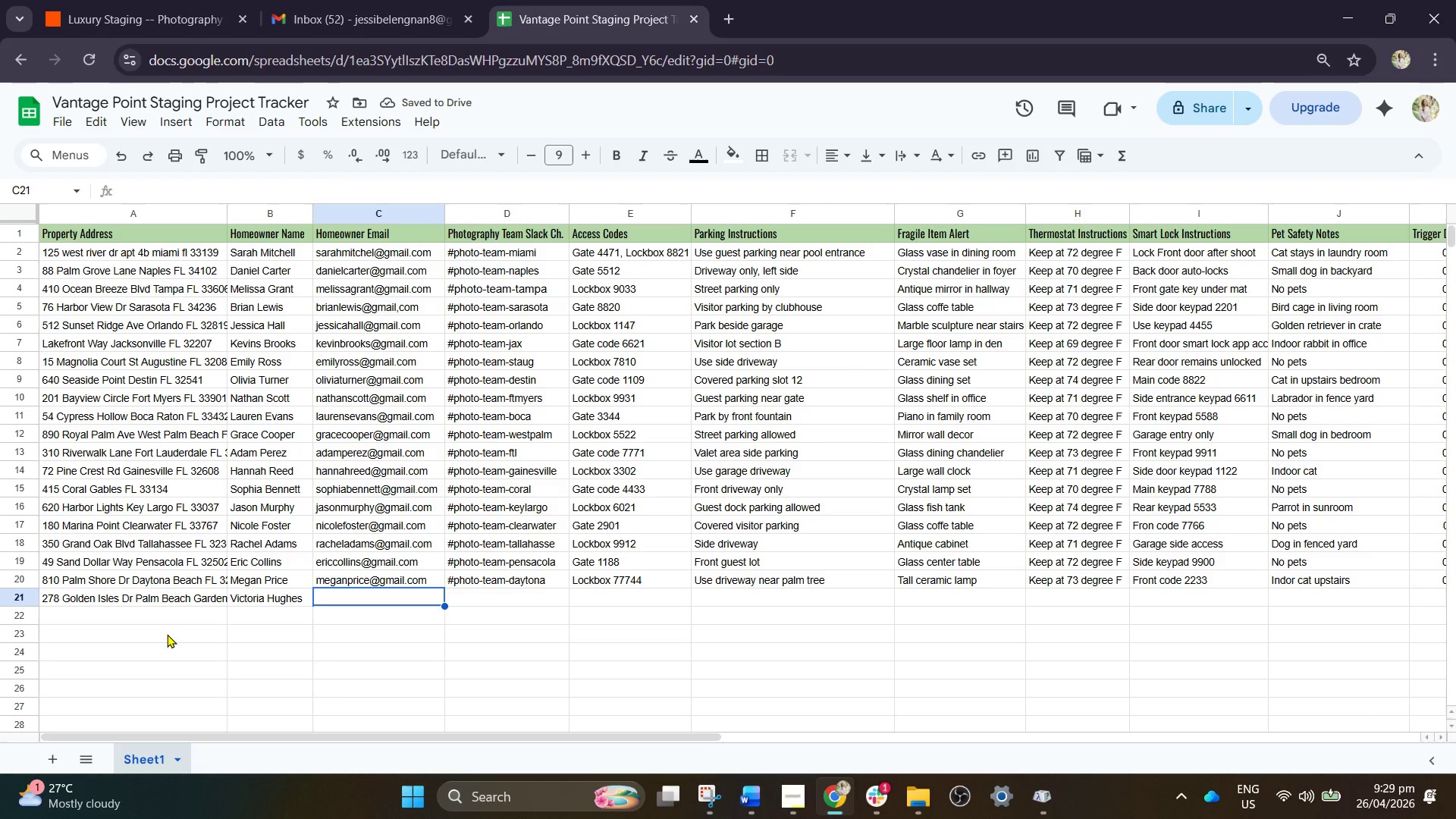 
type(victoriahughes@gmail.con)
key(Backspace)
type(m)
 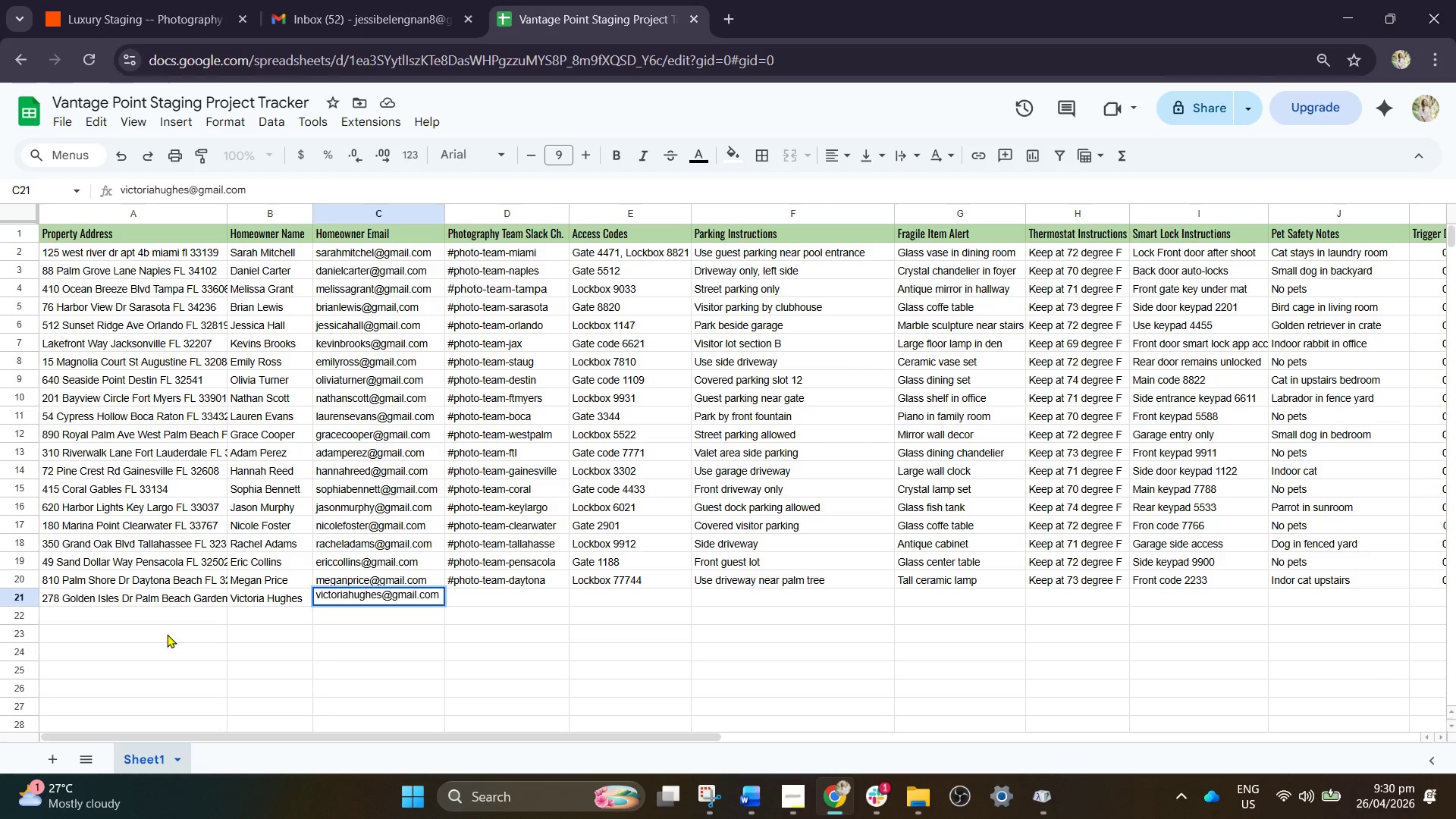 
key(ArrowRight)
 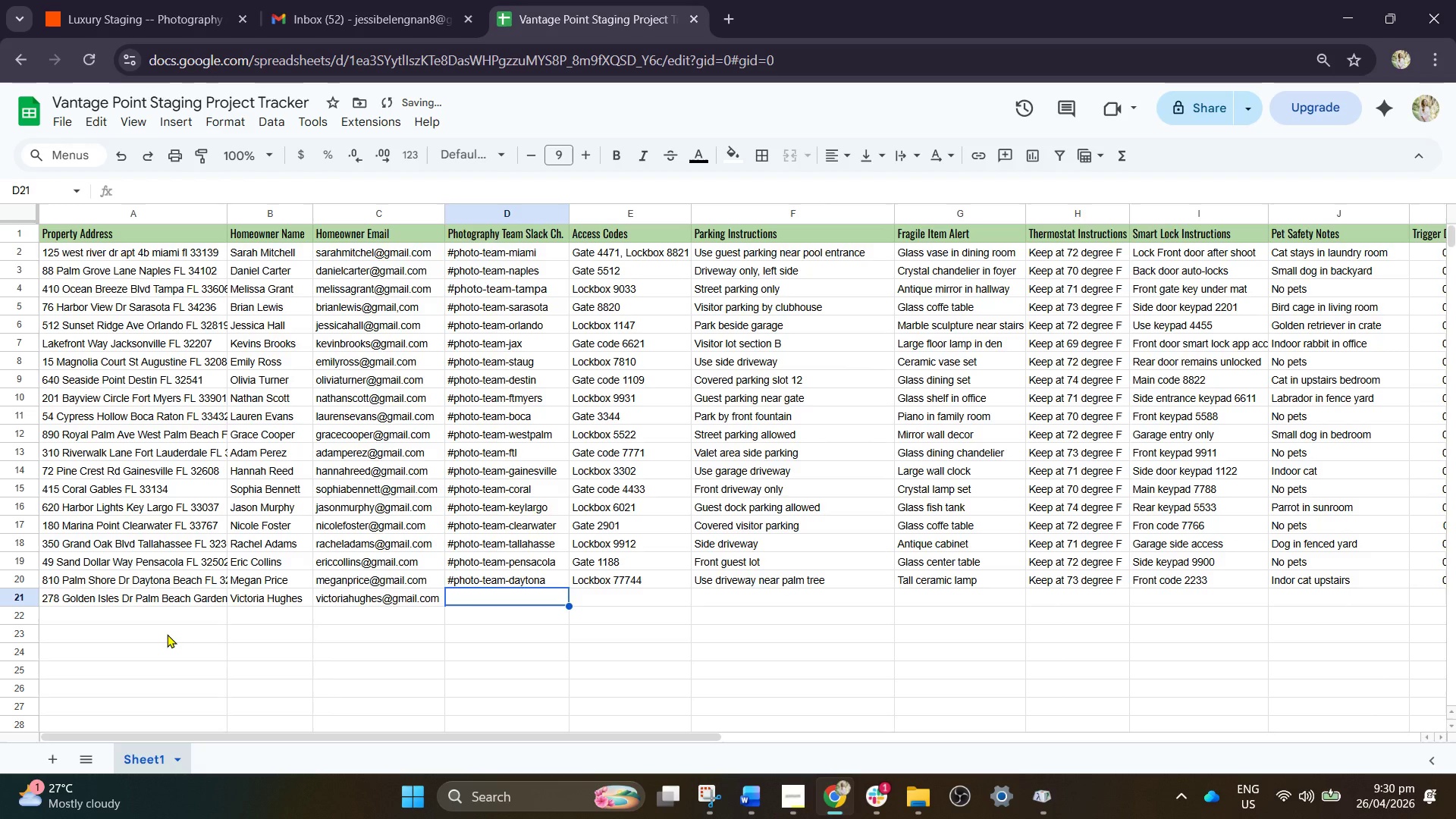 
key(ArrowUp)
 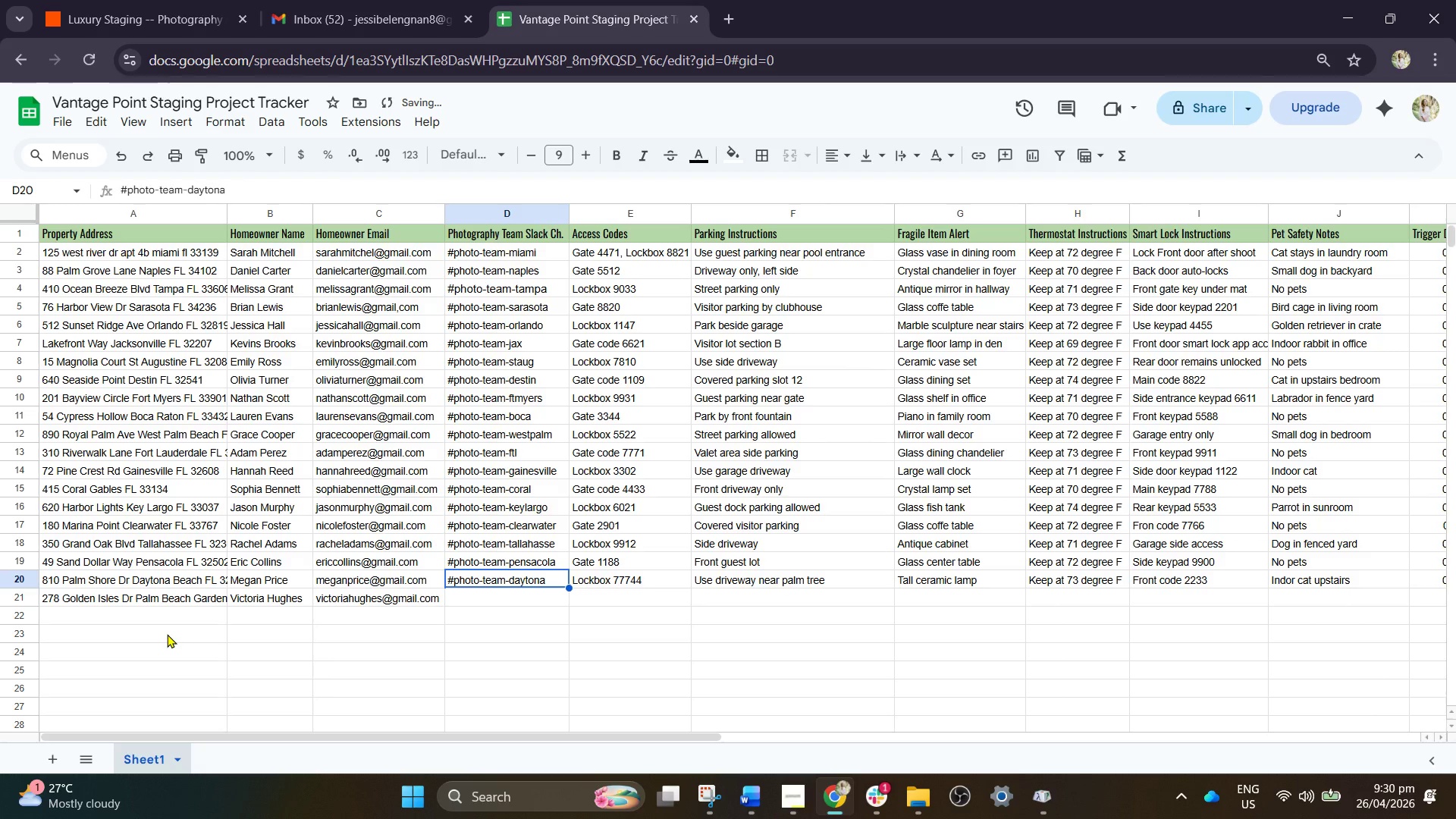 
key(Control+C)
 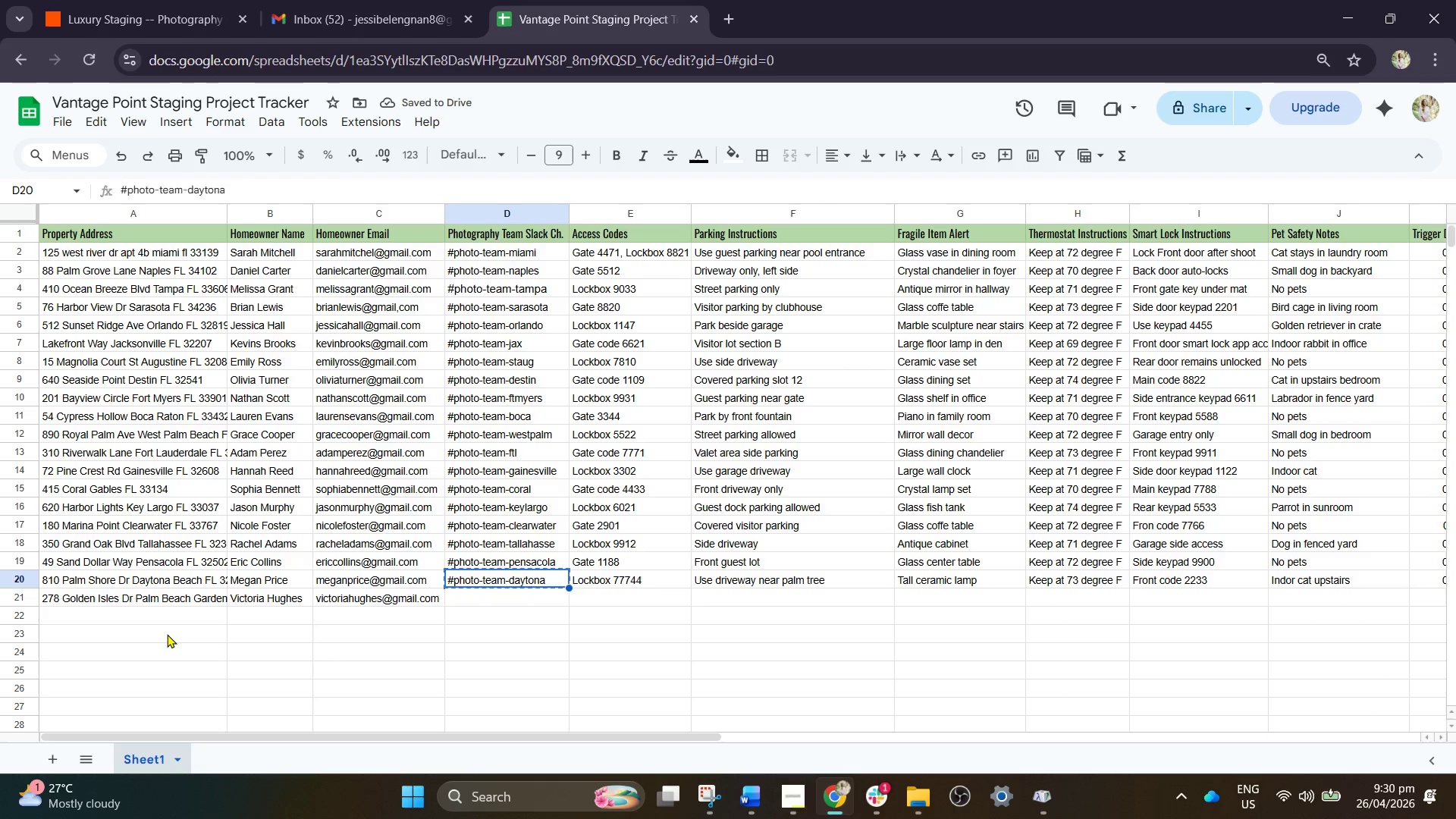 
key(ArrowDown)
 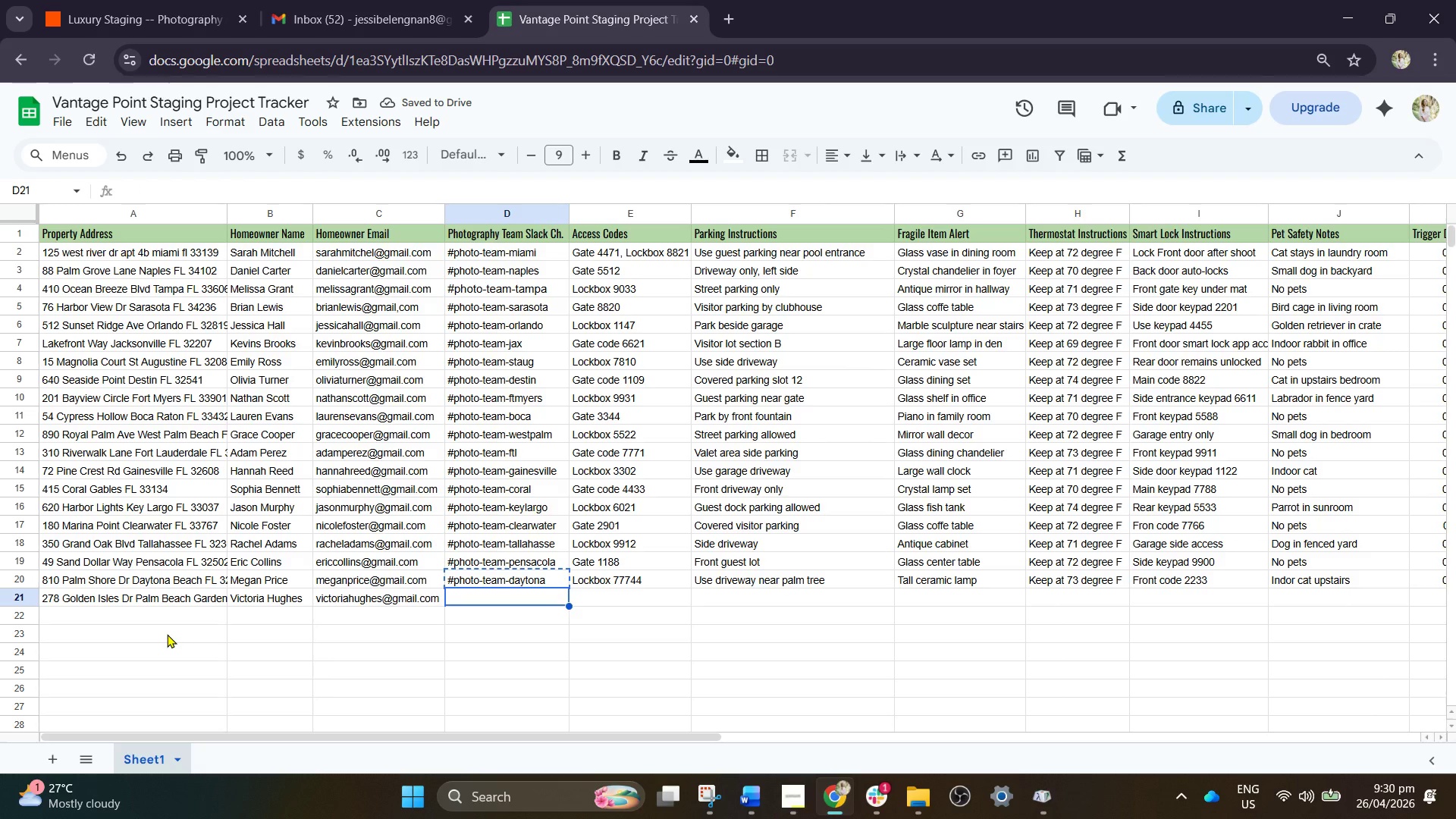 
key(Control+V)
 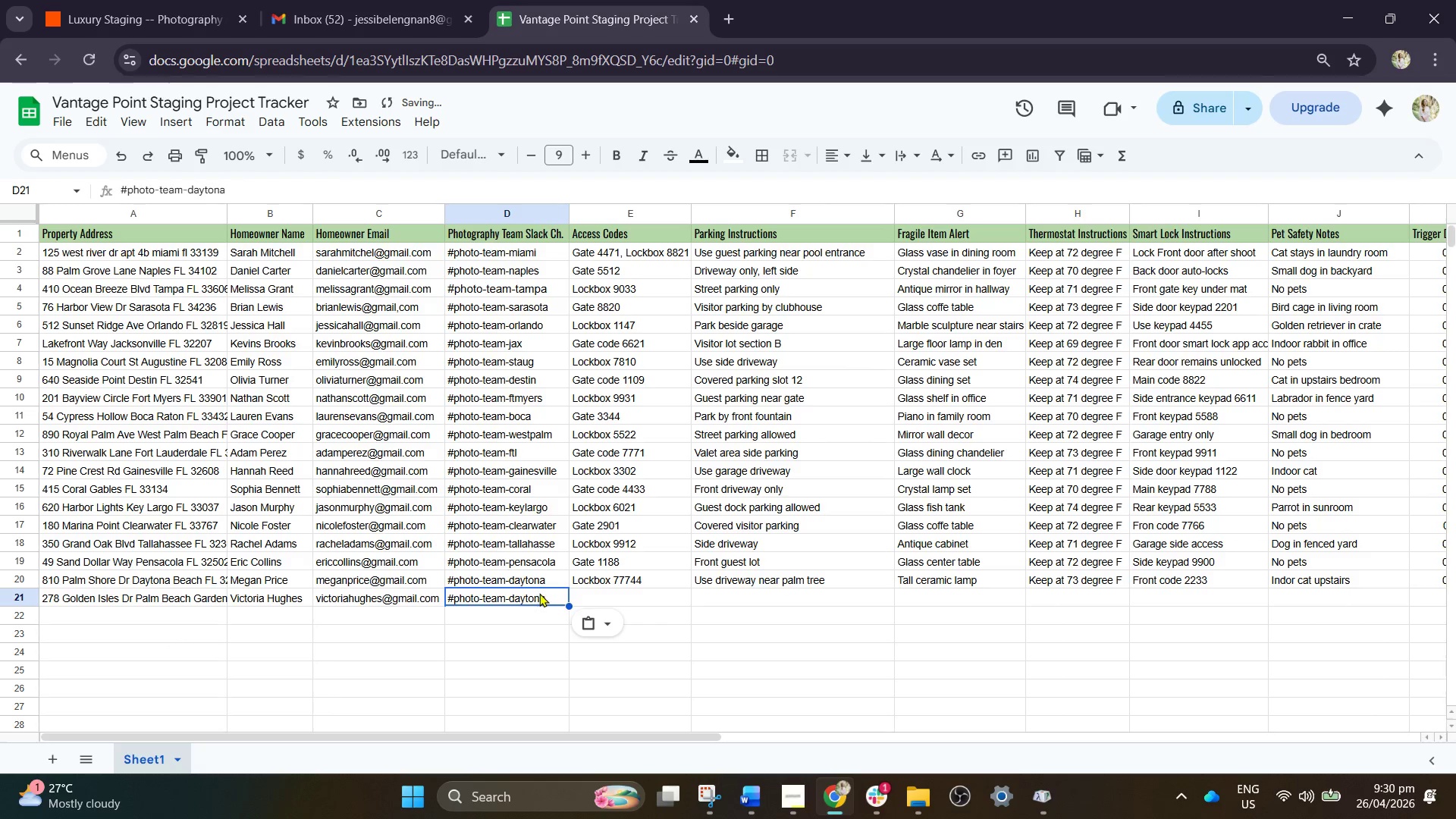 
double_click([546, 594])
 